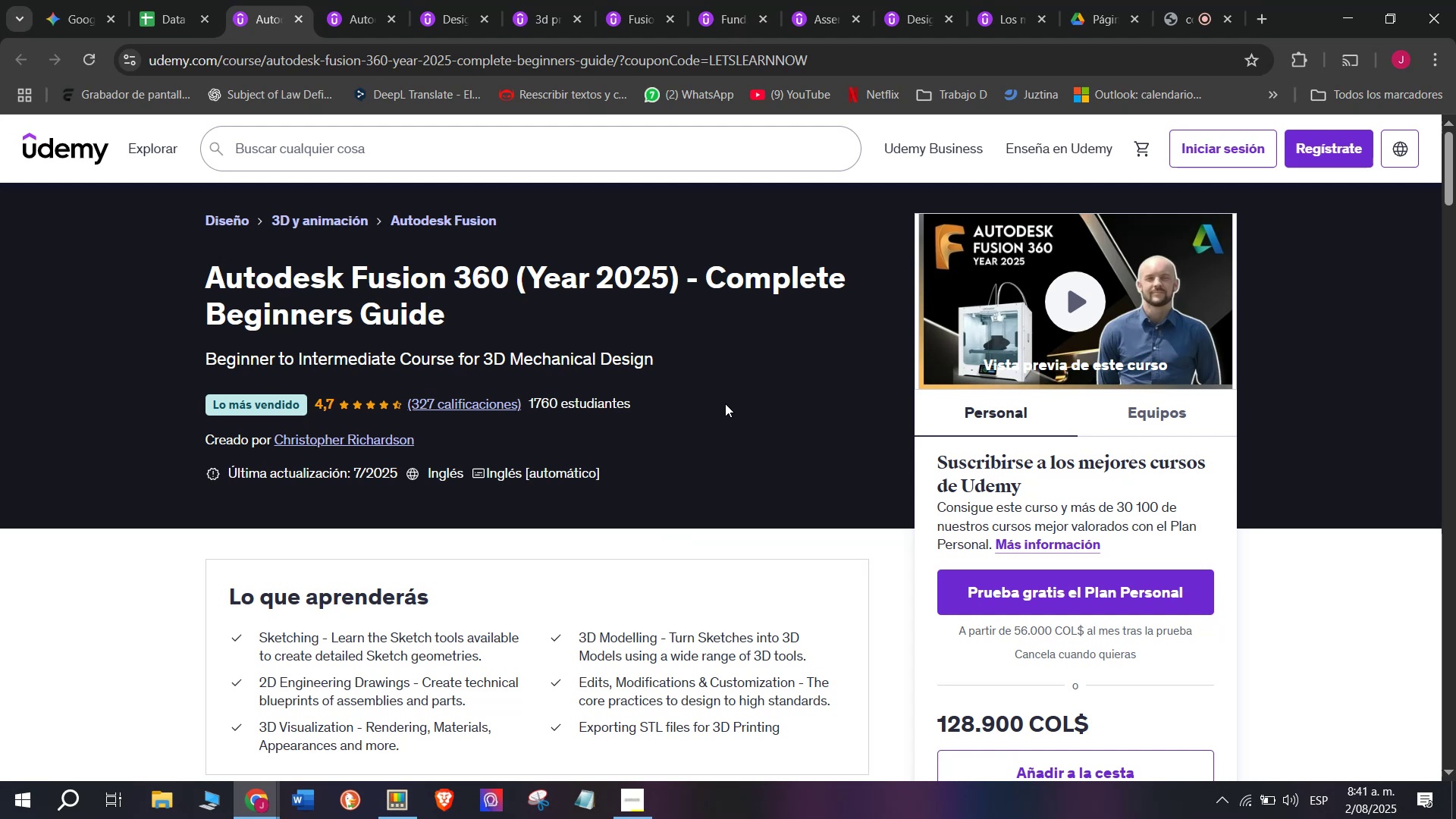 
scroll: coordinate [761, 507], scroll_direction: down, amount: 14.0
 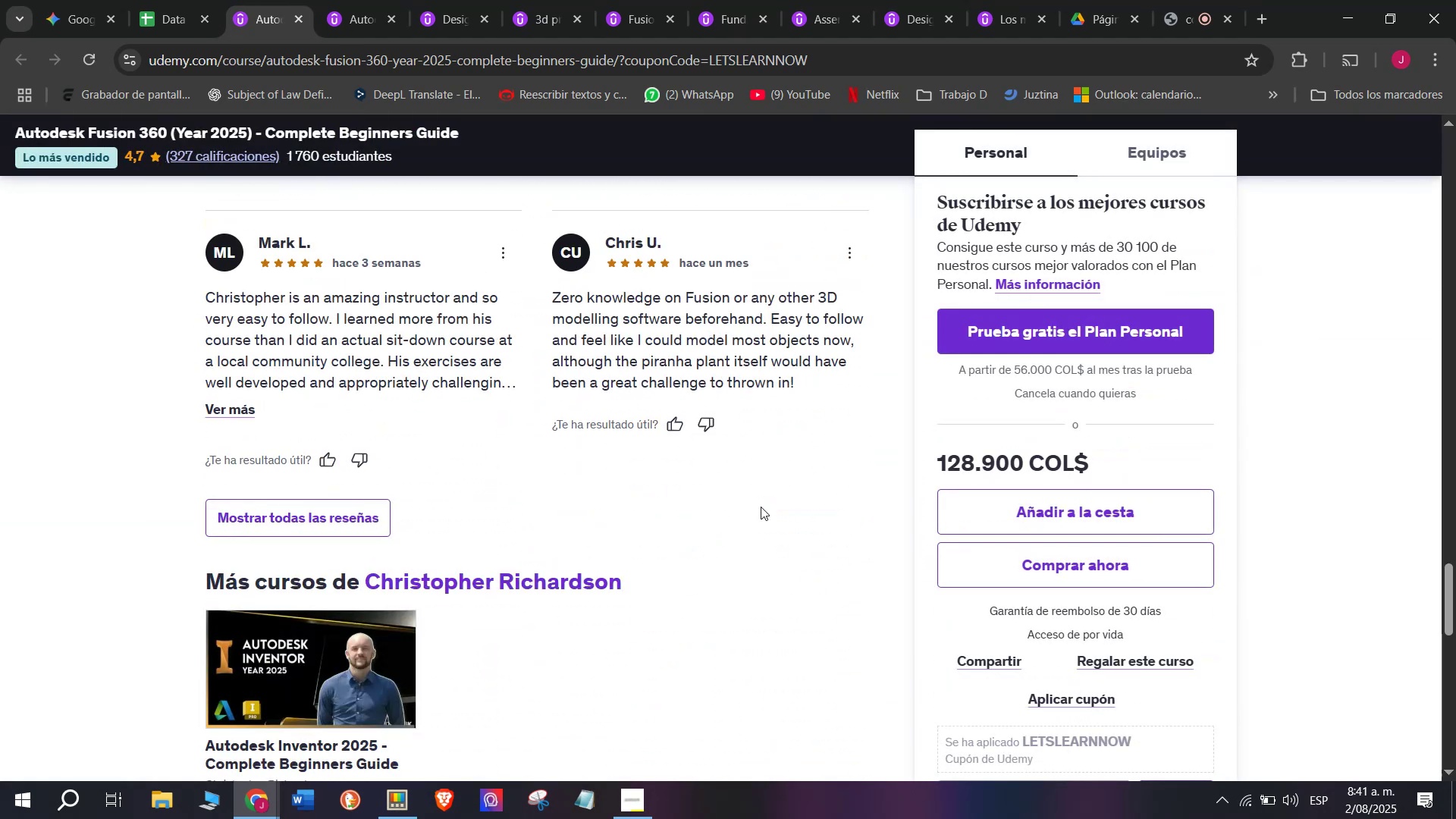 
scroll: coordinate [761, 507], scroll_direction: up, amount: 9.0
 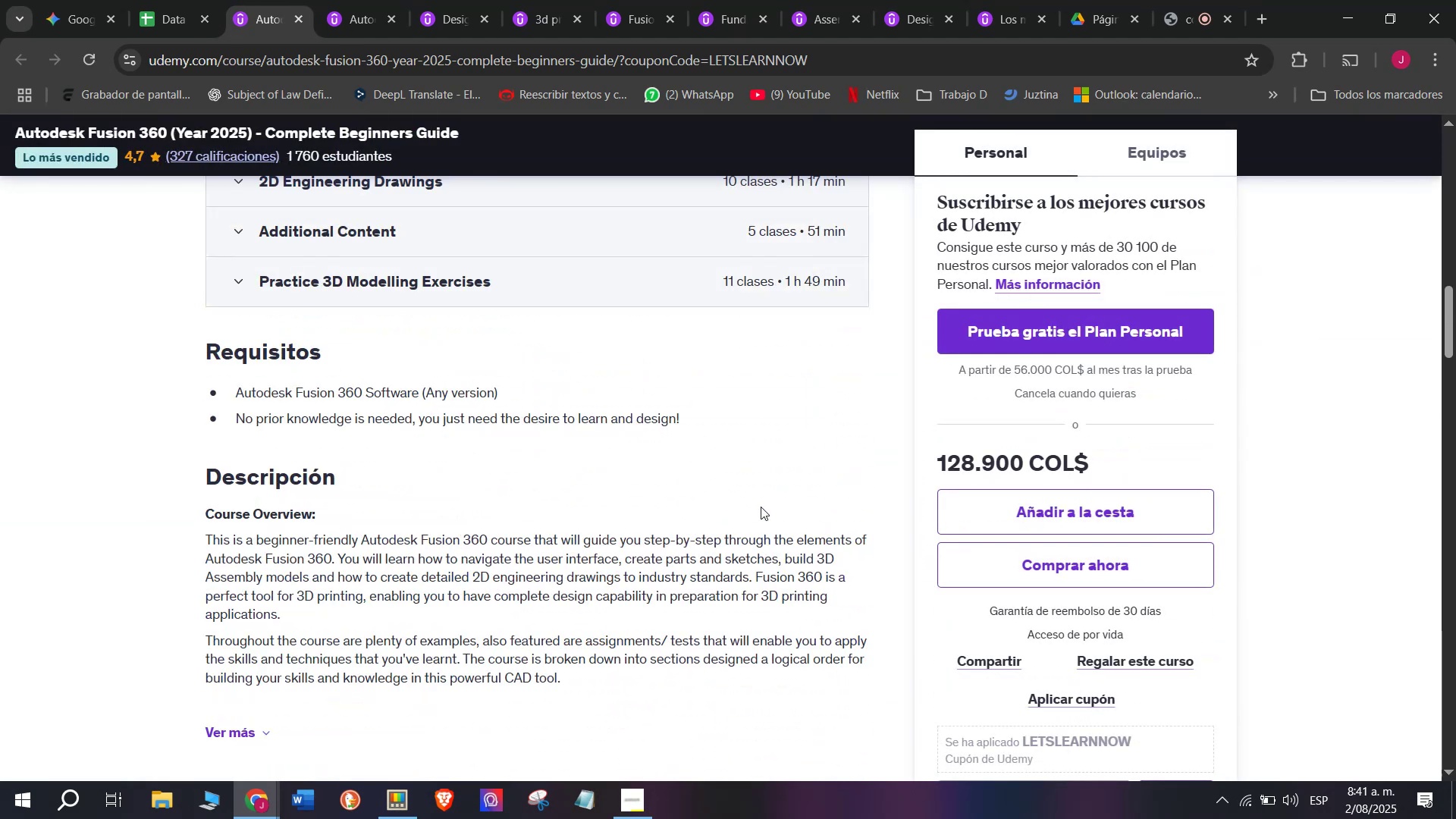 
scroll: coordinate [761, 508], scroll_direction: down, amount: 5.0
 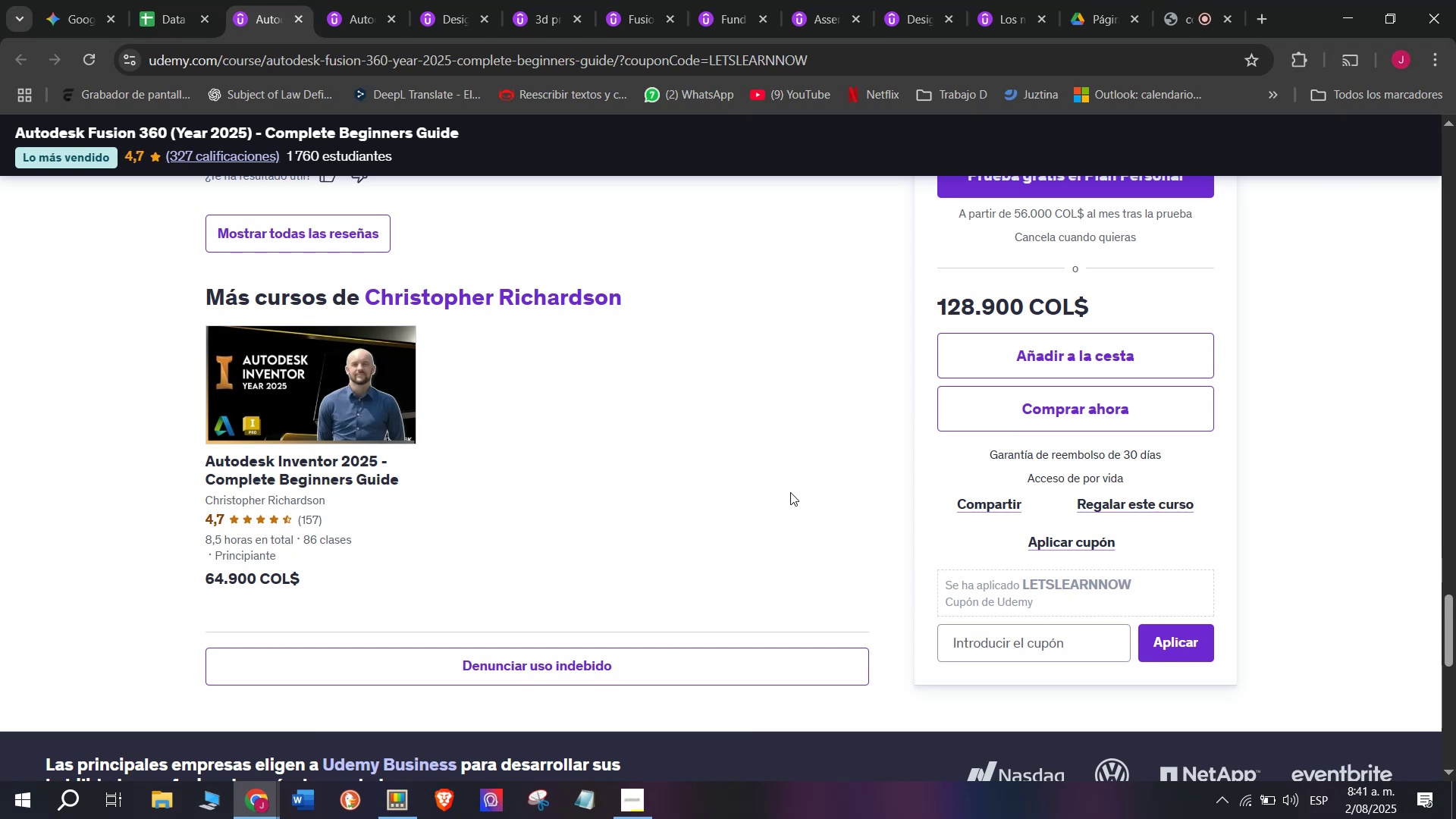 
scroll: coordinate [589, 406], scroll_direction: up, amount: 15.0
 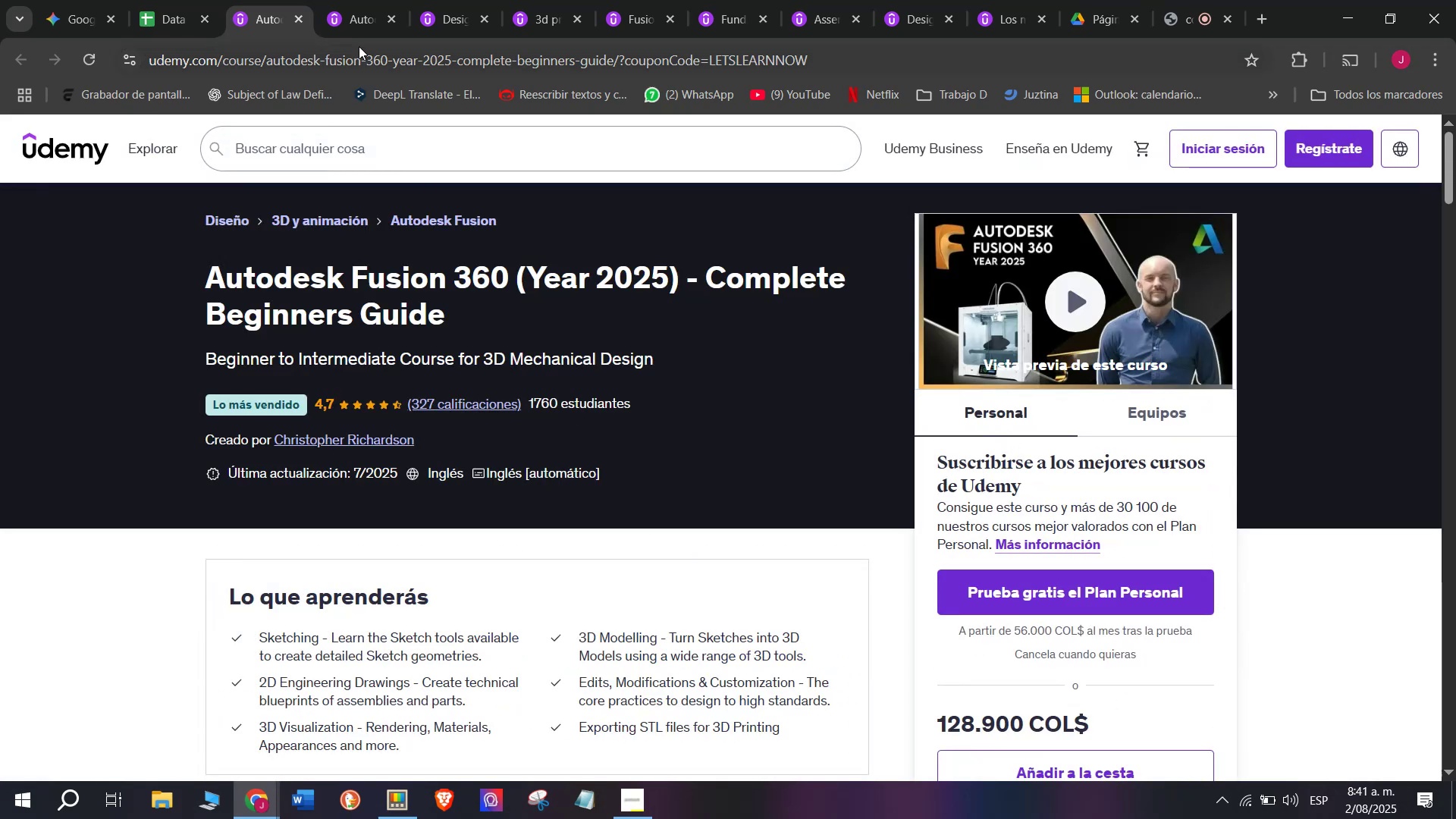 
left_click([364, 0])
 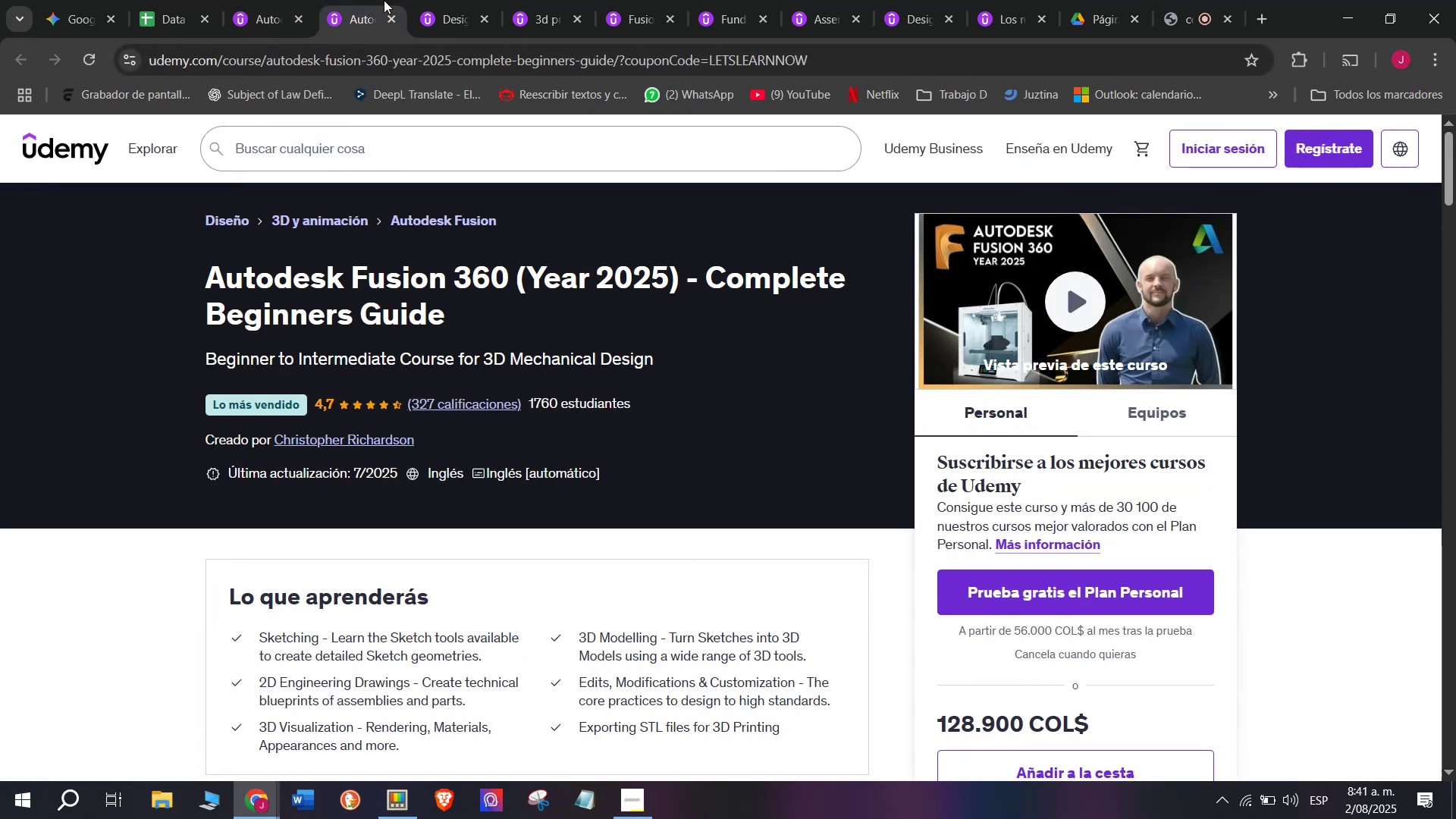 
left_click([457, 0])
 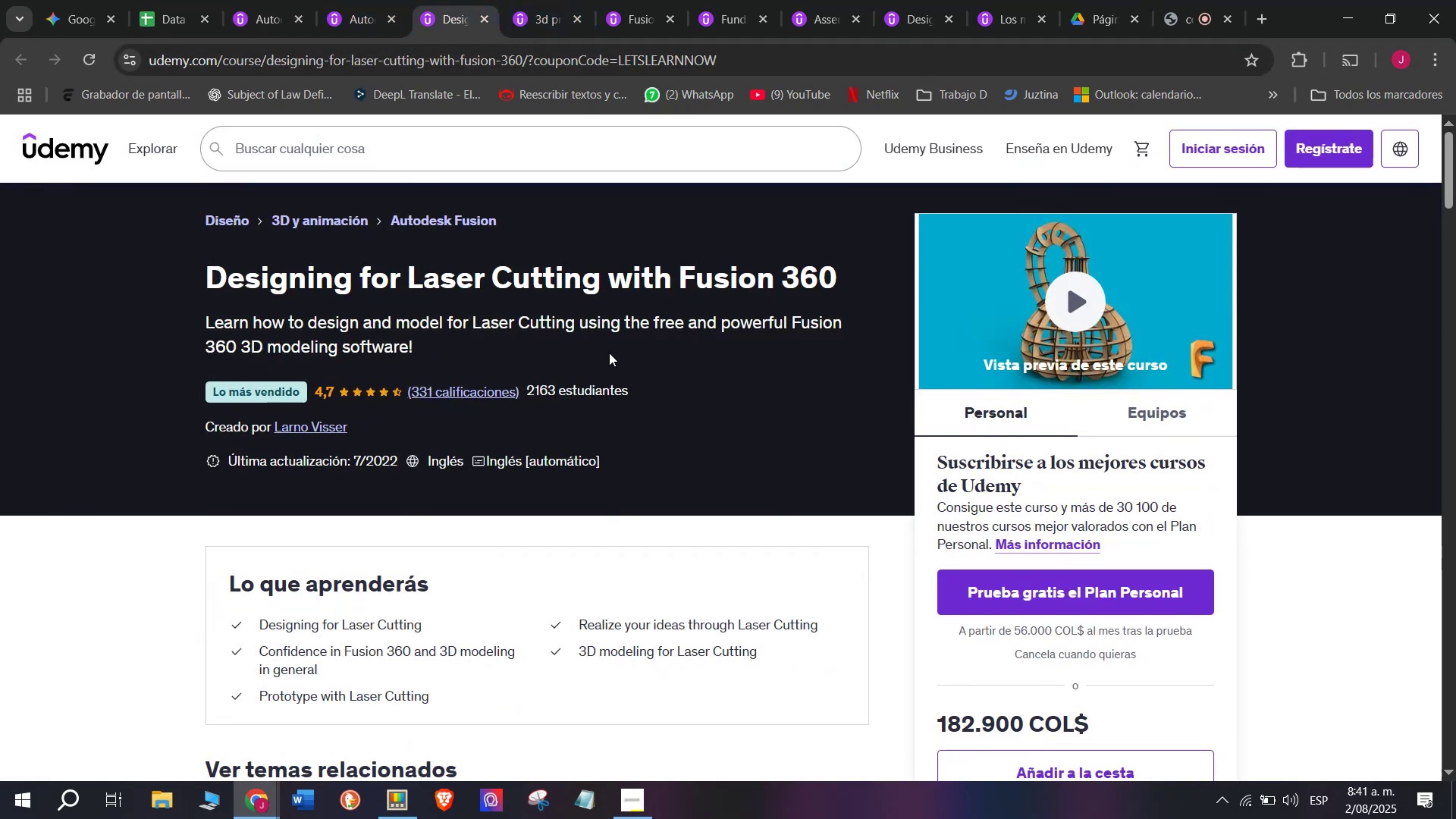 
scroll: coordinate [626, 366], scroll_direction: down, amount: 11.0
 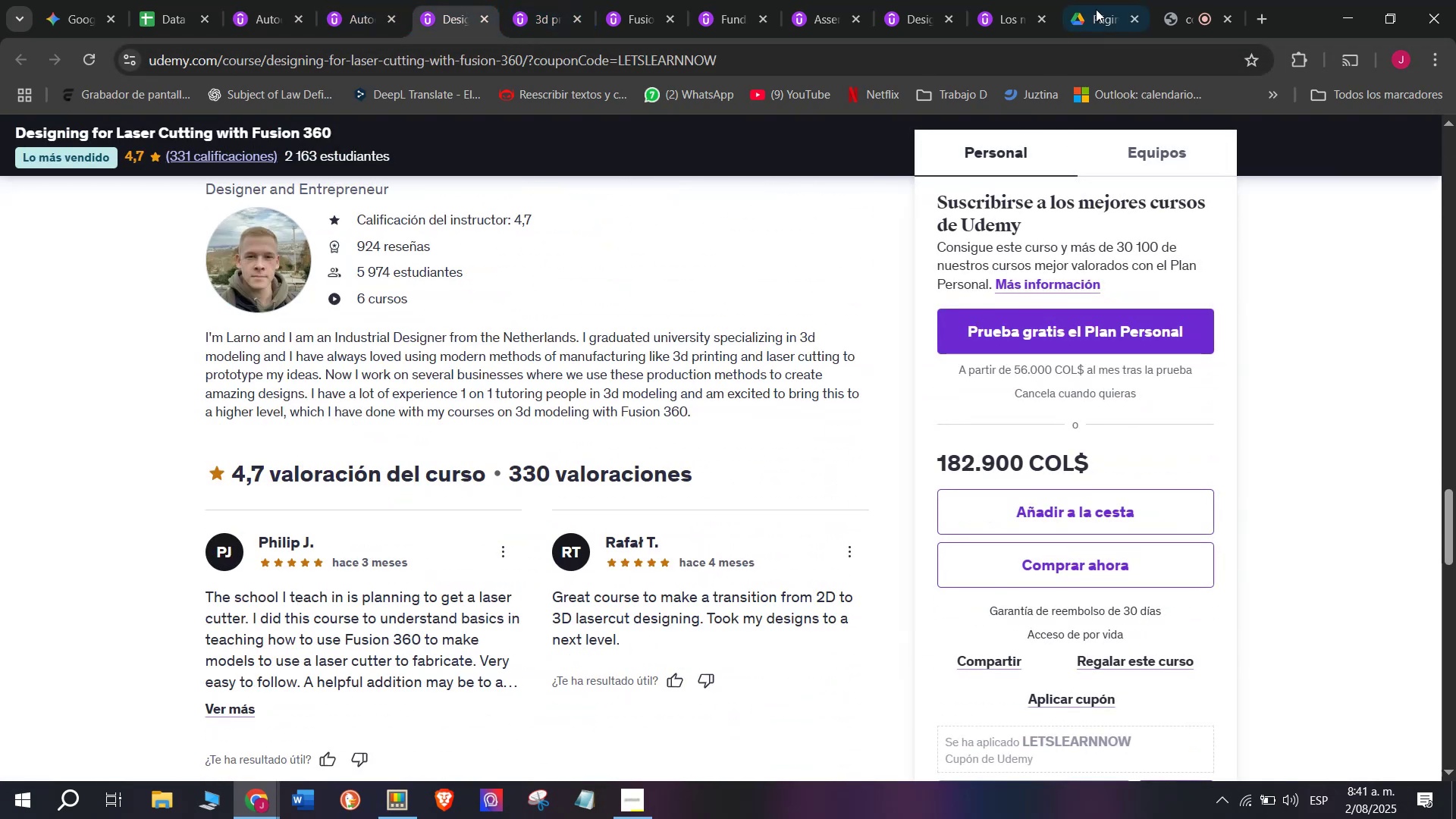 
left_click([1099, 2])
 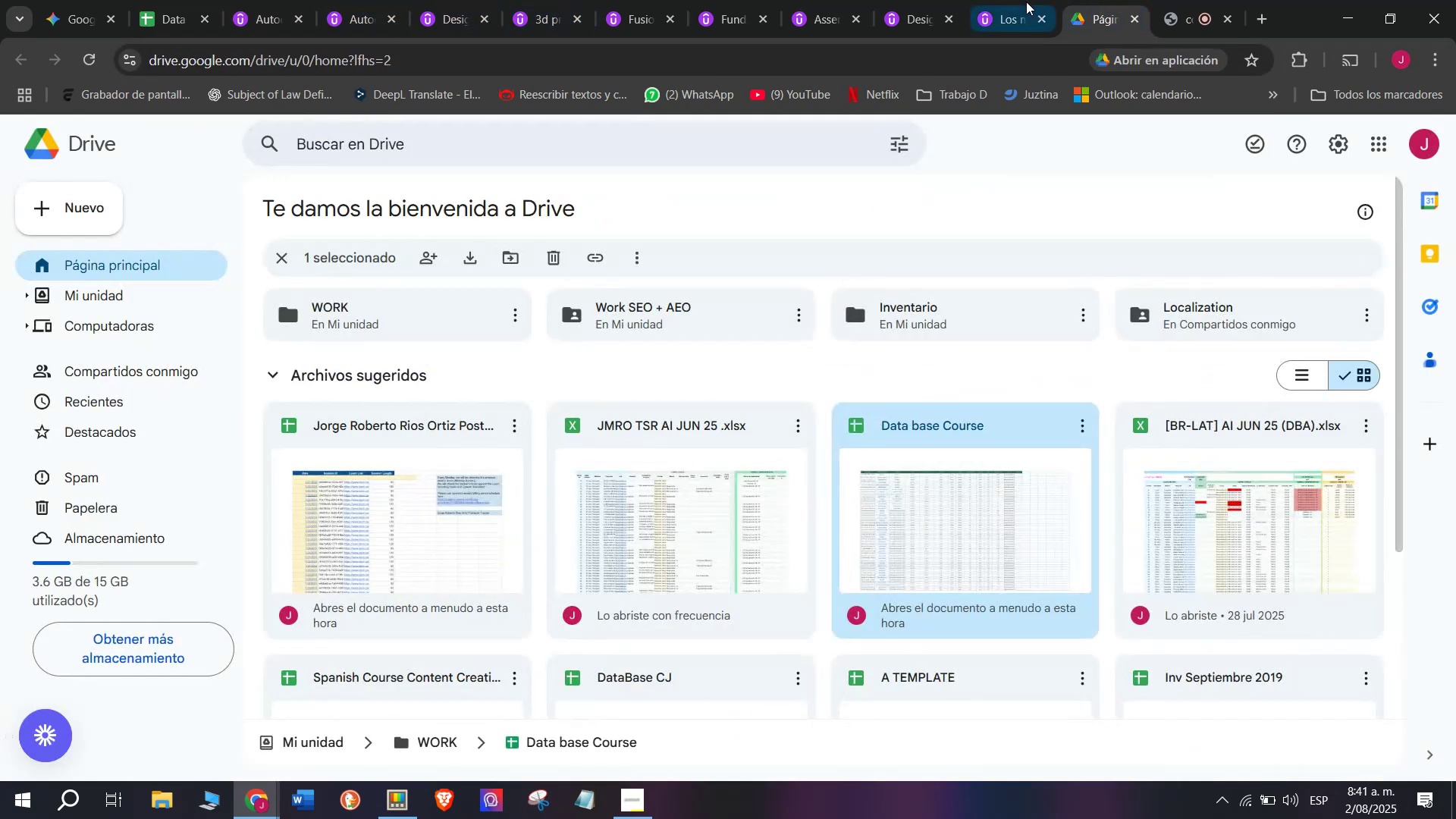 
left_click([996, 0])
 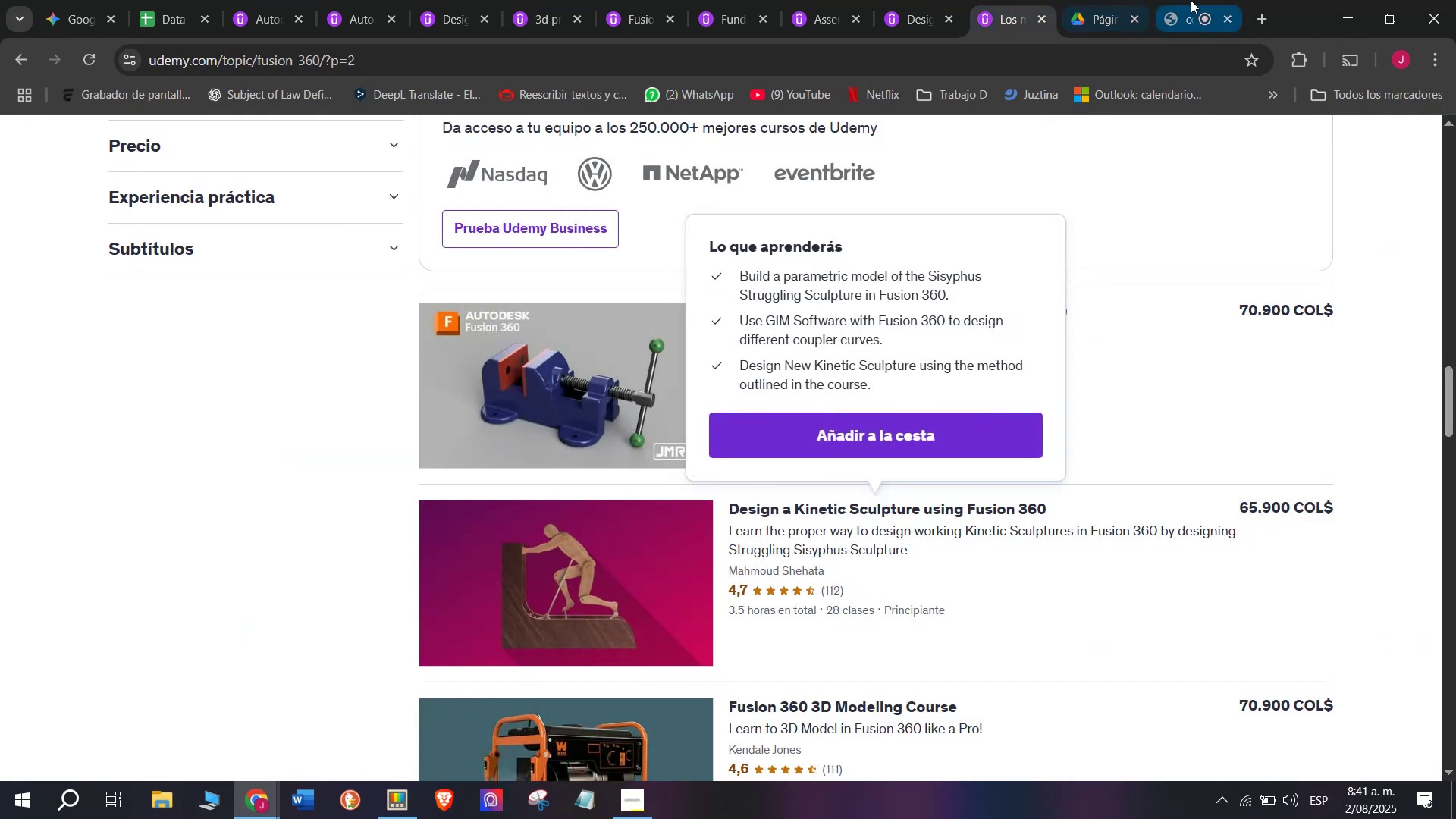 
left_click([1191, 0])
 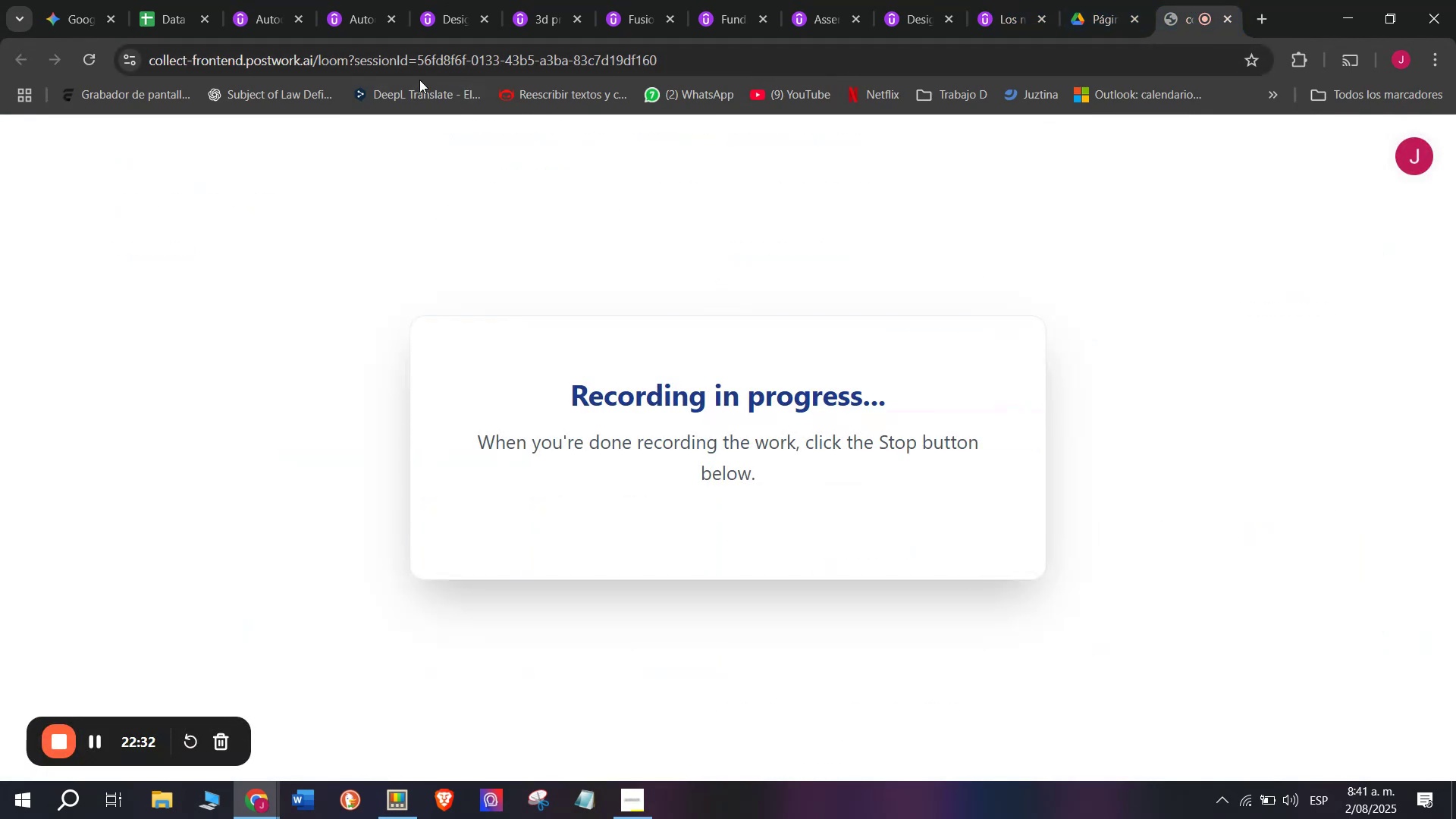 
left_click([454, 0])
 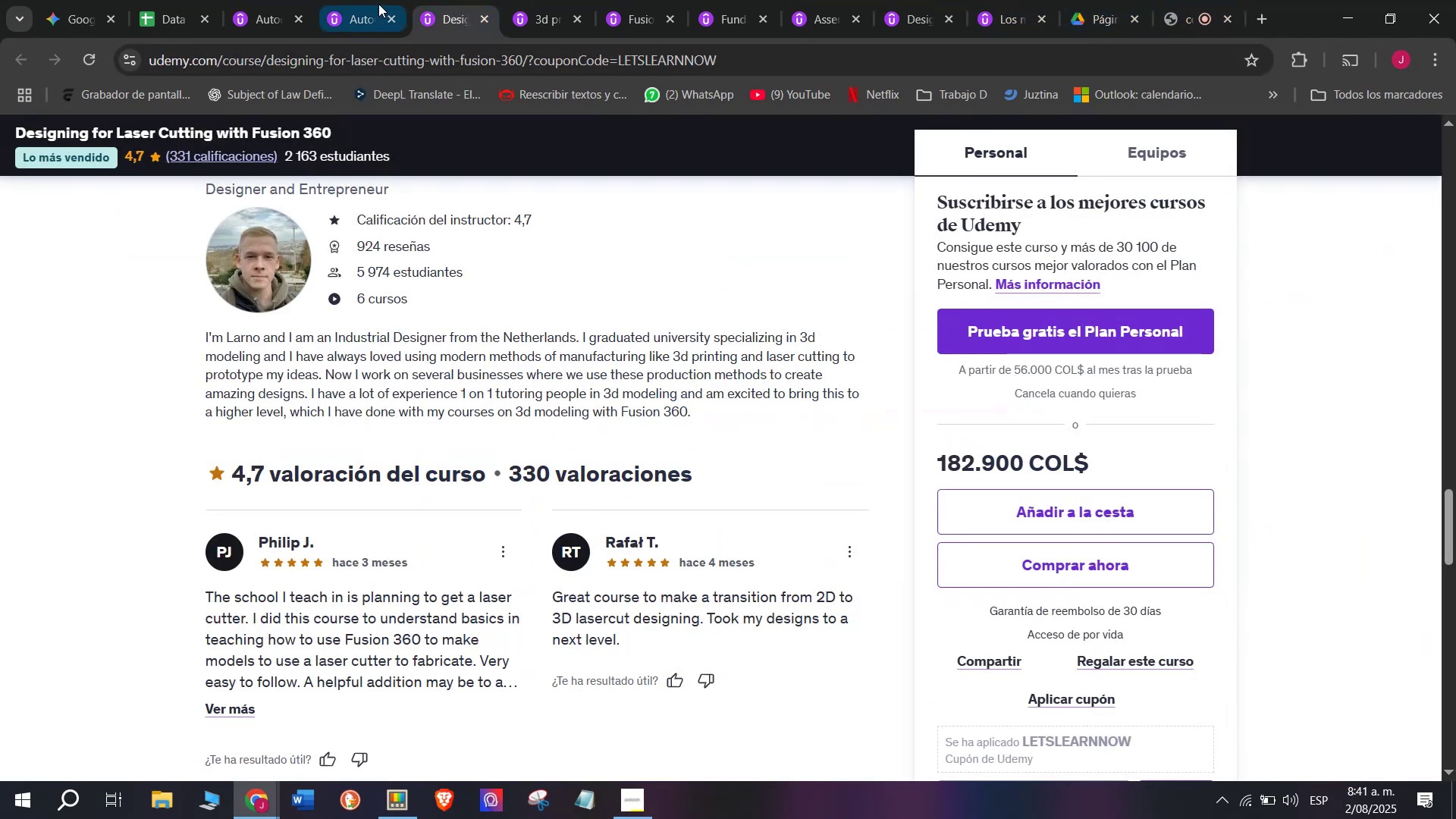 
left_click([371, 0])
 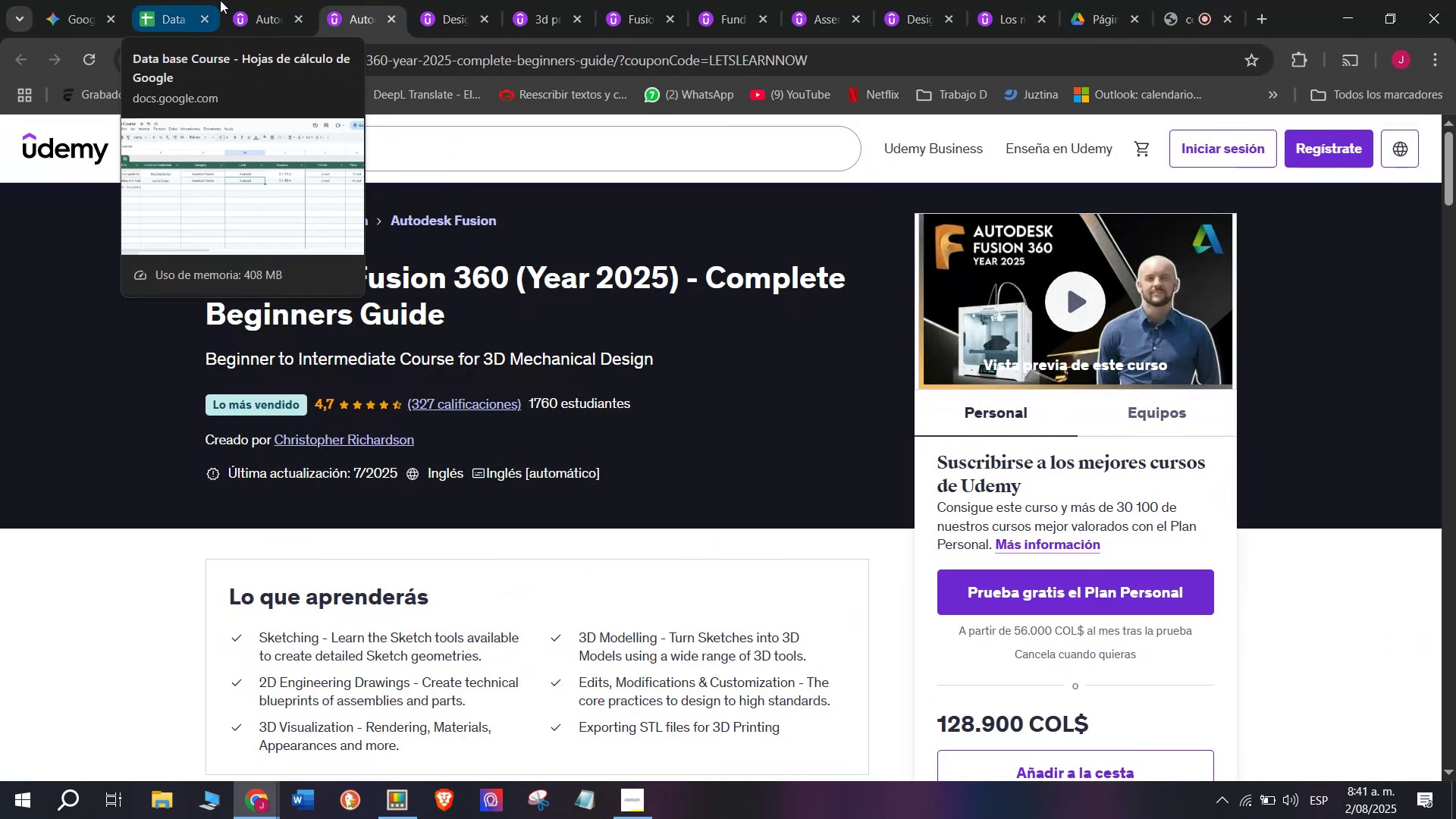 
left_click([204, 3])
 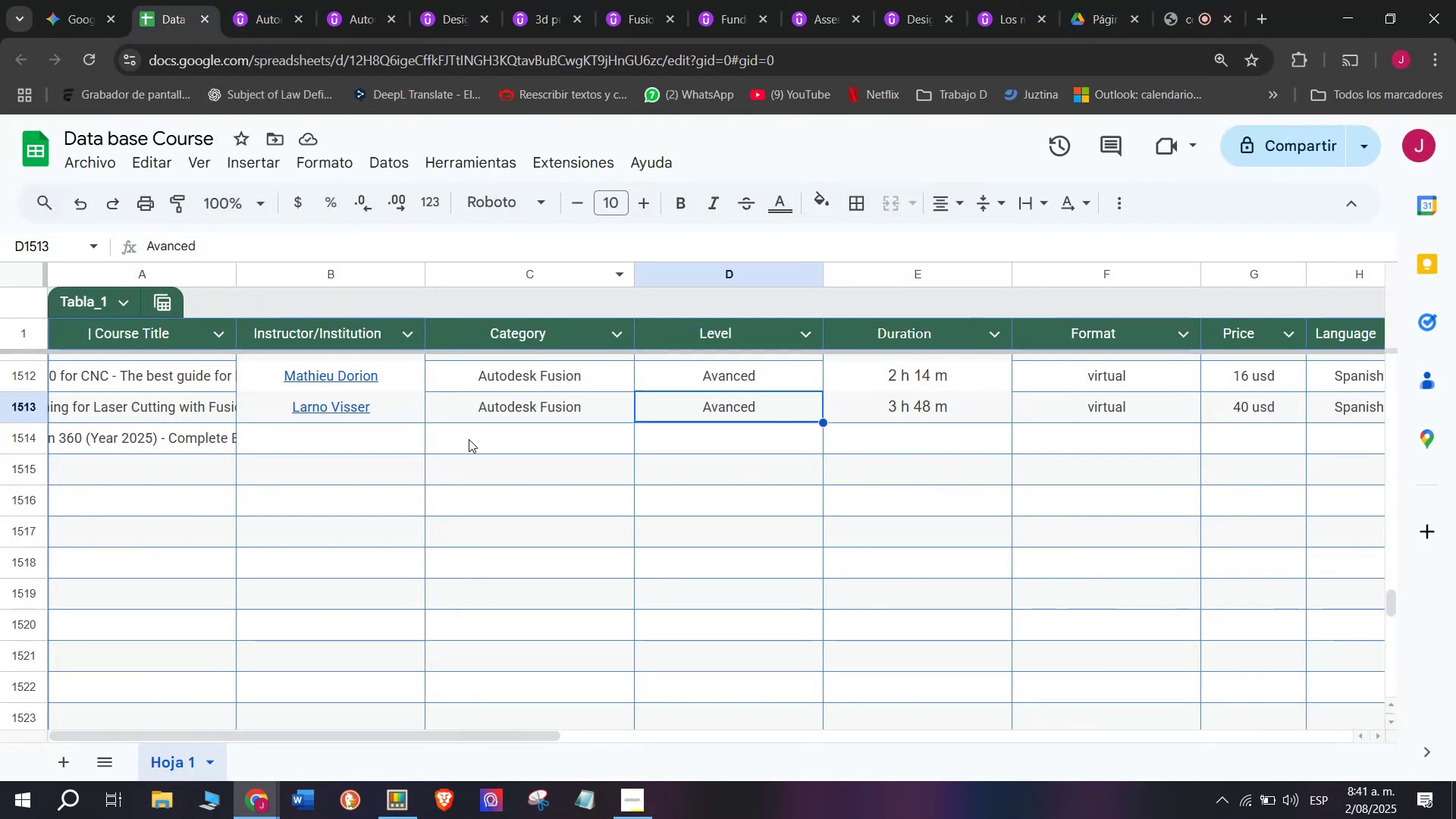 
scroll: coordinate [494, 747], scroll_direction: up, amount: 3.0
 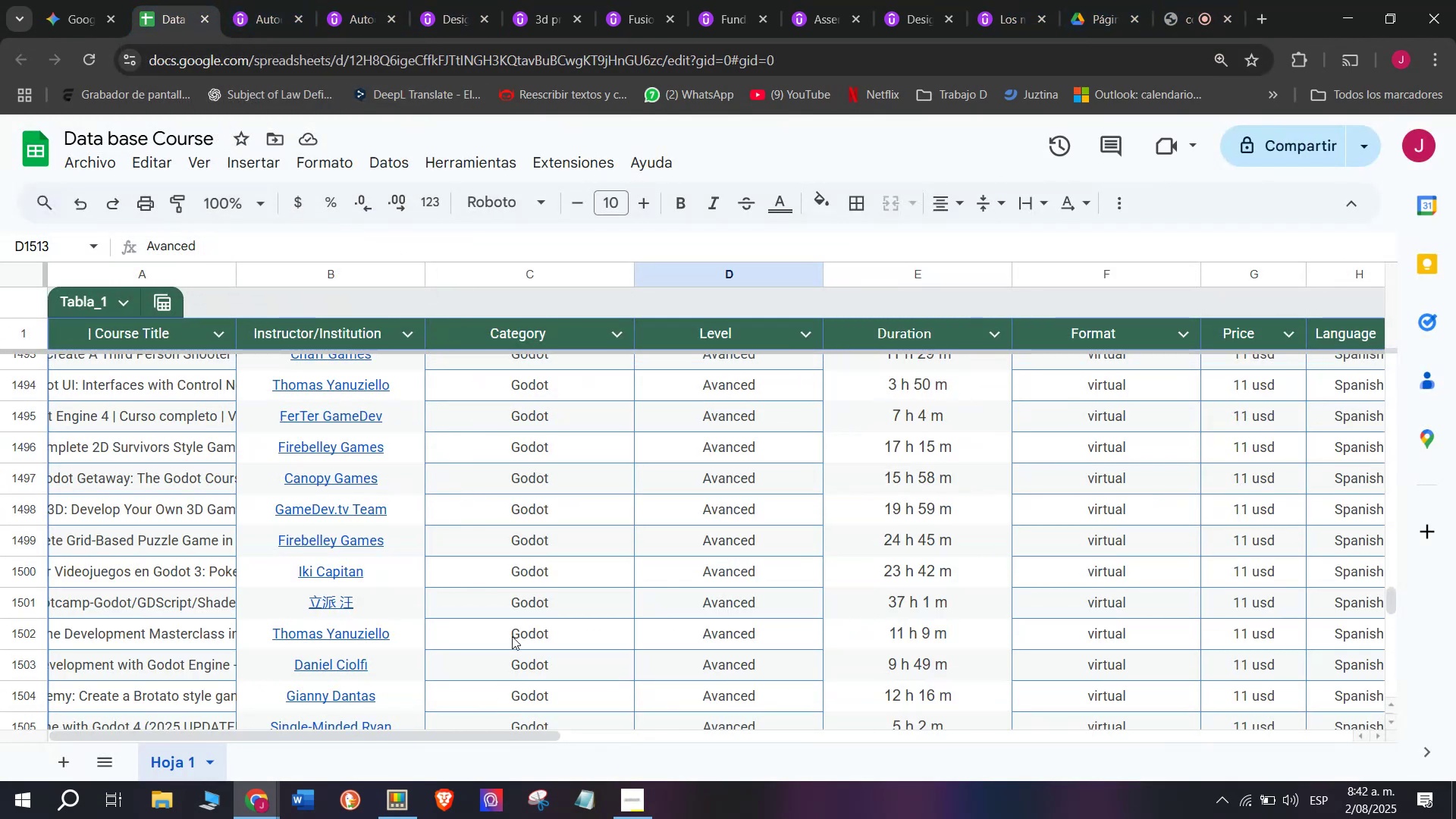 
scroll: coordinate [521, 592], scroll_direction: down, amount: 2.0
 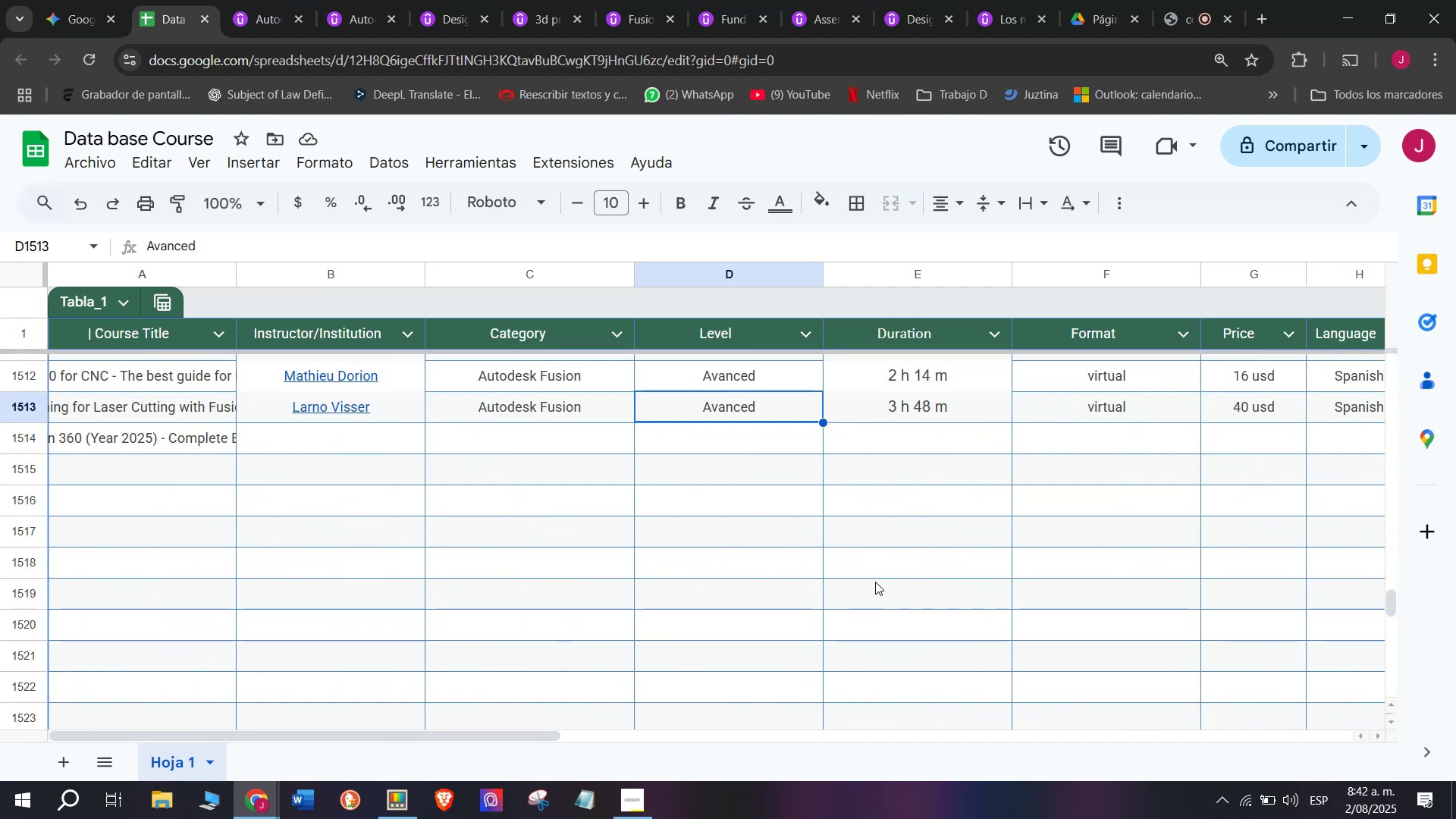 
scroll: coordinate [707, 624], scroll_direction: up, amount: 1.0
 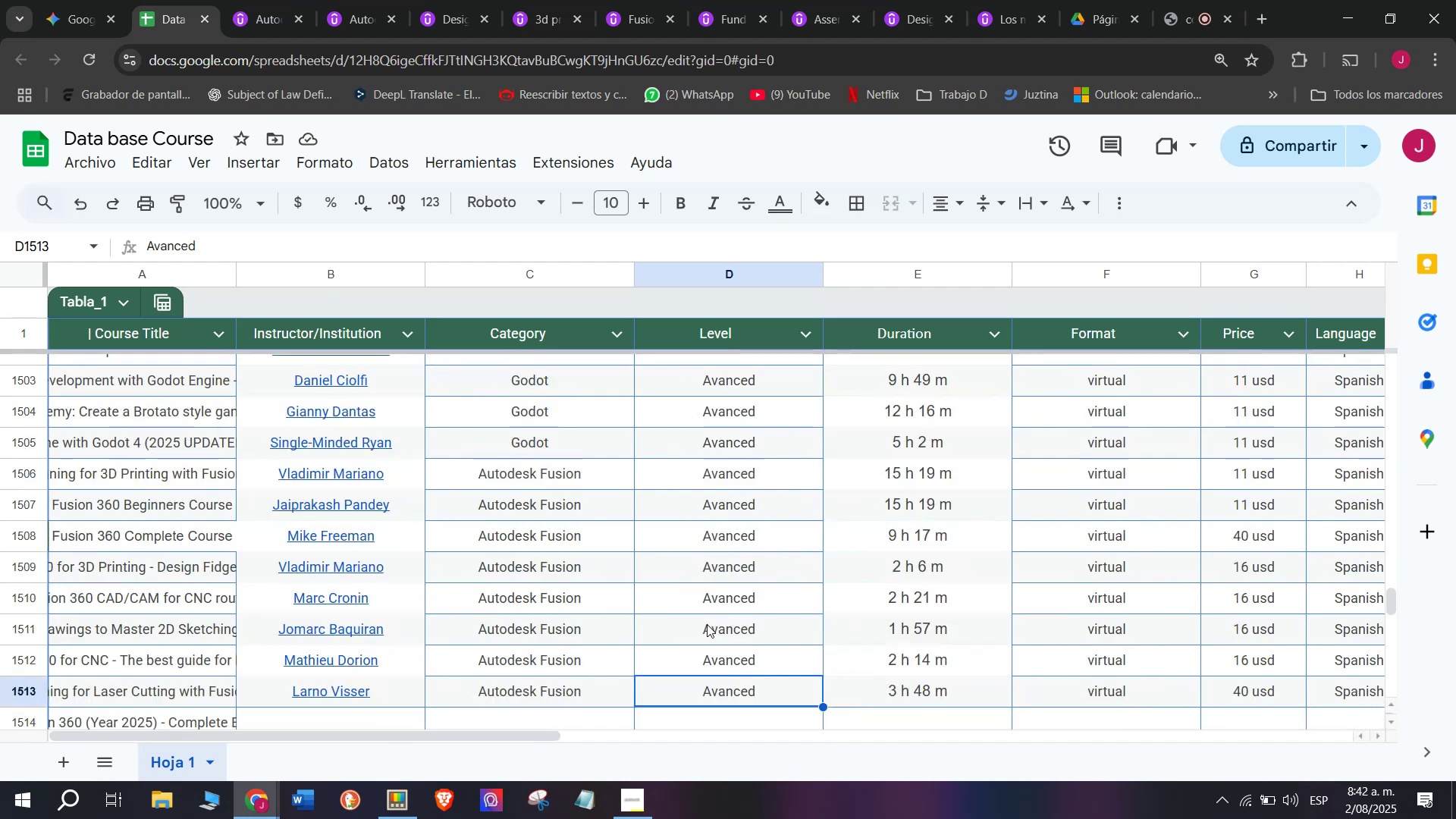 
scroll: coordinate [707, 624], scroll_direction: down, amount: 2.0
 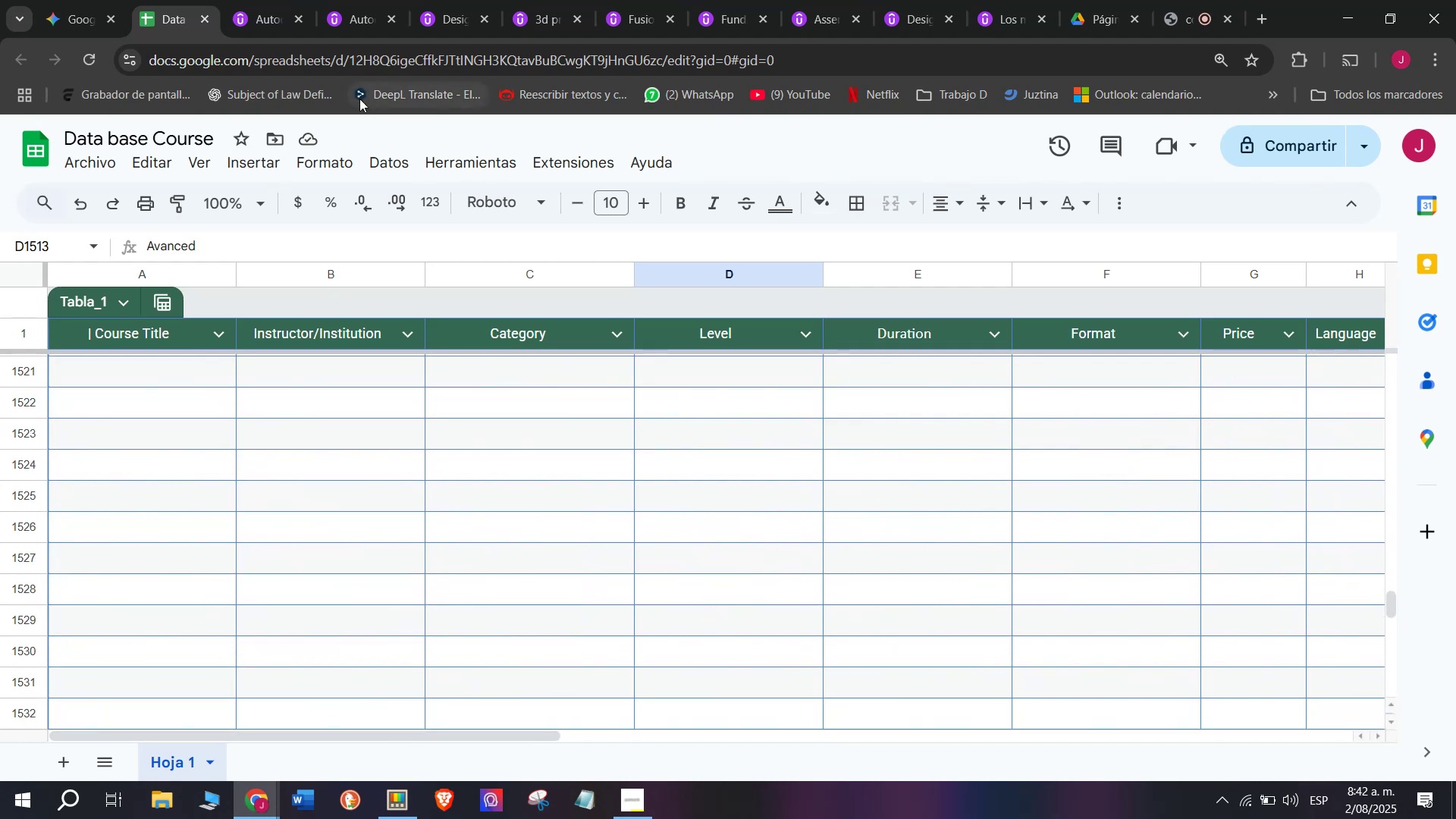 
left_click([283, 0])
 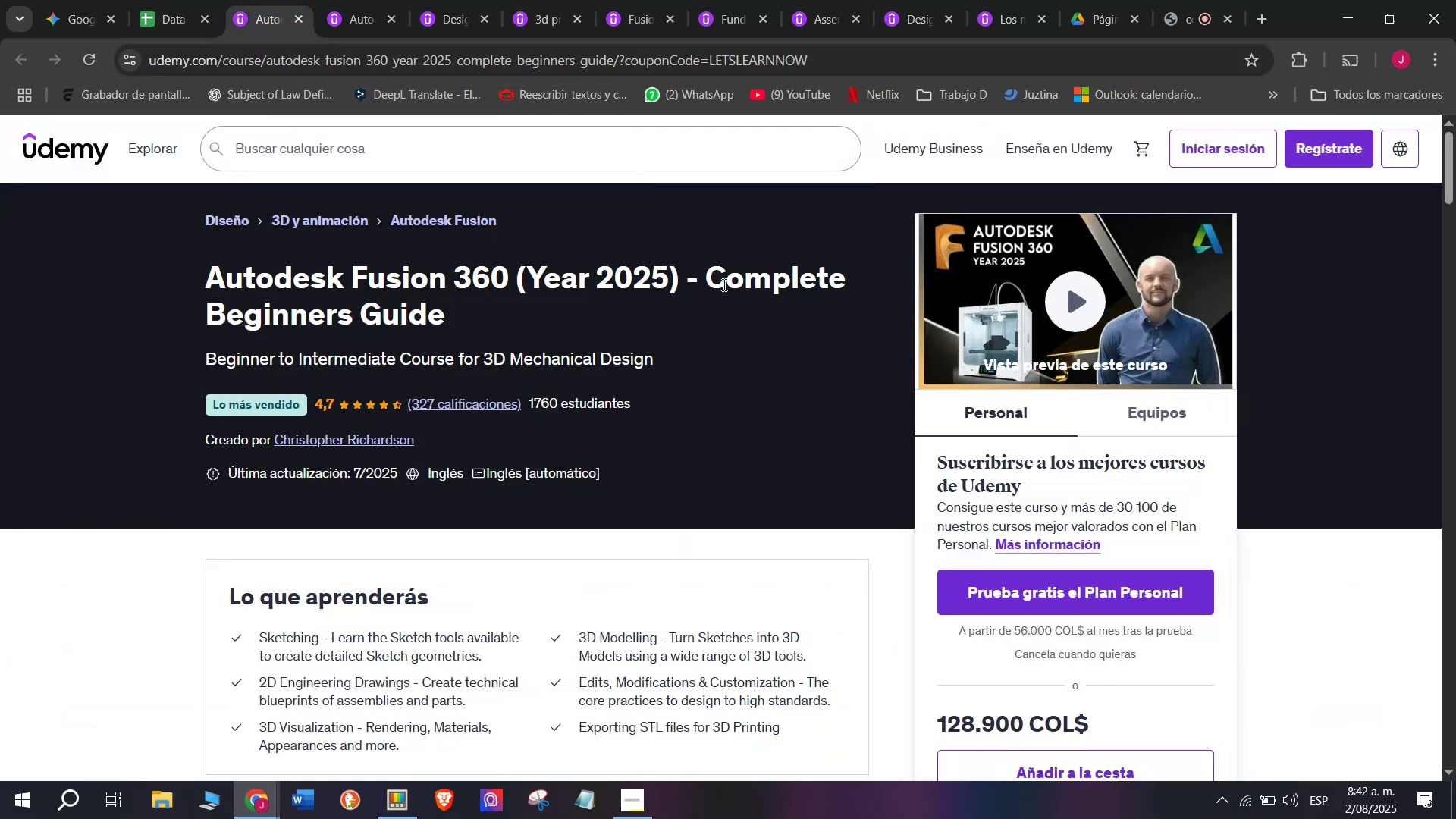 
scroll: coordinate [672, 655], scroll_direction: down, amount: 7.0
 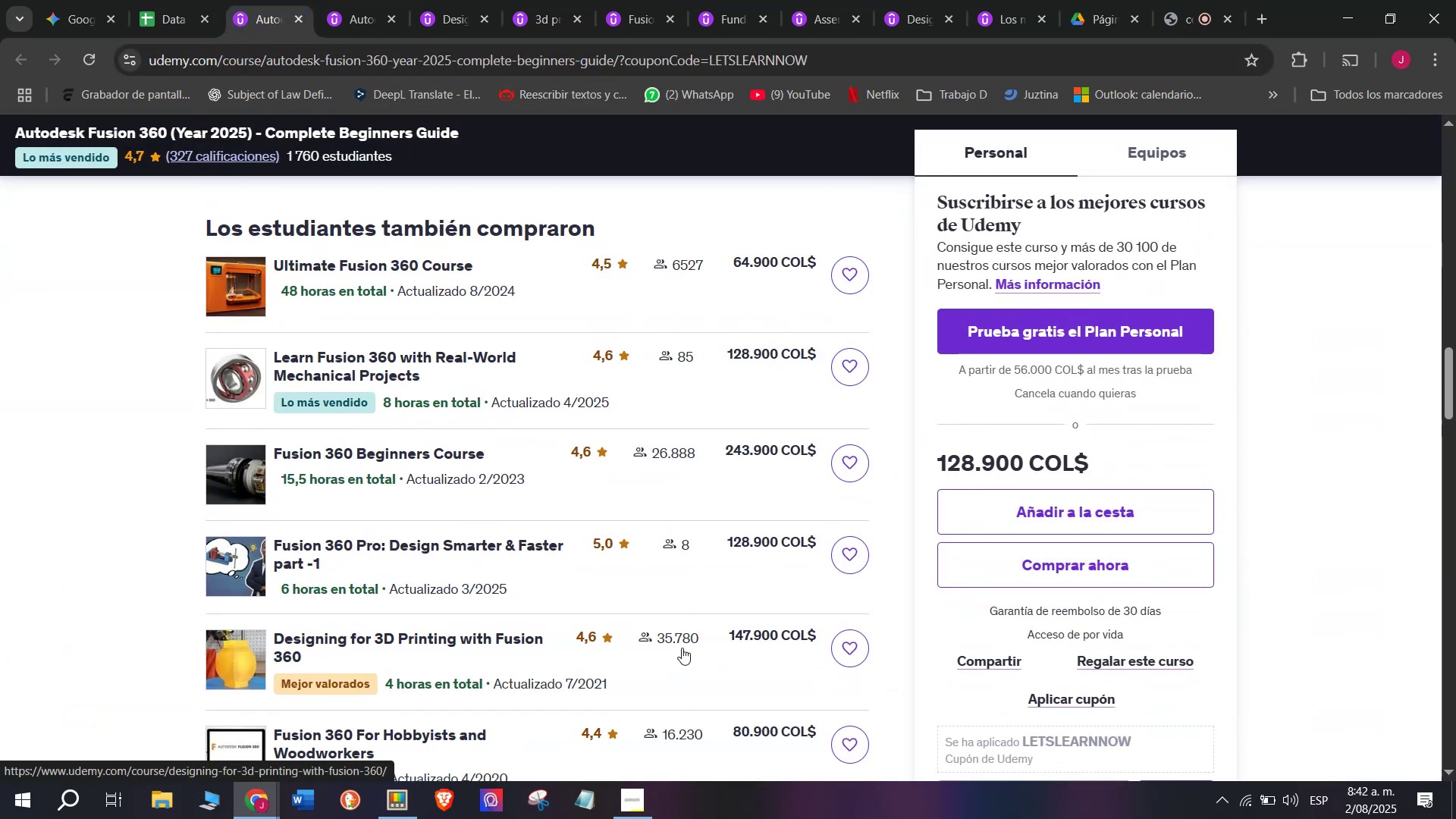 
scroll: coordinate [784, 528], scroll_direction: up, amount: 8.0
 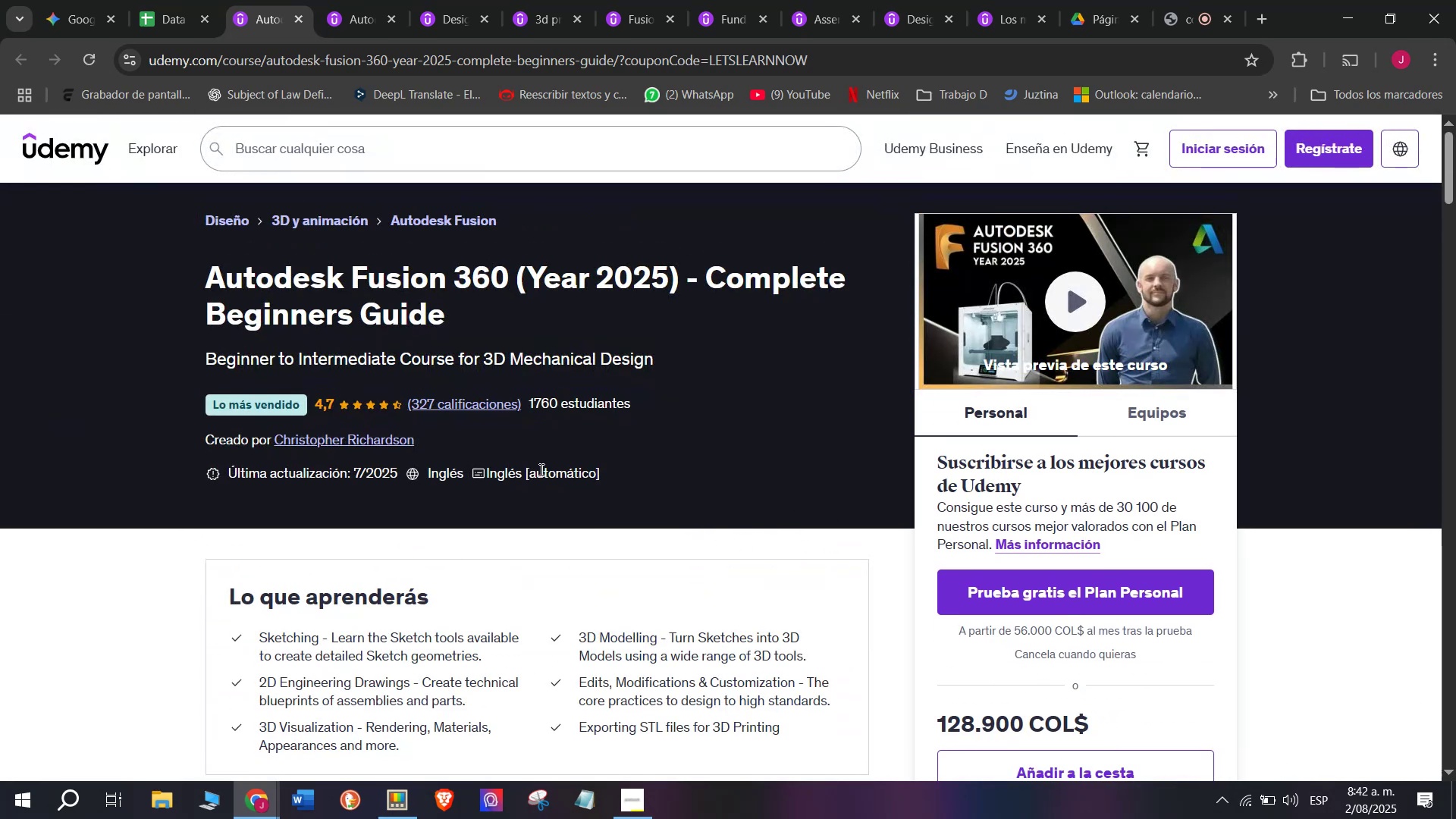 
right_click([367, 444])
 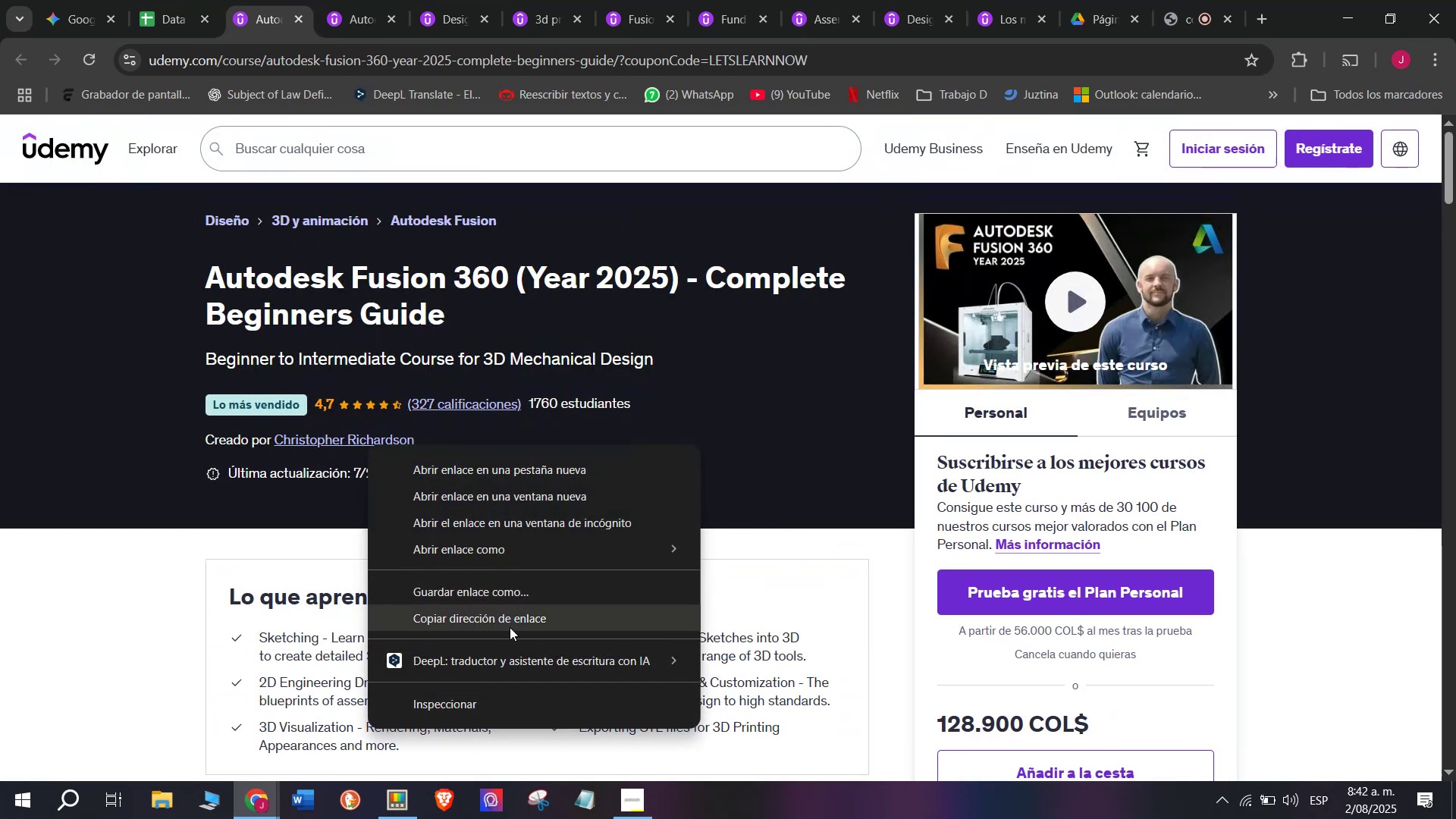 
wait(5.16)
 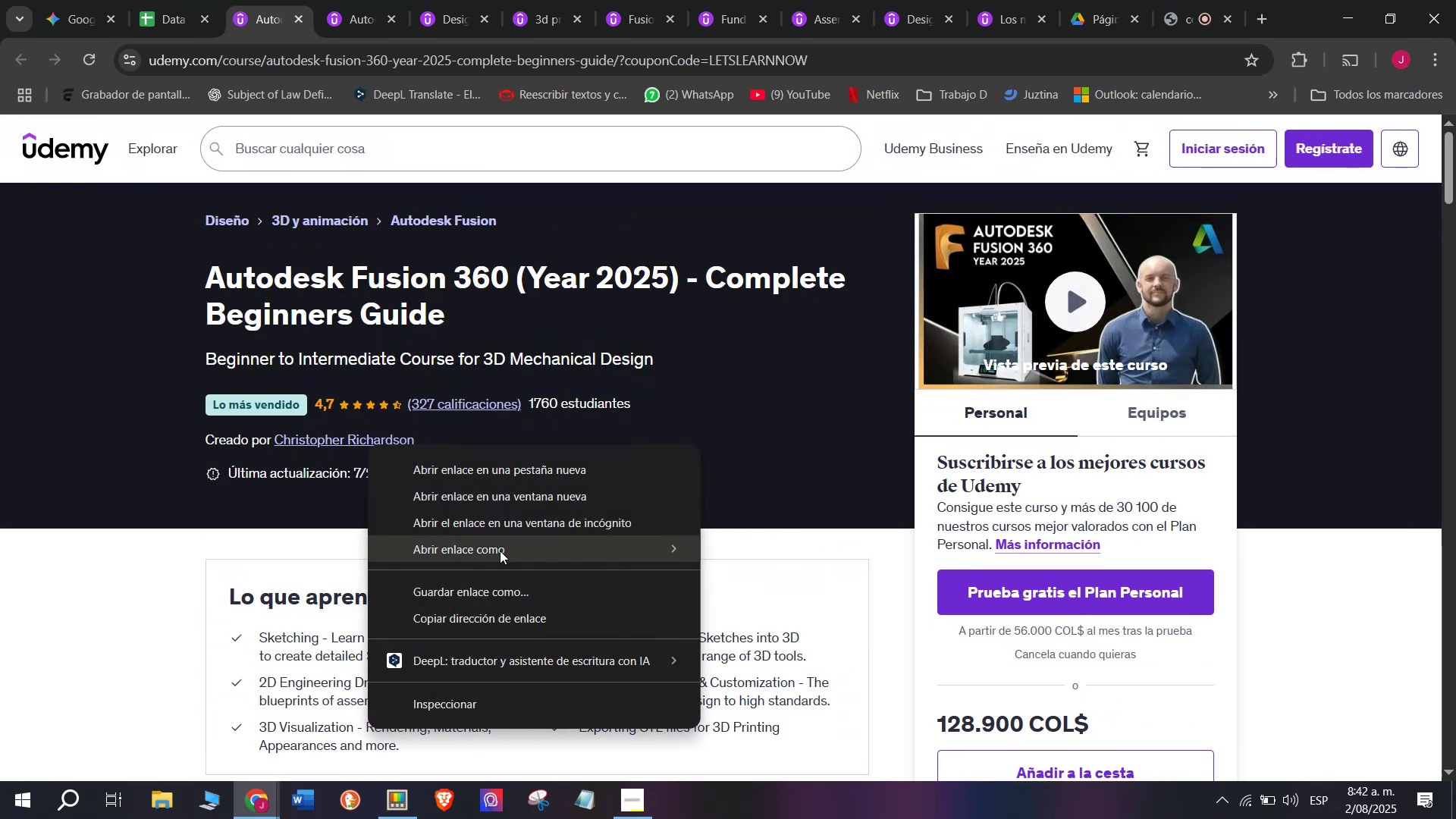 
left_click([639, 450])
 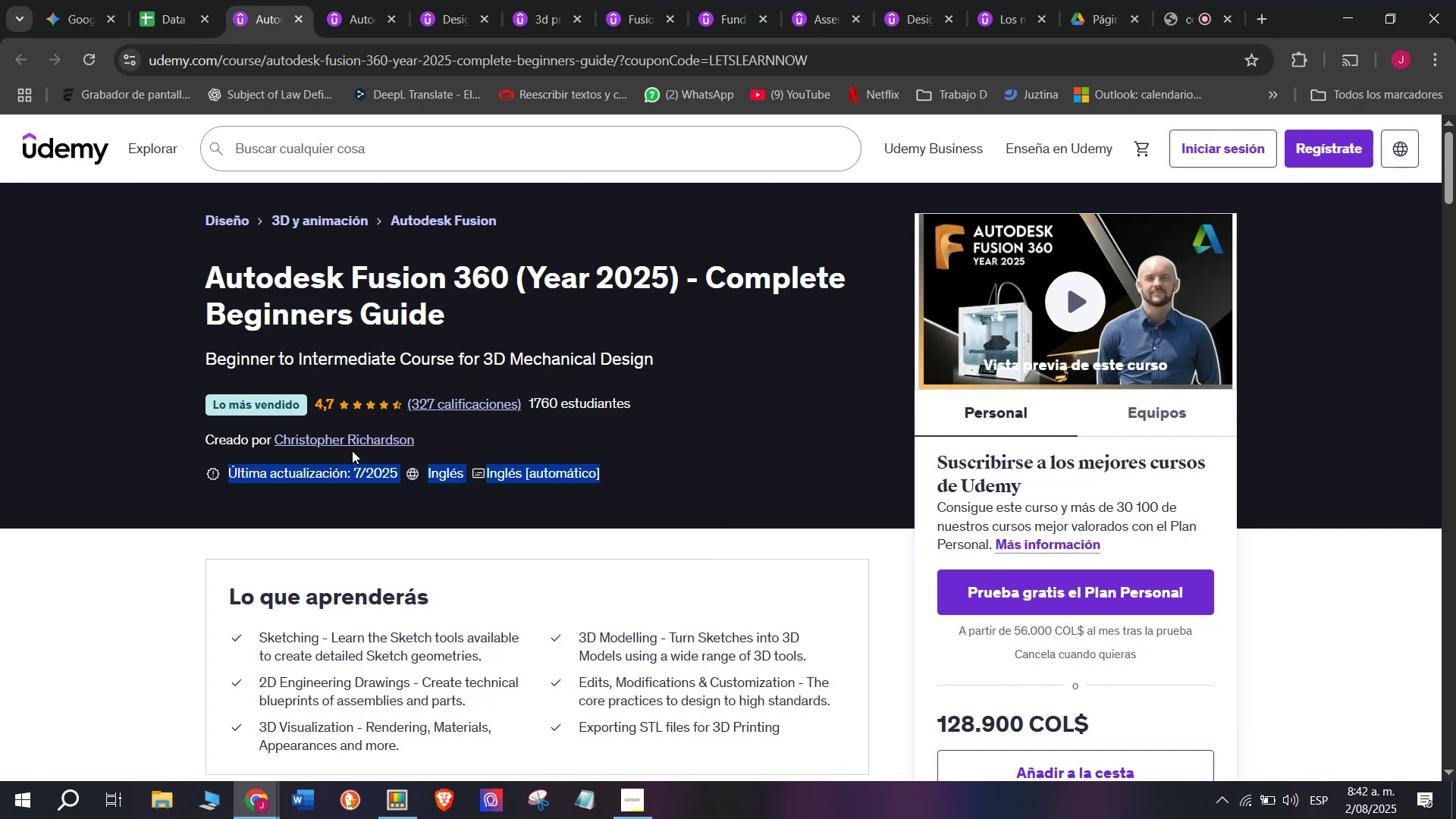 
left_click([356, 441])
 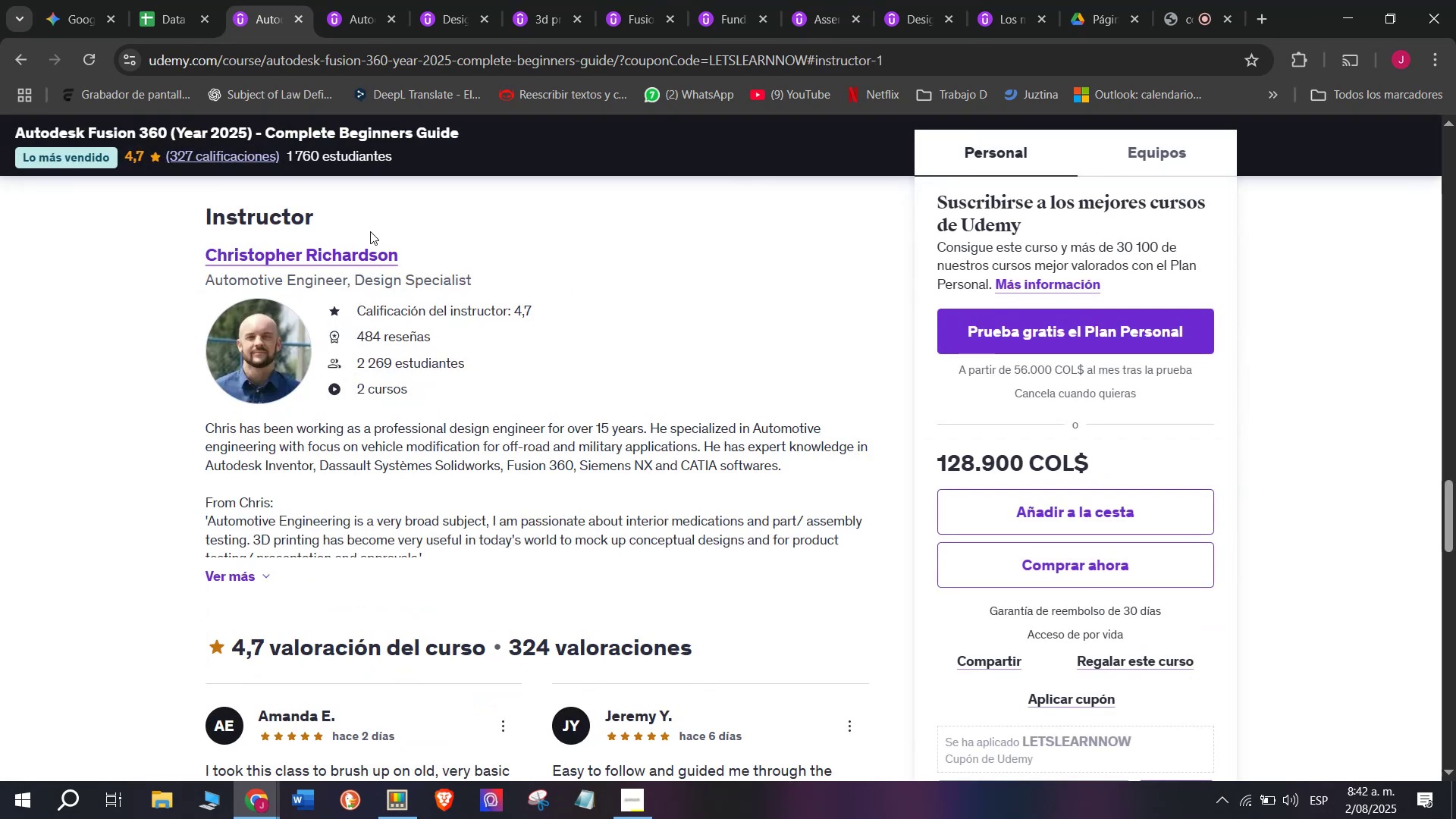 
left_click_drag(start_coordinate=[191, 253], to_coordinate=[423, 233])
 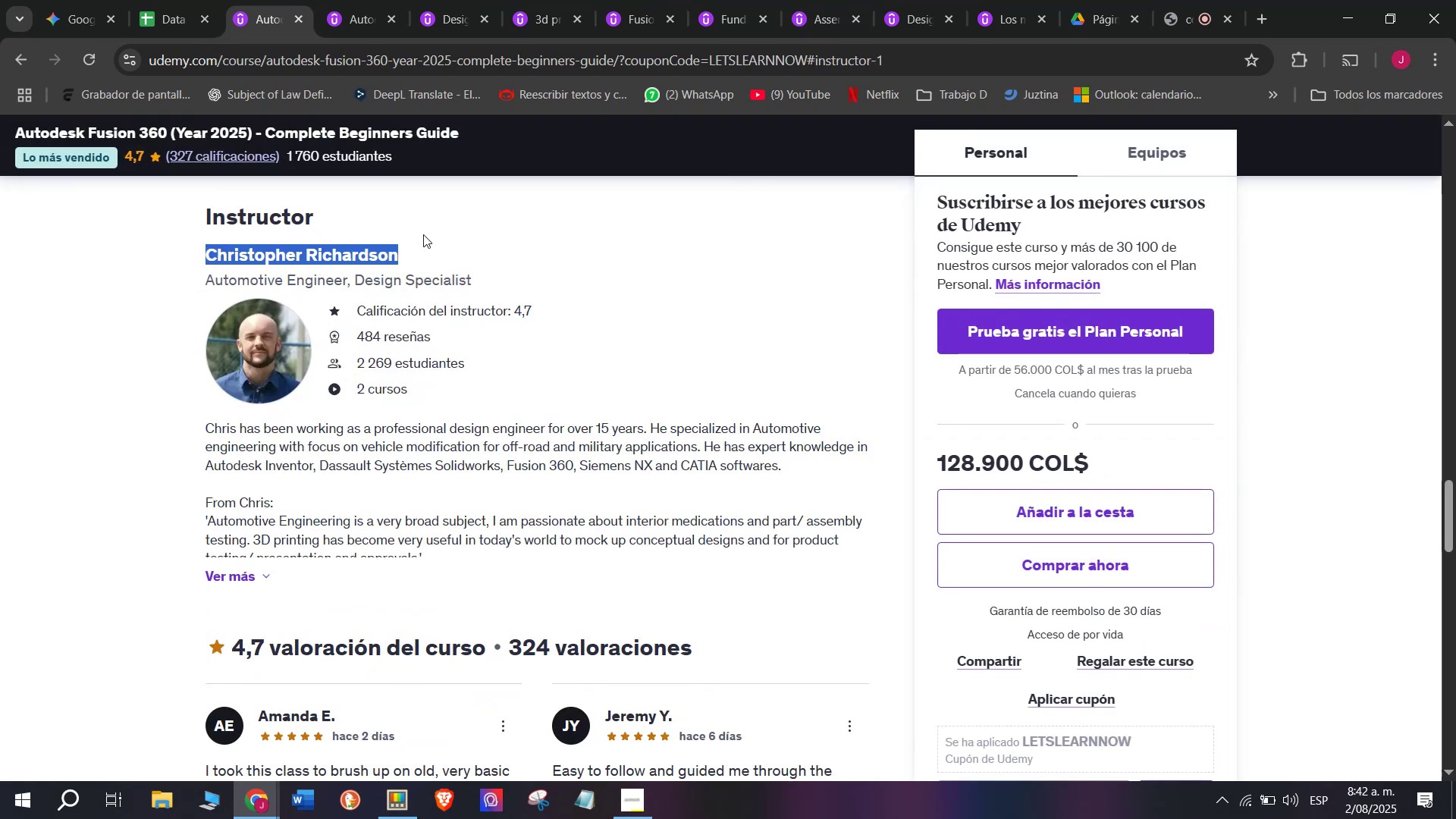 
hold_key(key=ControlLeft, duration=0.88)
 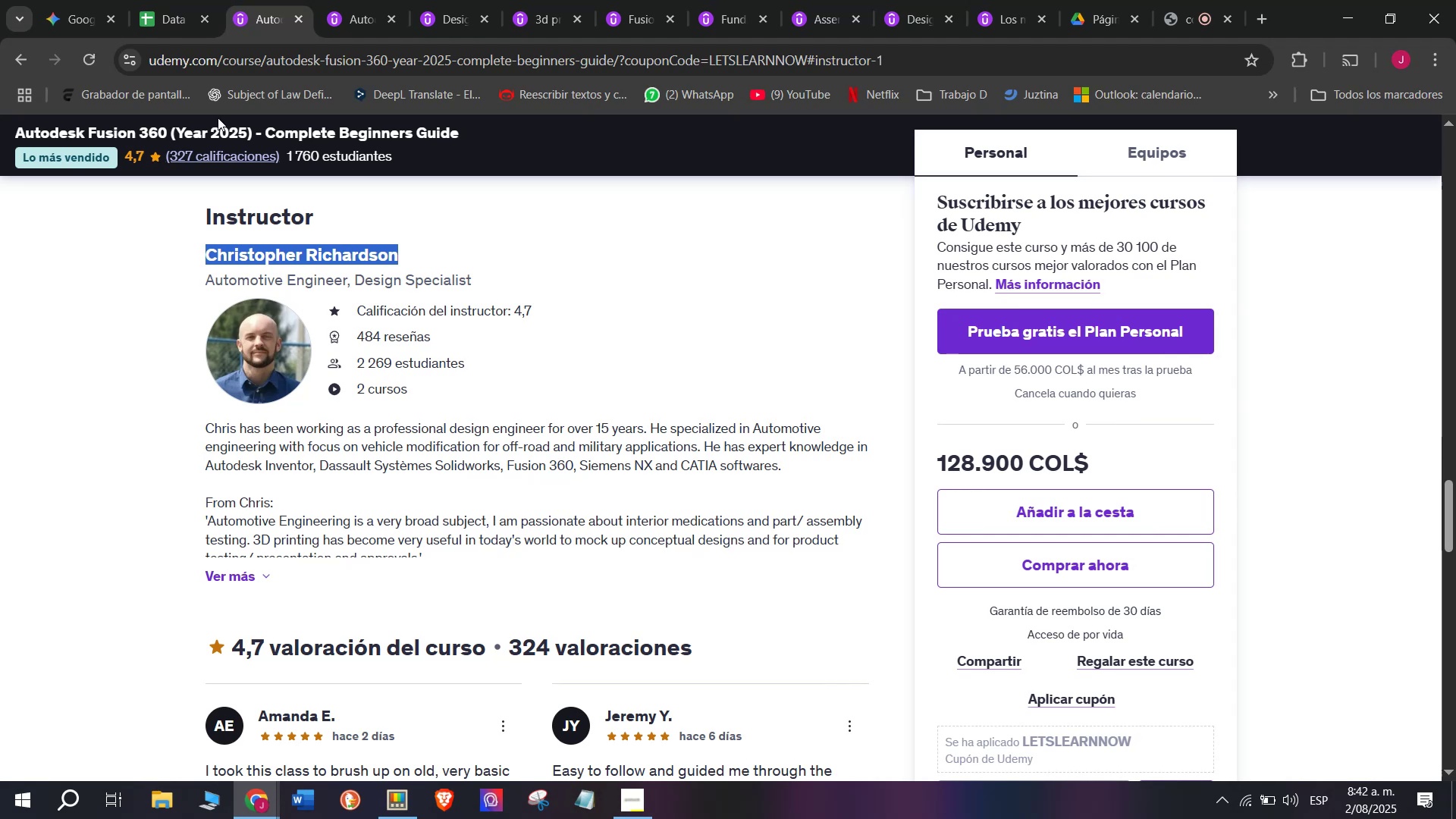 
hold_key(key=C, duration=0.36)
 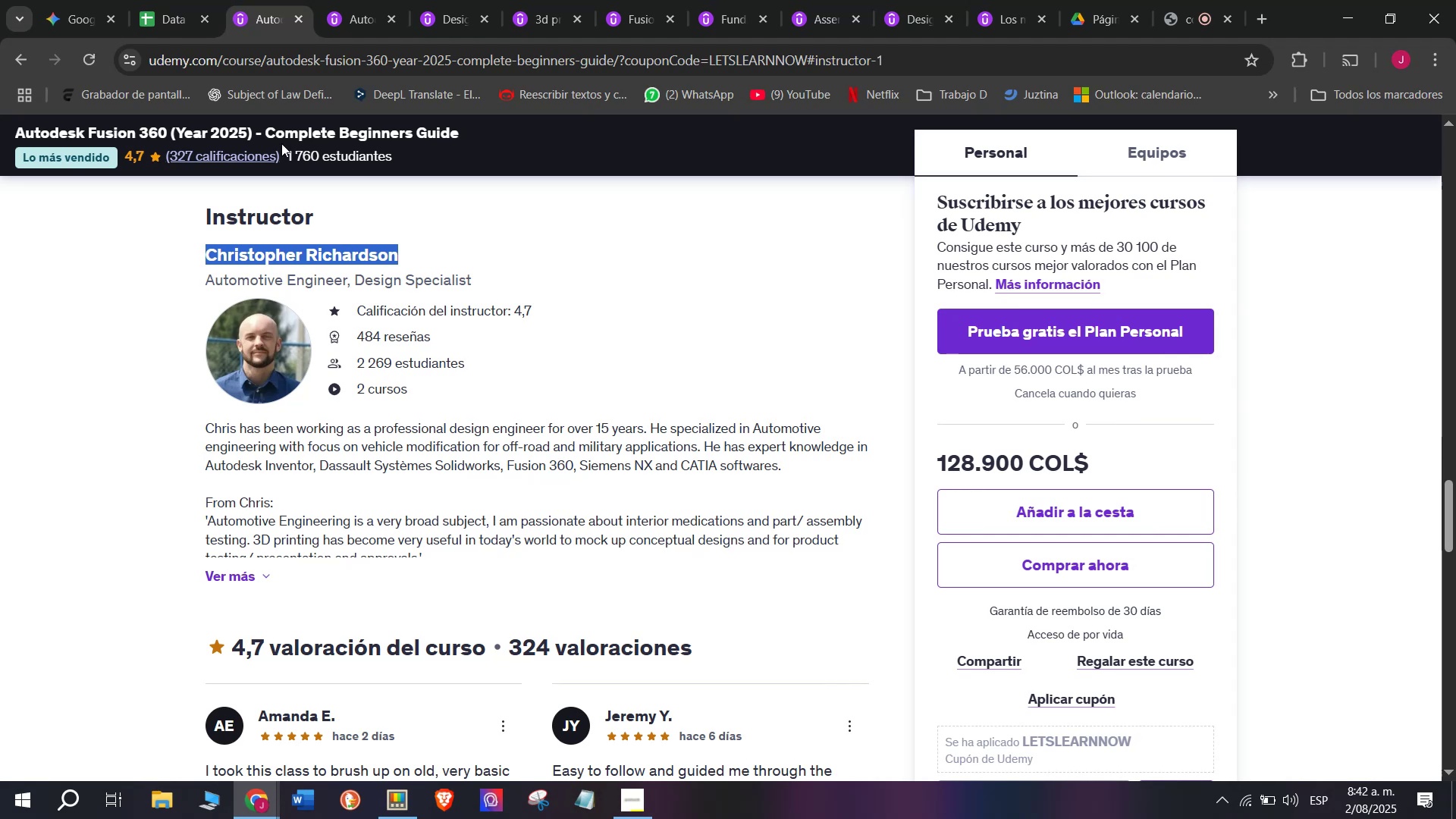 
hold_key(key=MetaLeft, duration=0.37)
 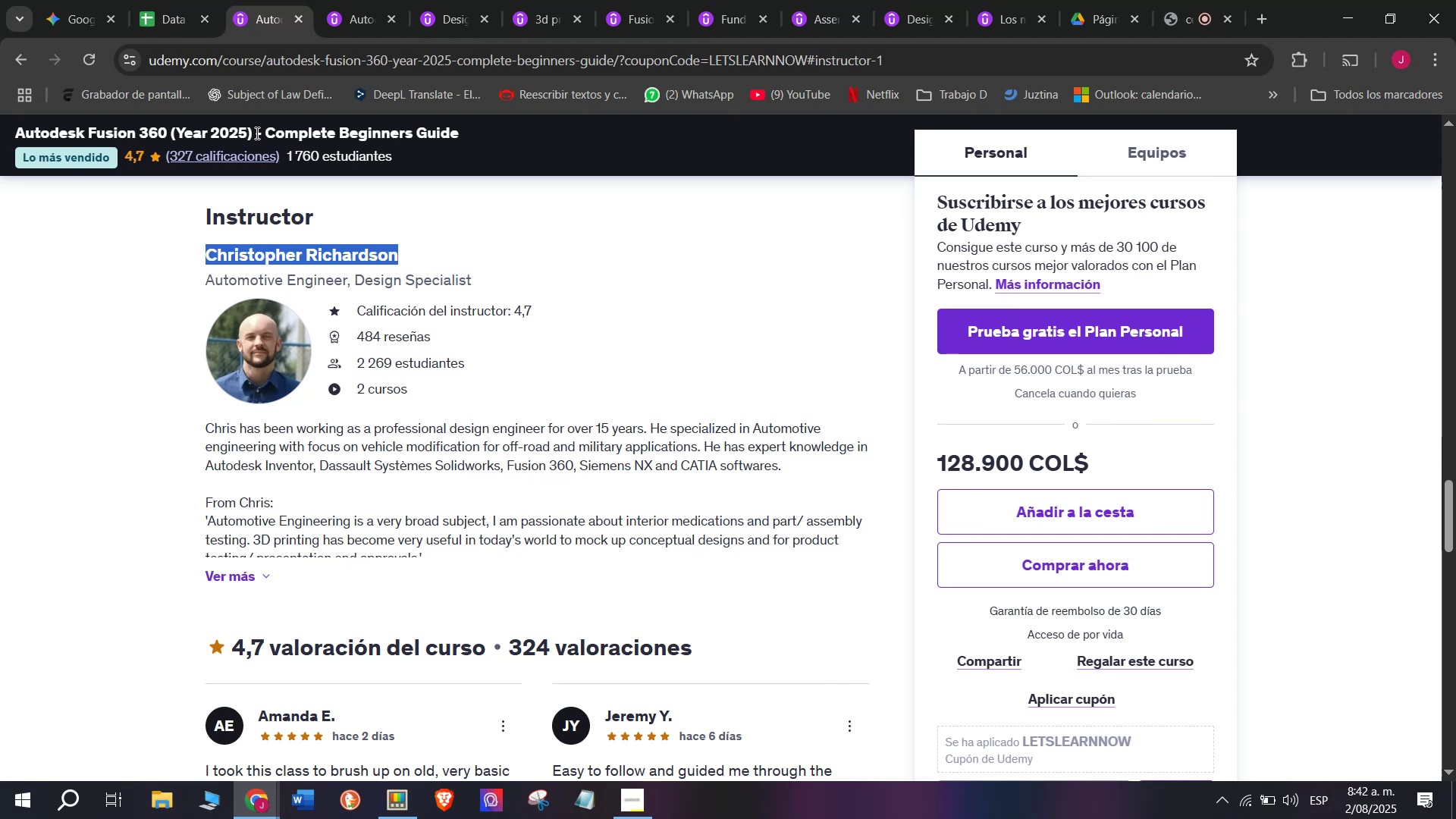 
hold_key(key=V, duration=0.36)
 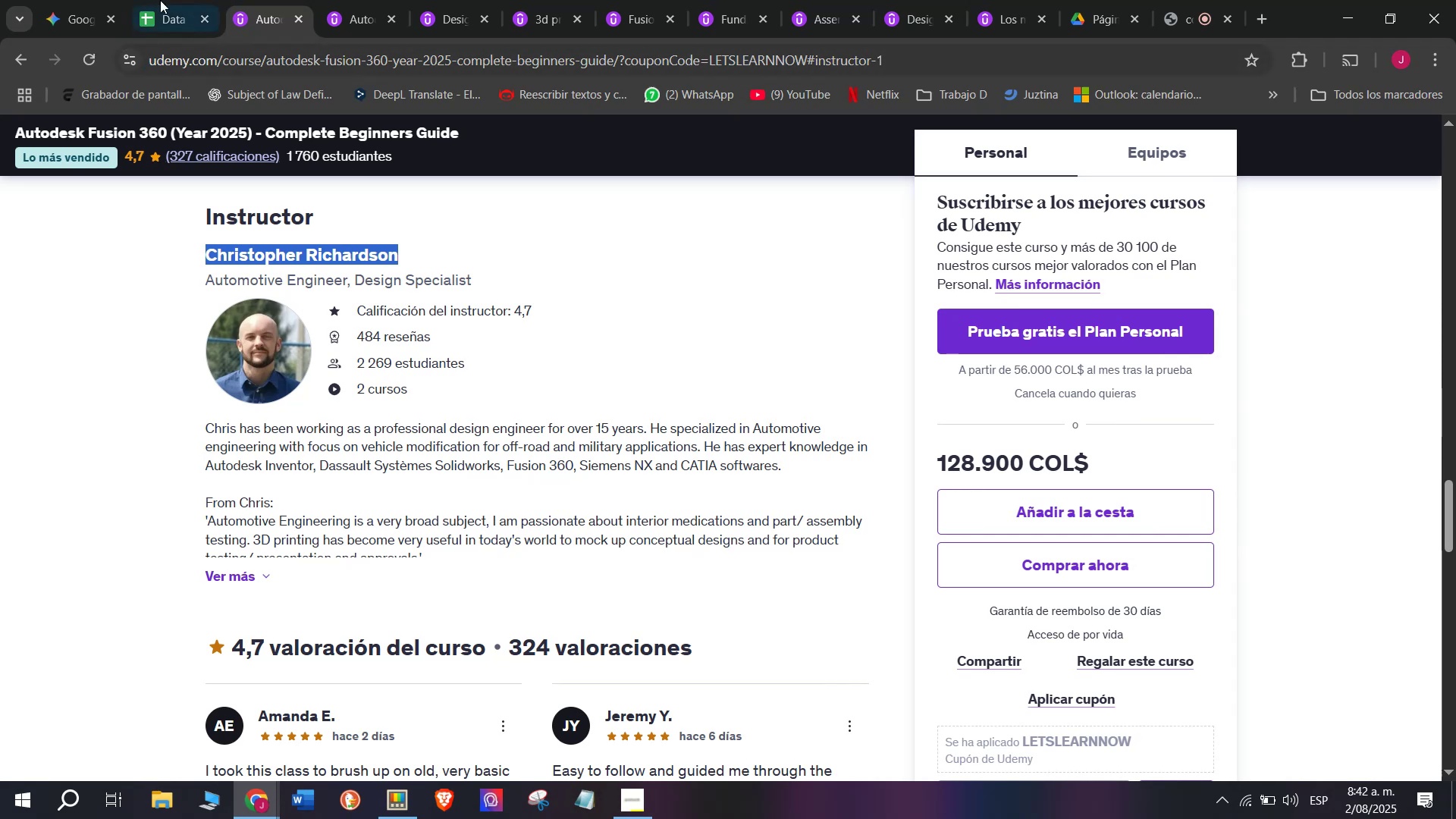 
left_click([177, 0])
 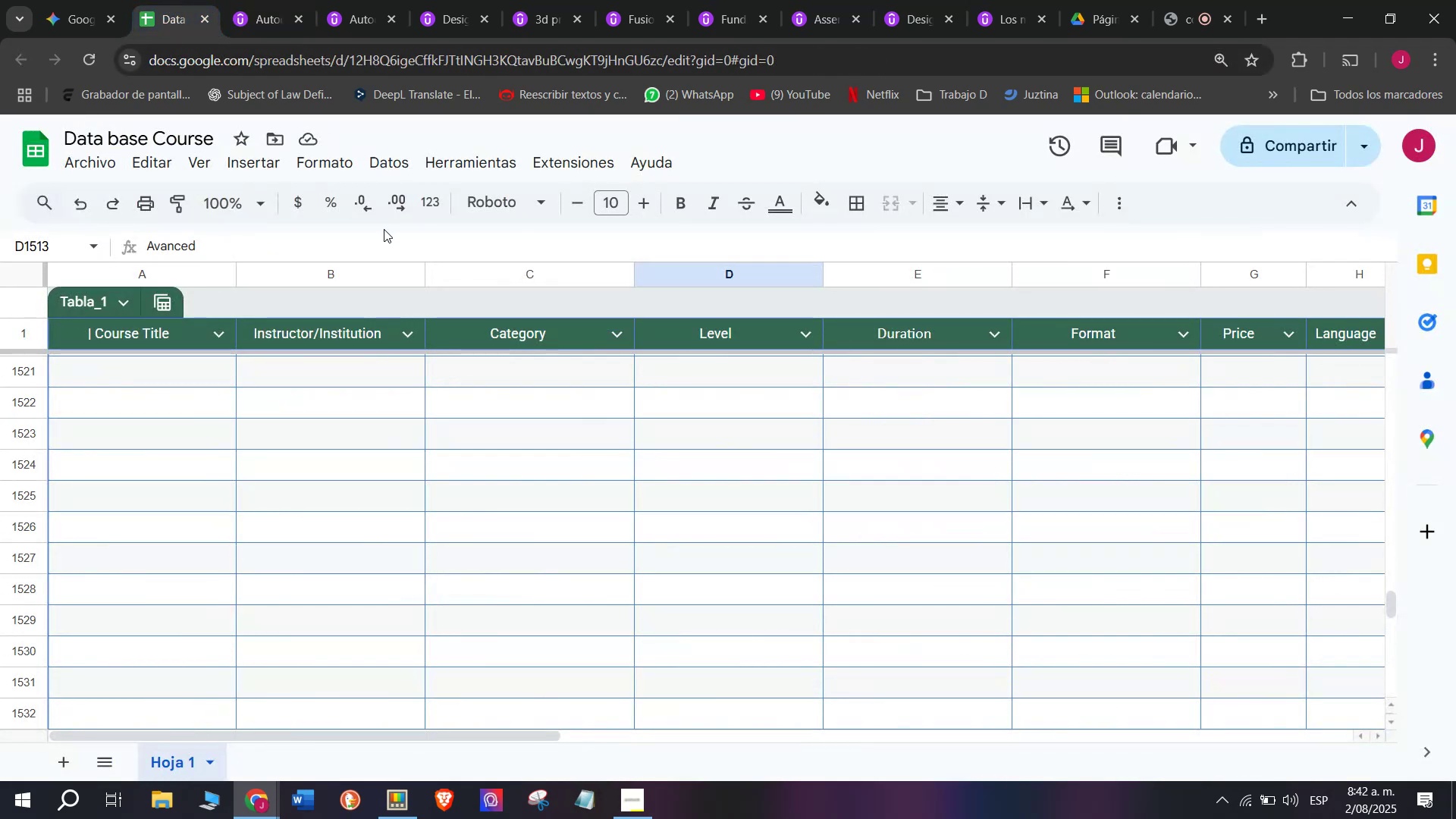 
scroll: coordinate [375, 588], scroll_direction: up, amount: 1.0
 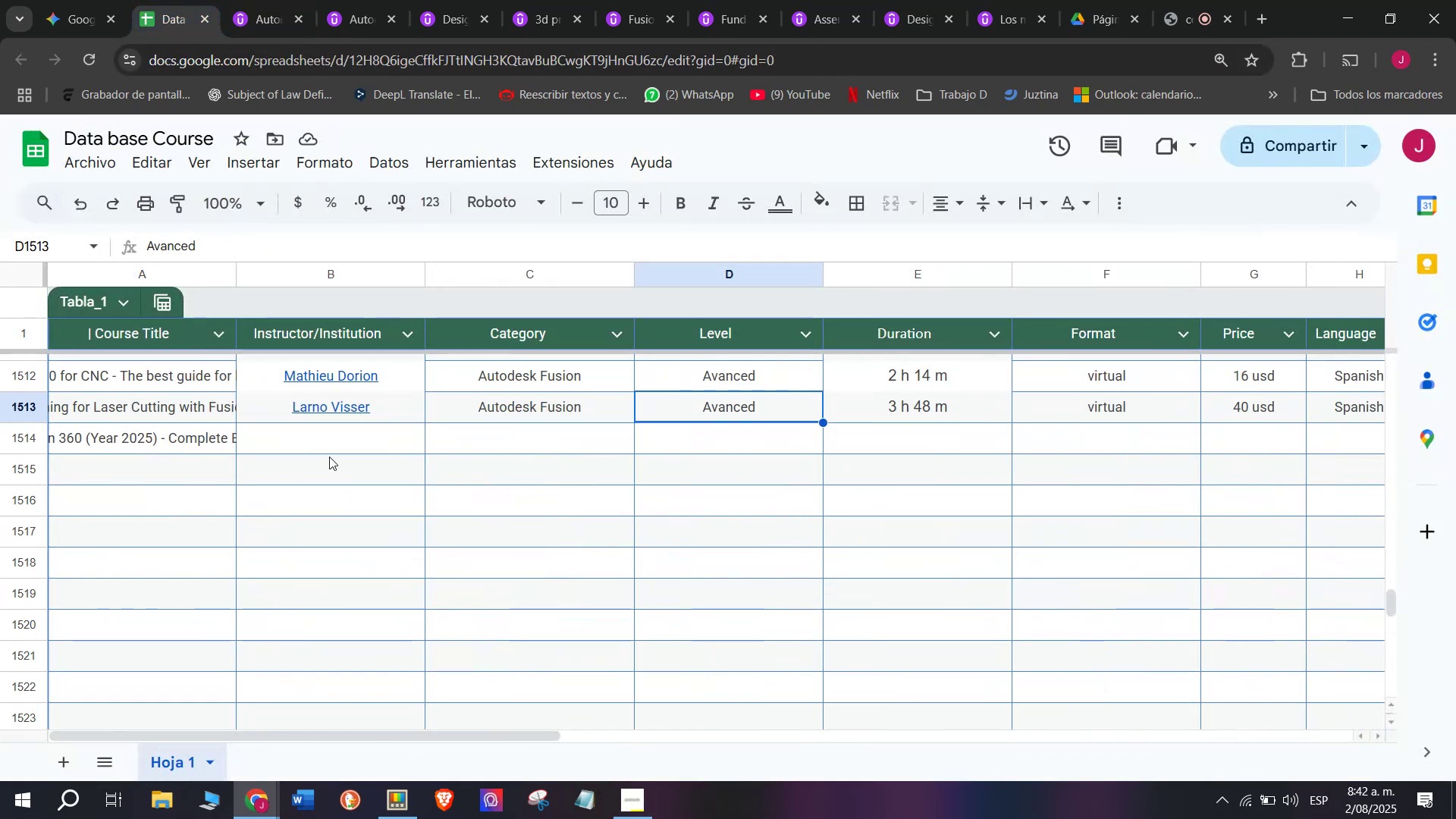 
left_click([322, 447])
 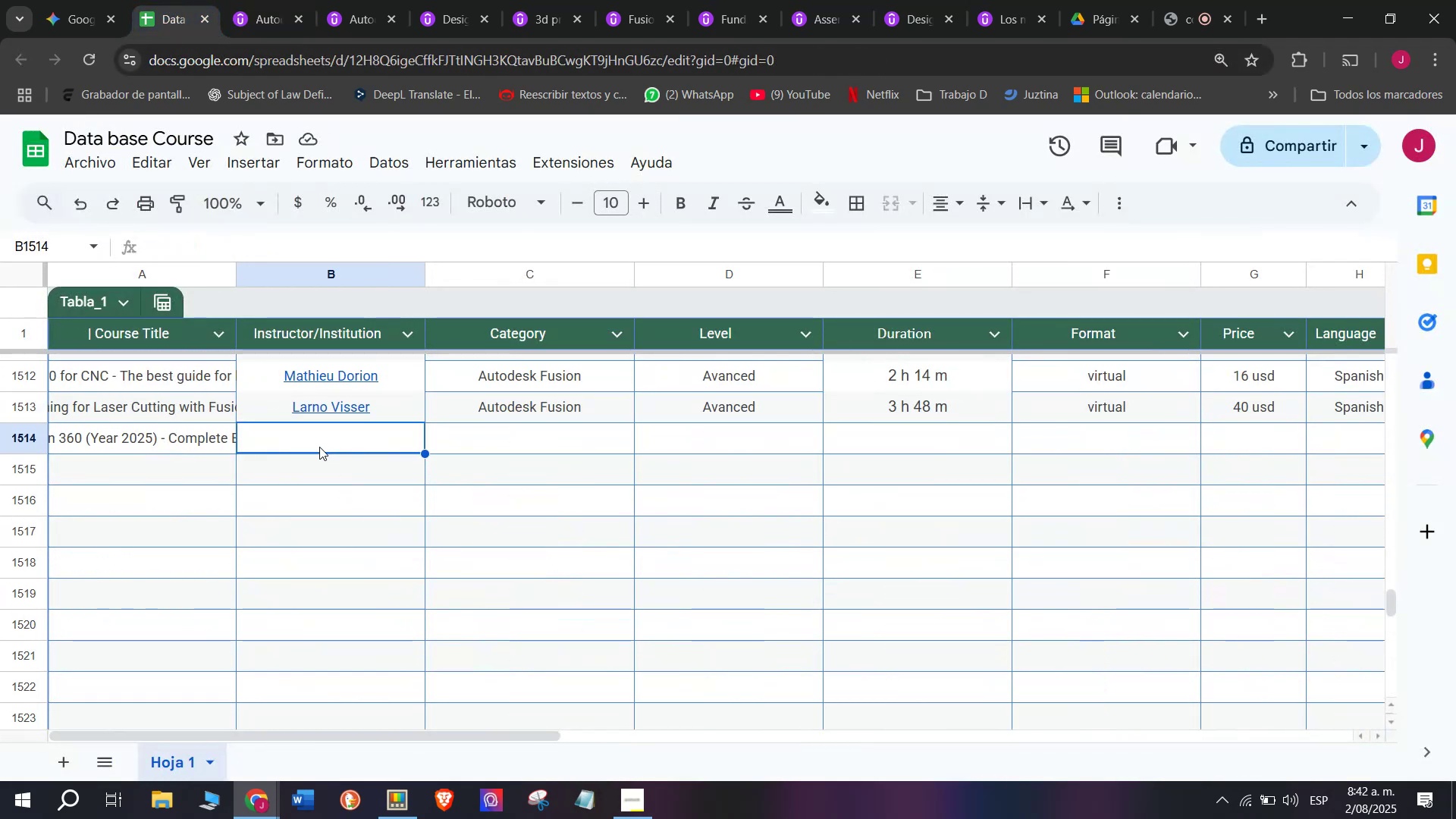 
key(Control+V)
 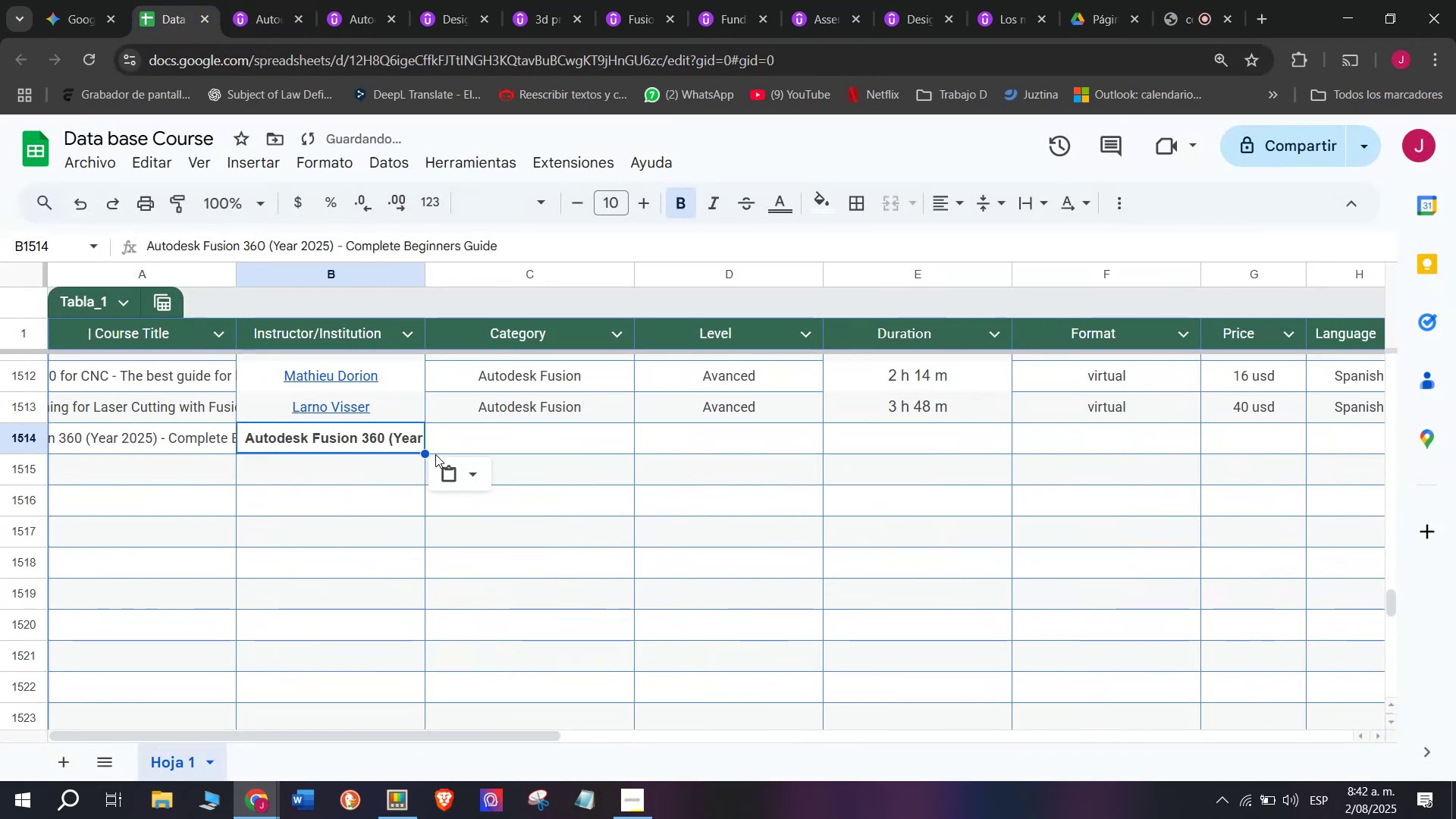 
key(Control+Z)
 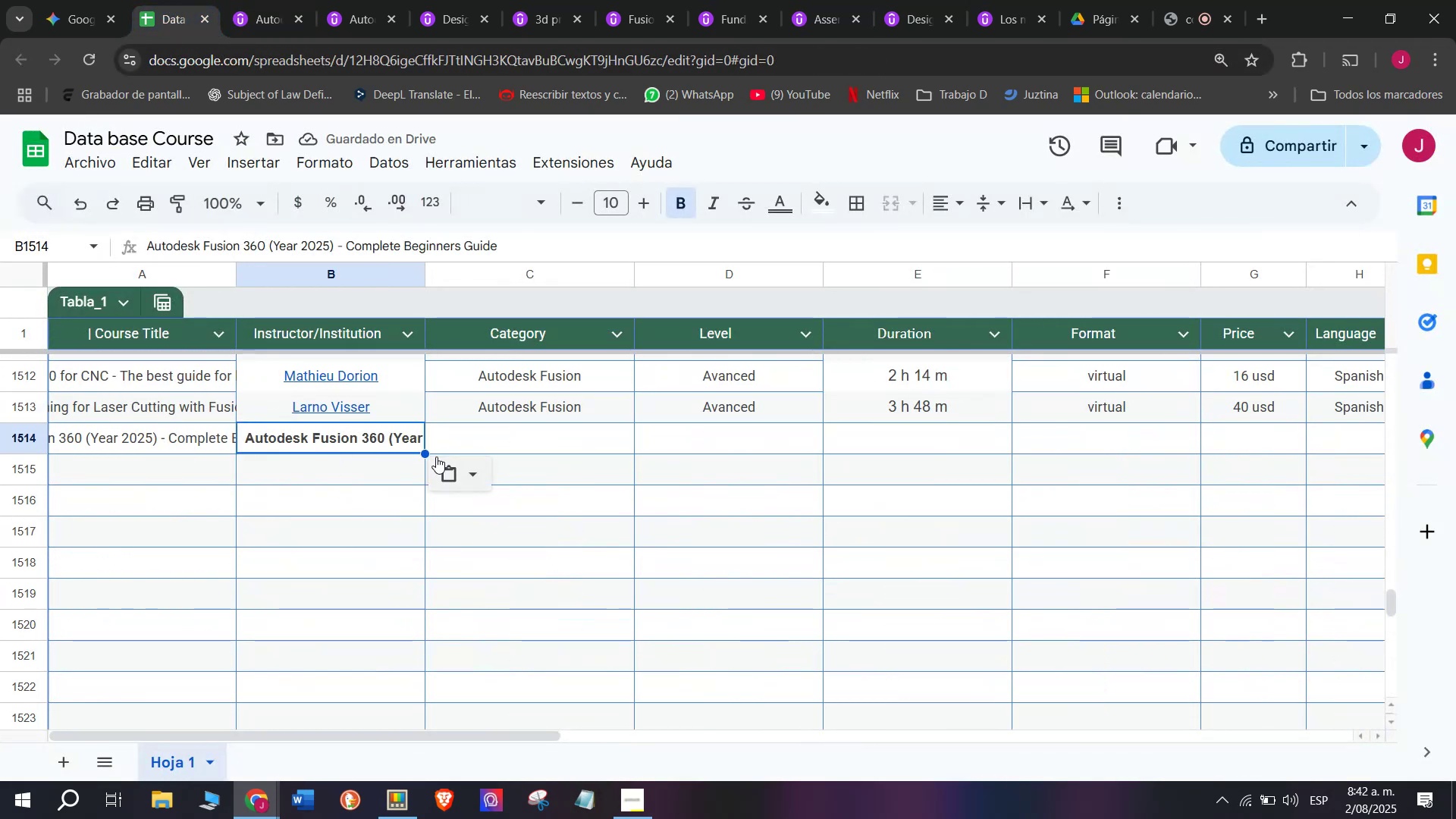 
key(Control+V)
 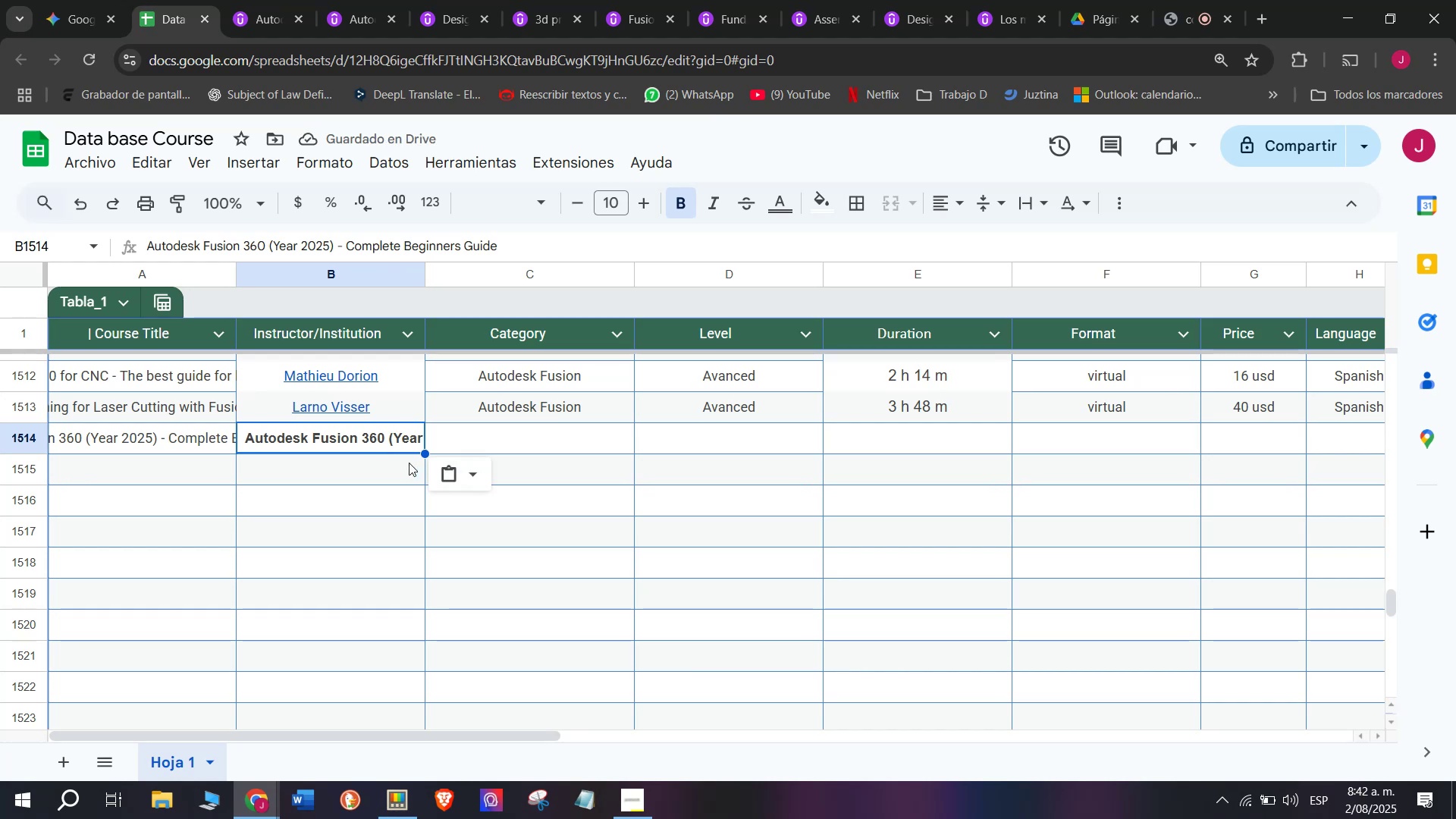 
wait(5.02)
 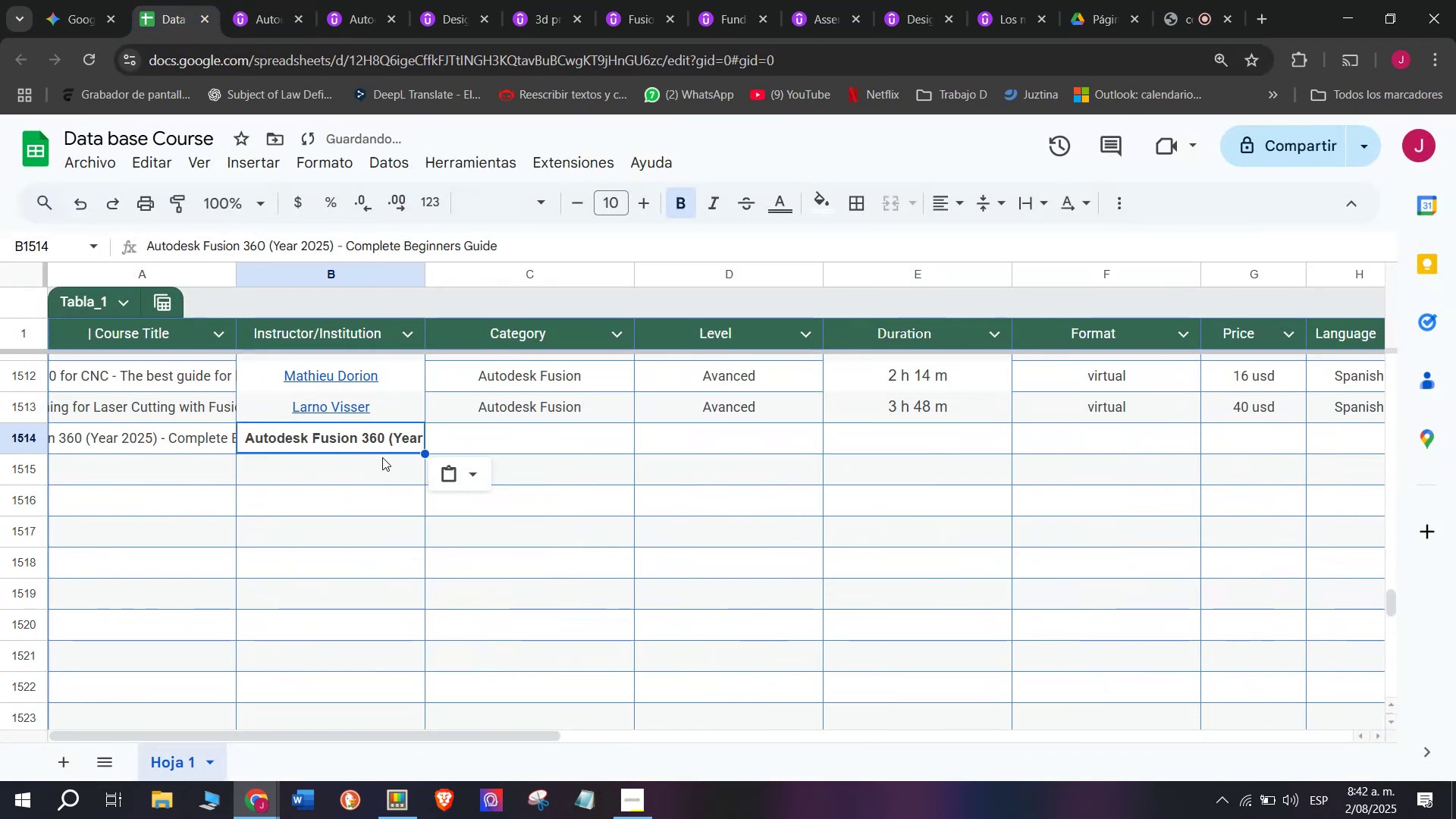 
left_click([407, 442])
 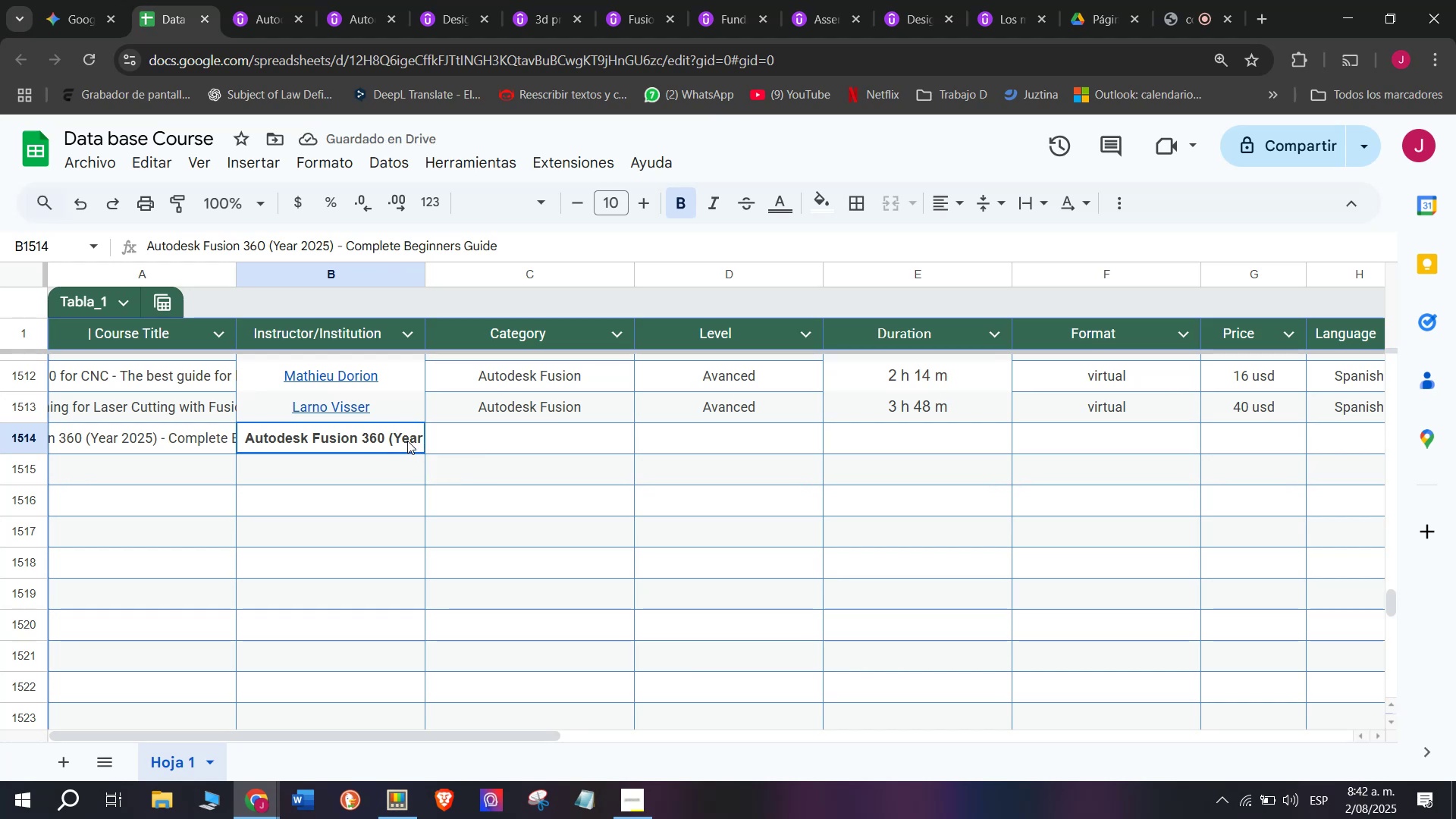 
triple_click([407, 441])
 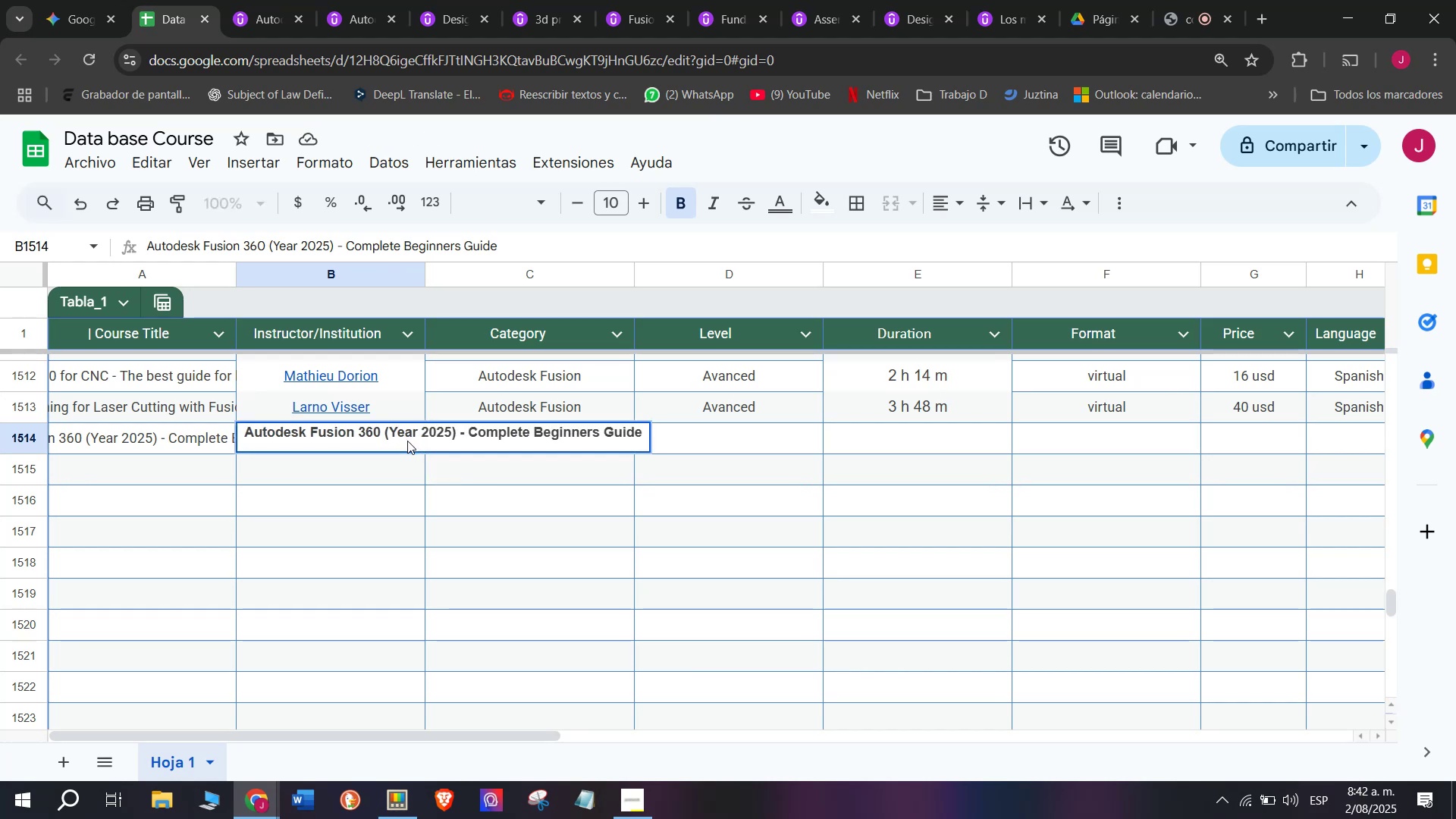 
double_click([407, 441])
 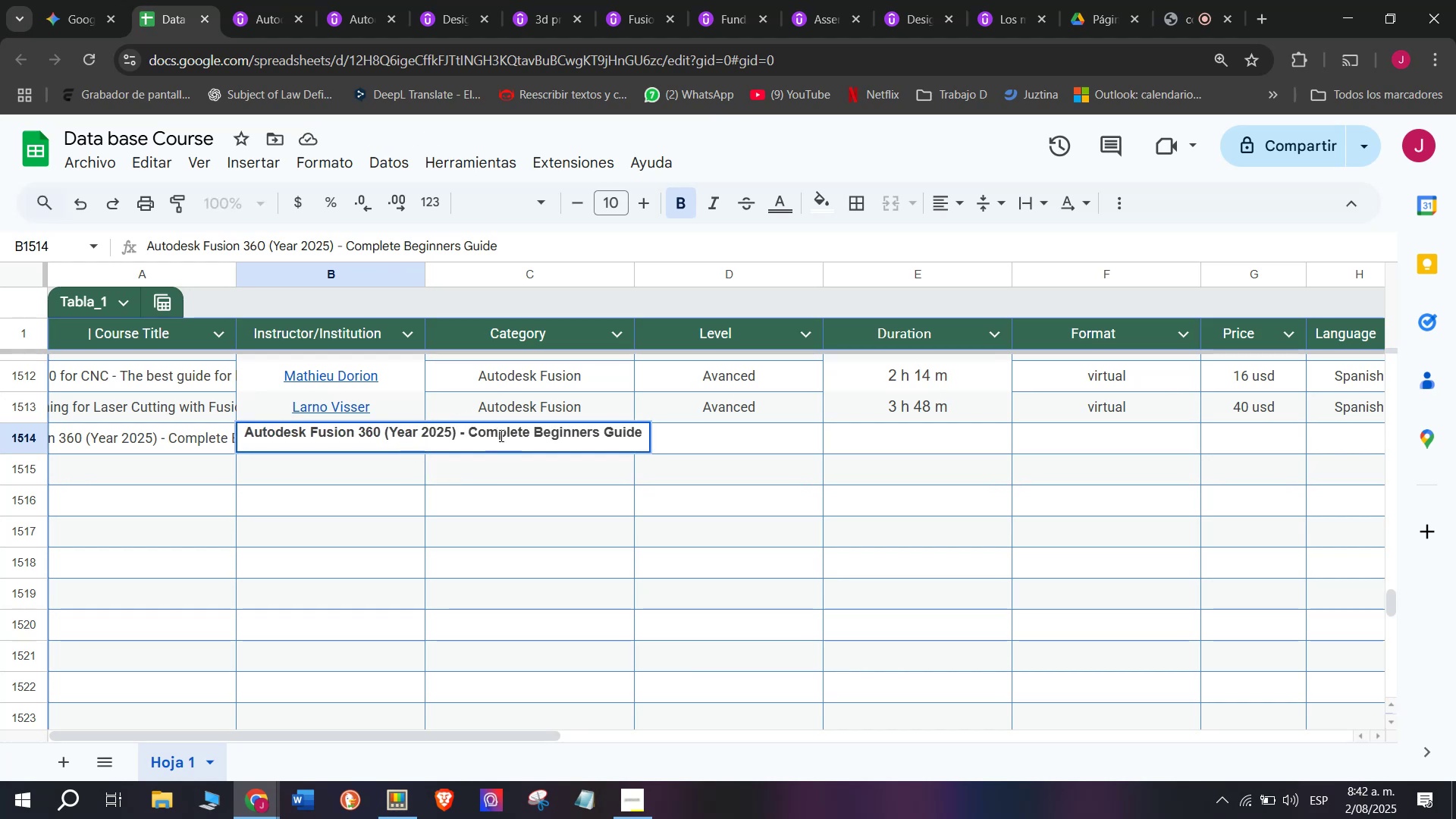 
double_click([500, 435])
 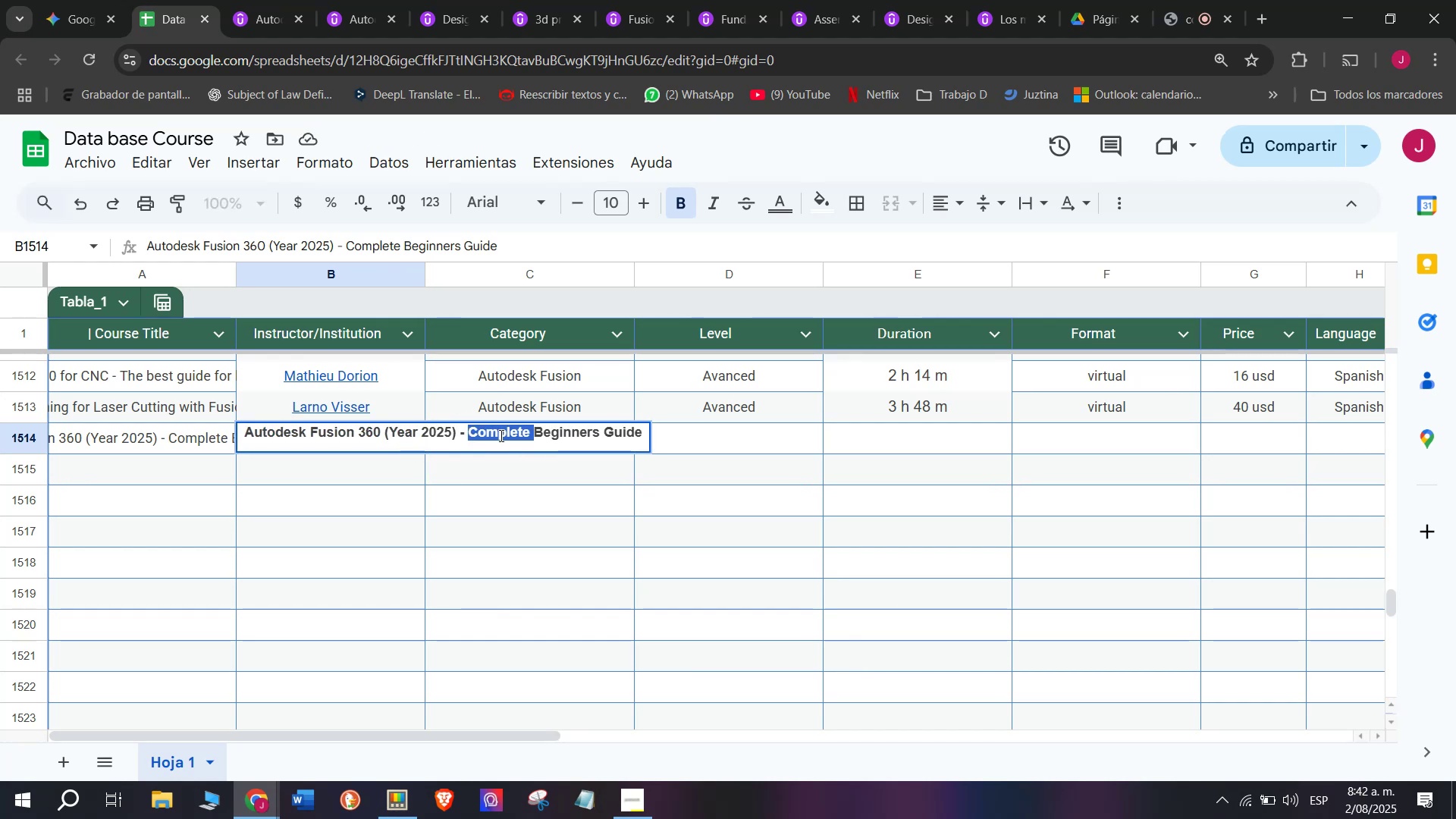 
double_click([500, 435])
 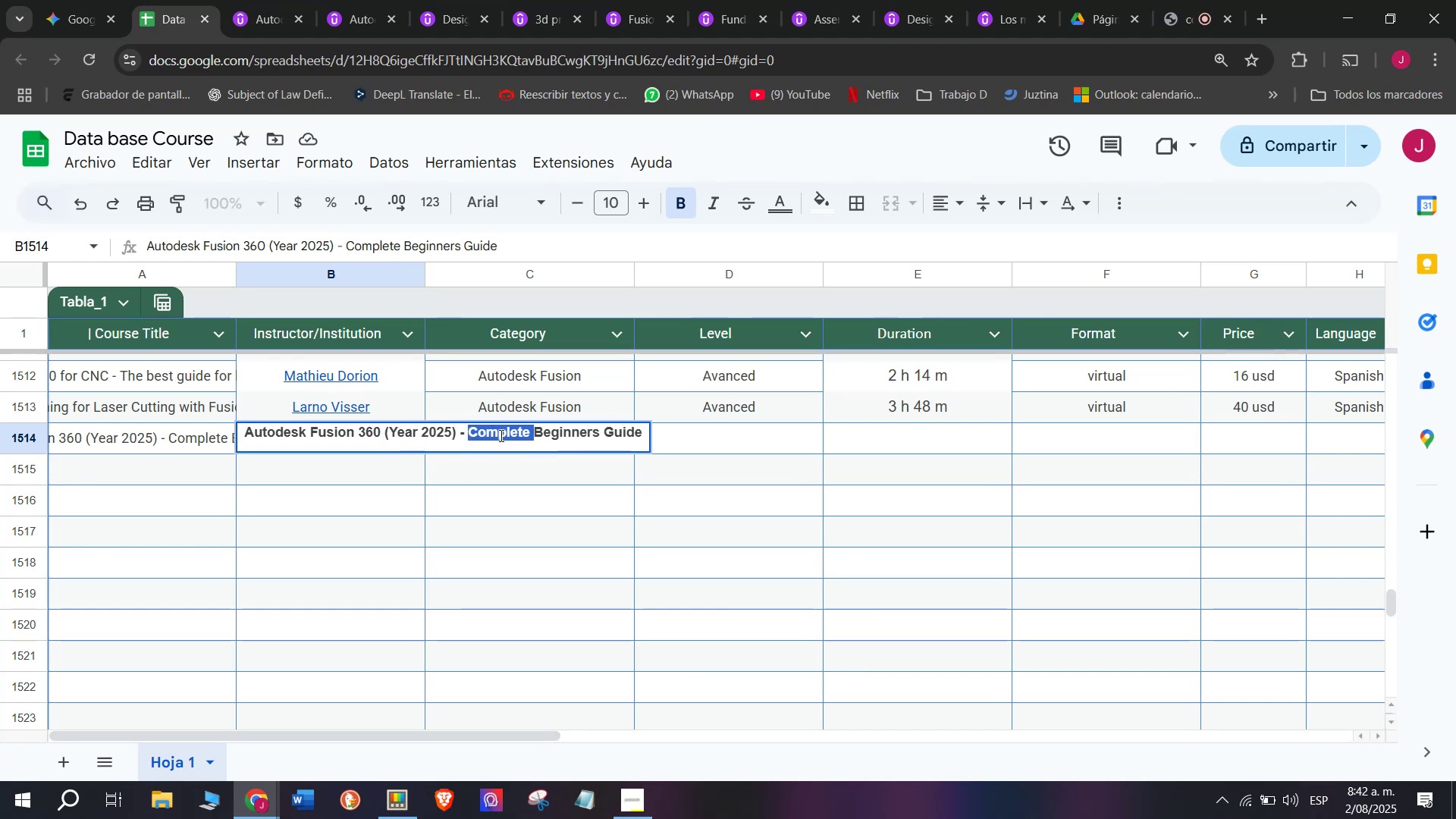 
triple_click([500, 435])
 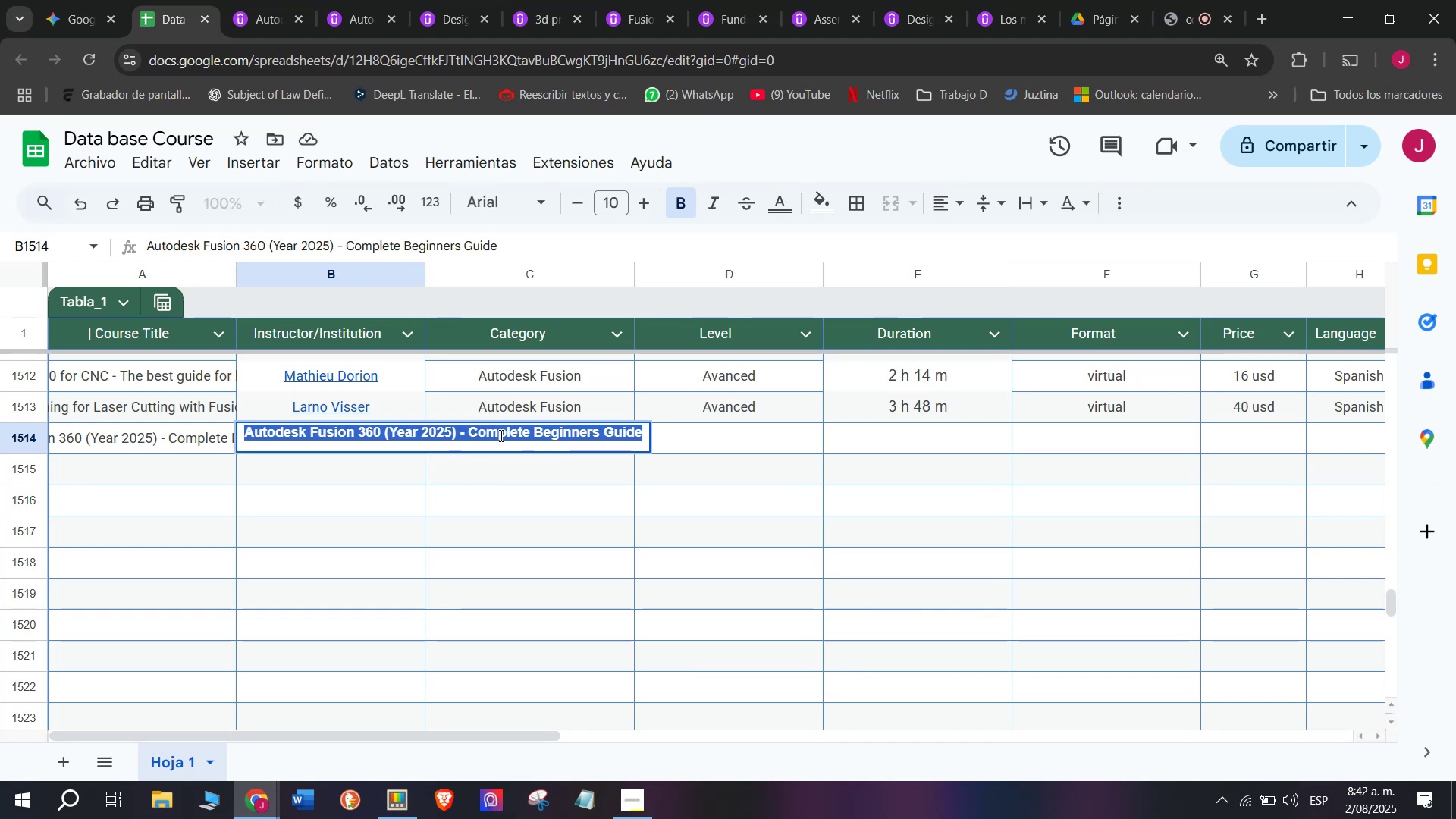 
triple_click([500, 435])
 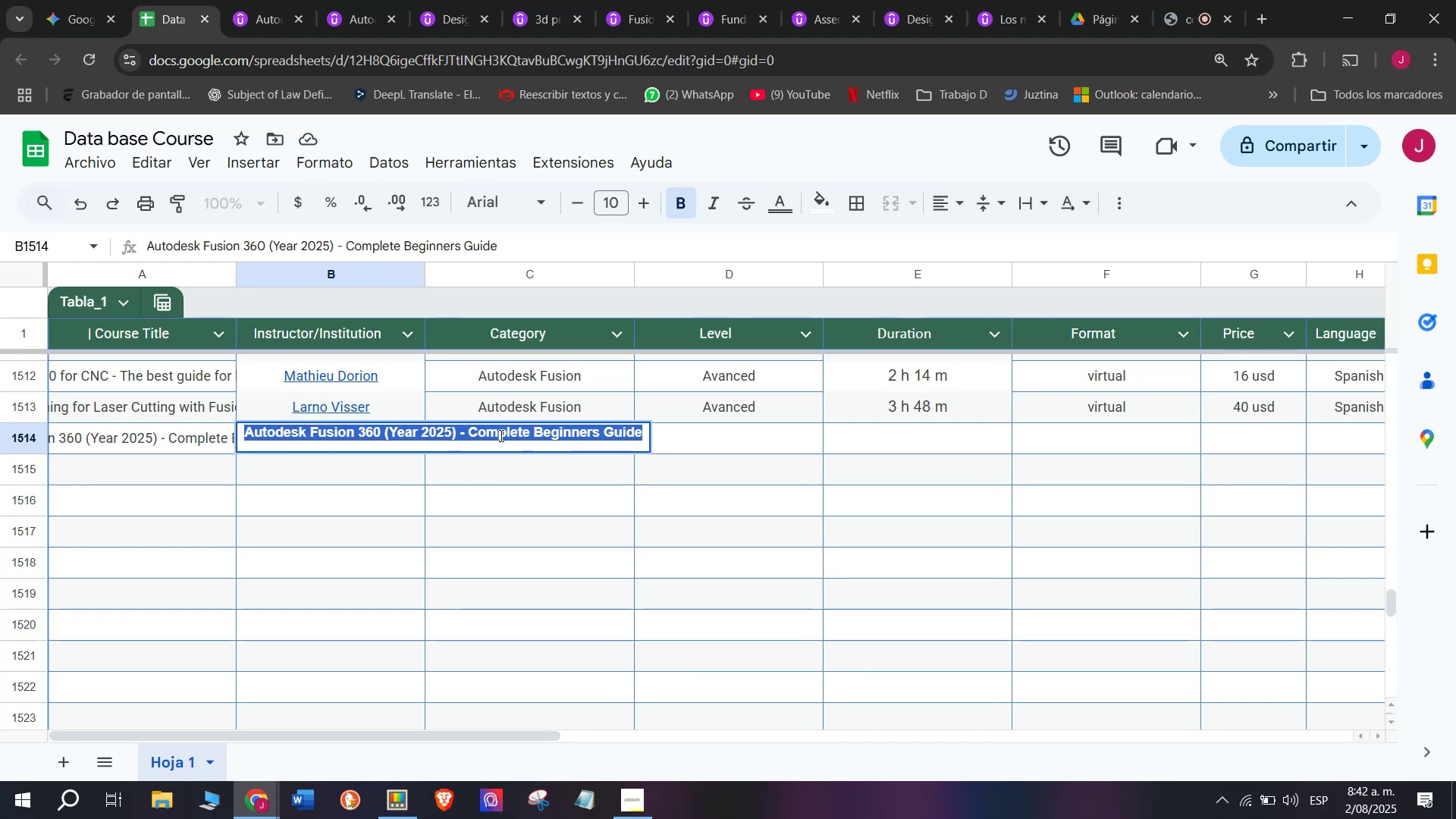 
key(Backspace)
 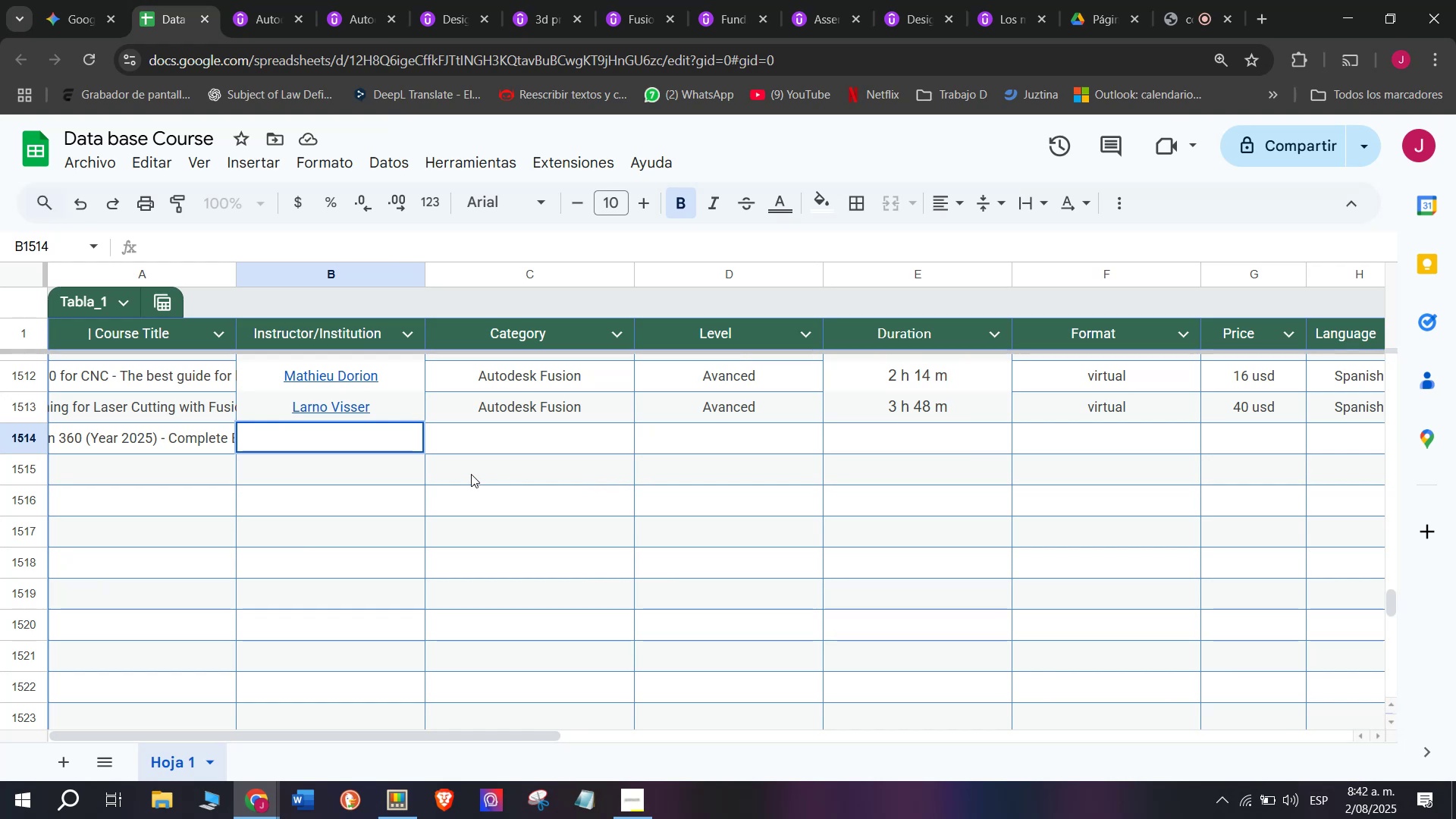 
scroll: coordinate [471, 472], scroll_direction: up, amount: 2.0
 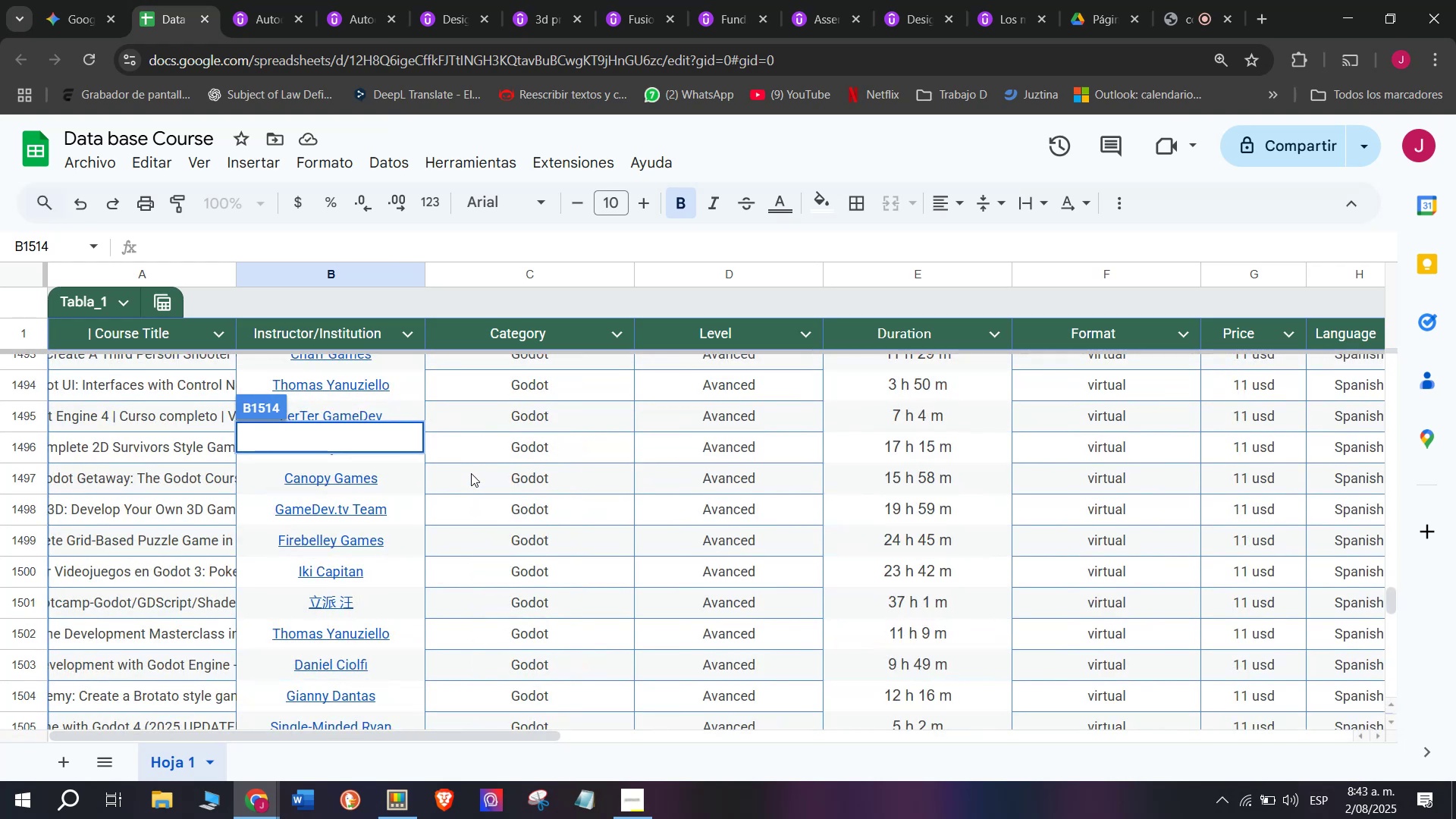 
wait(10.73)
 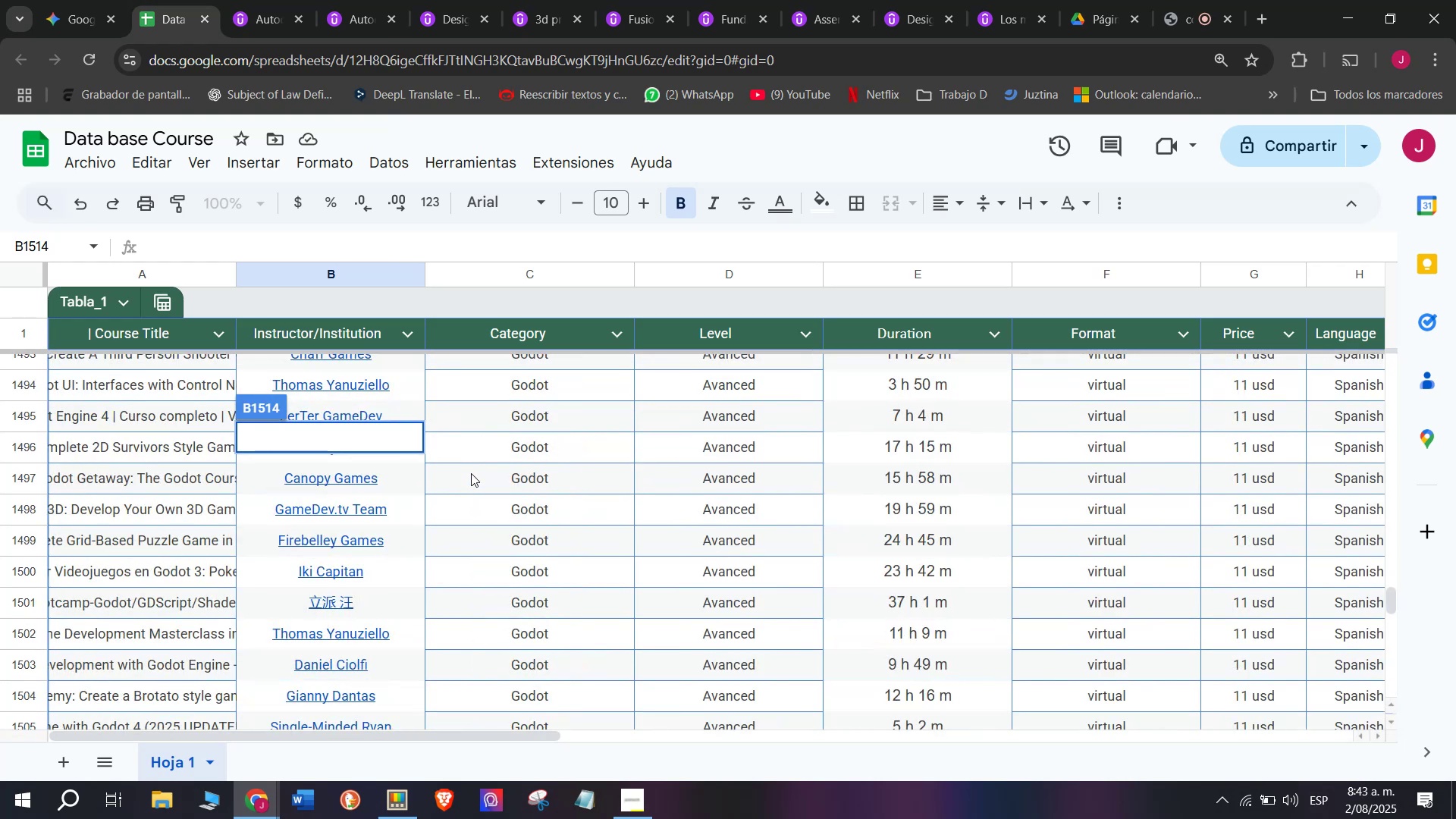 
scroll: coordinate [286, 674], scroll_direction: down, amount: 1.0
 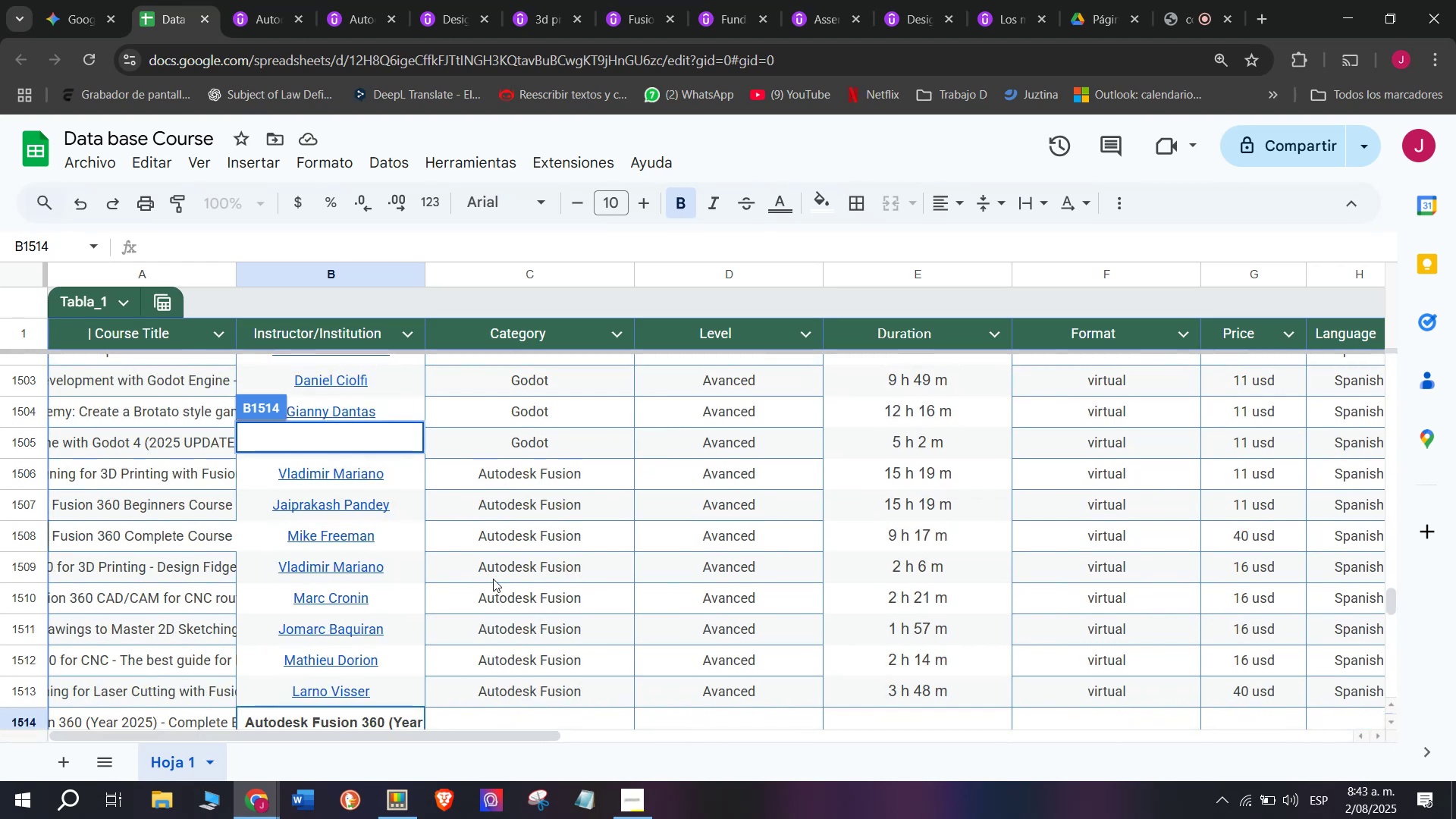 
left_click([504, 589])
 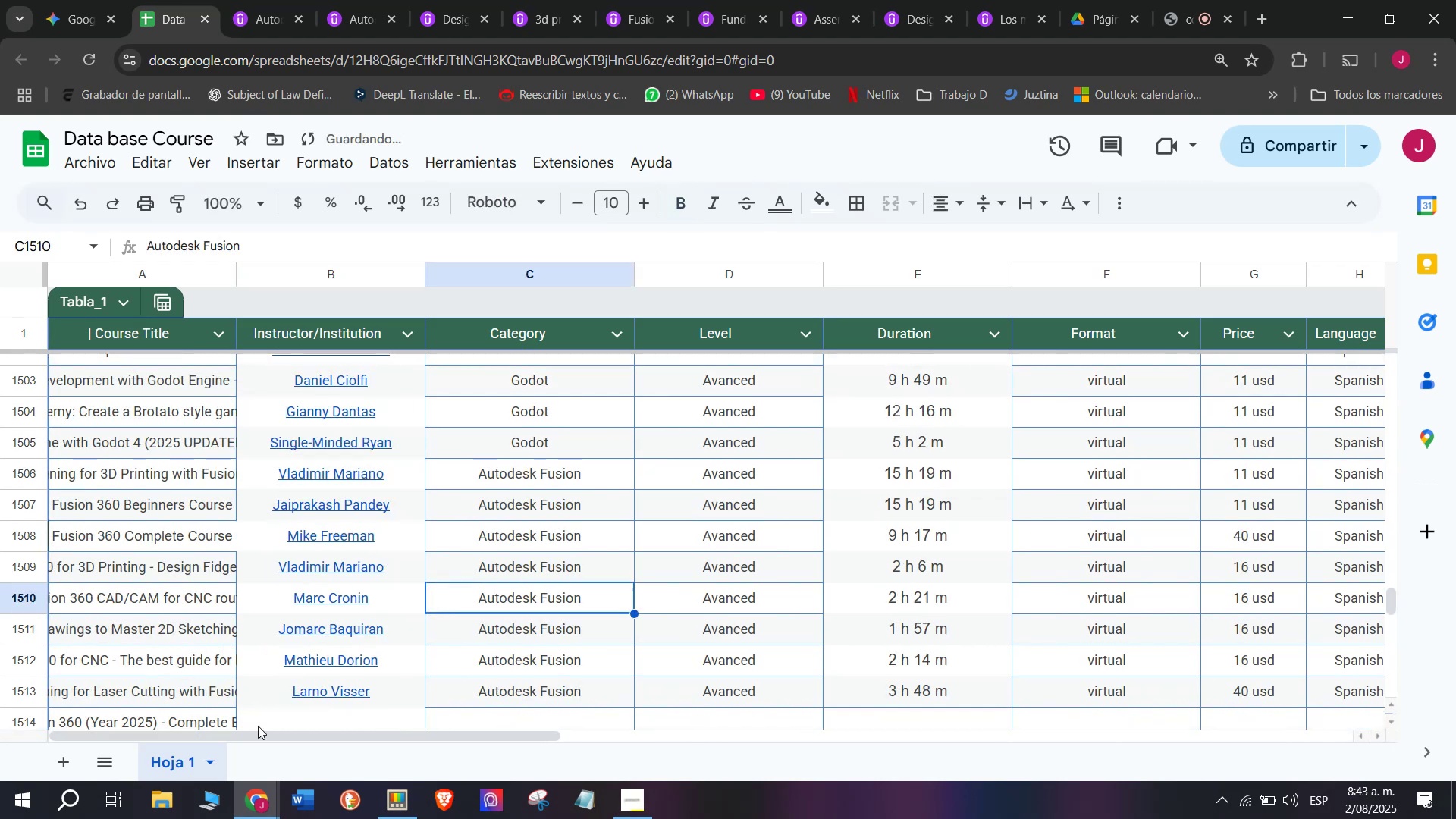 
scroll: coordinate [258, 726], scroll_direction: down, amount: 1.0
 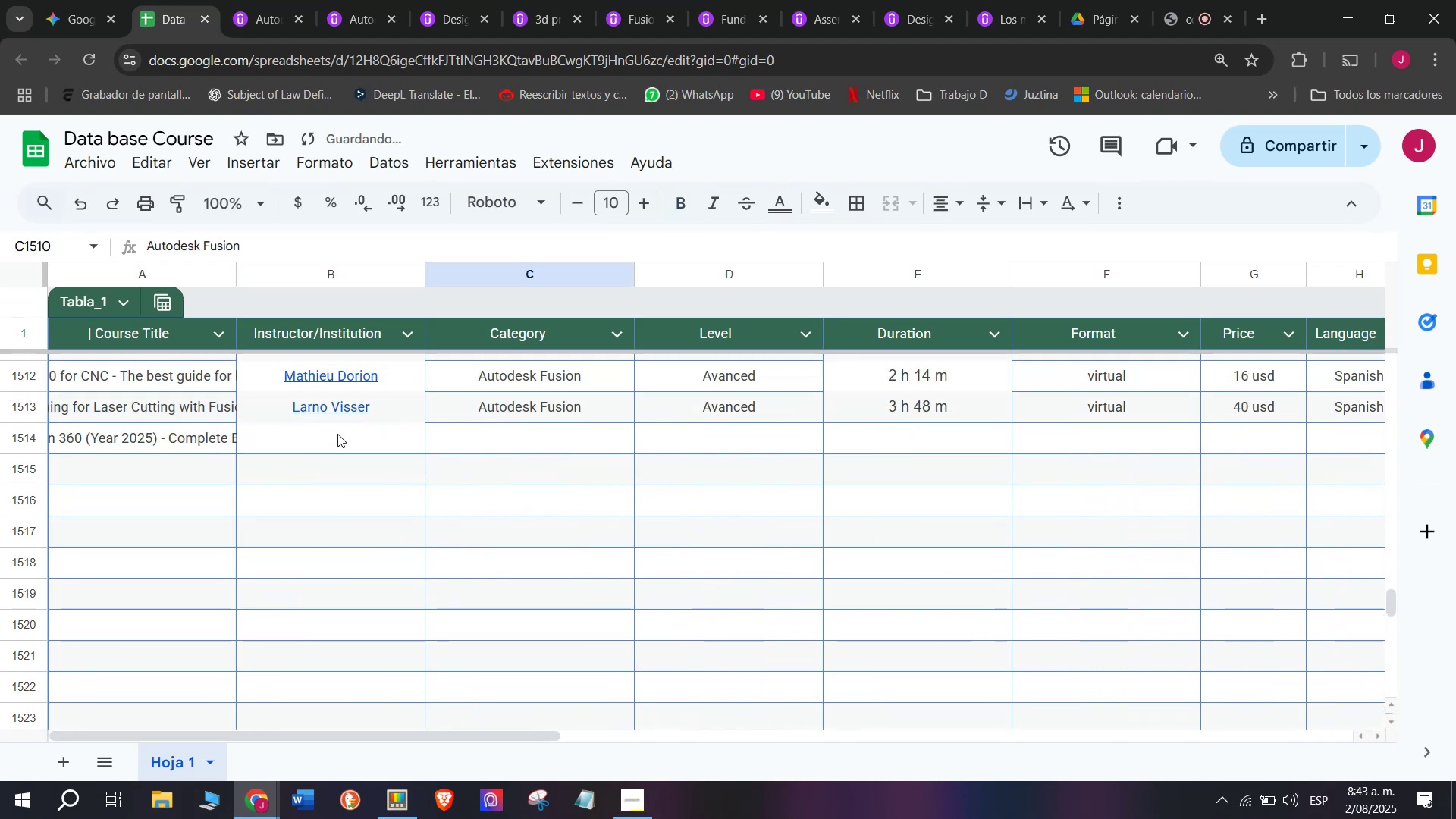 
left_click([337, 439])
 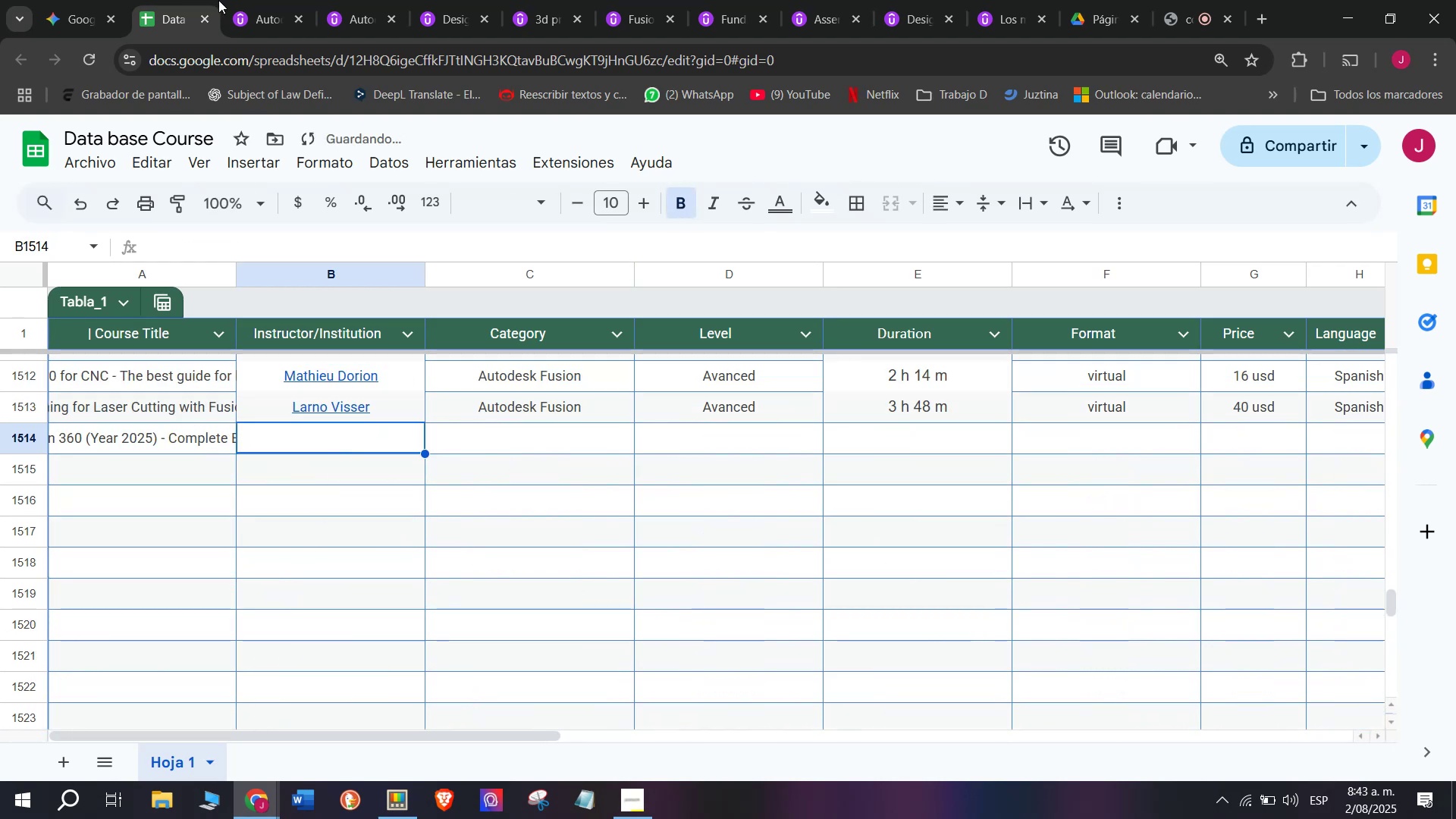 
left_click([234, 0])
 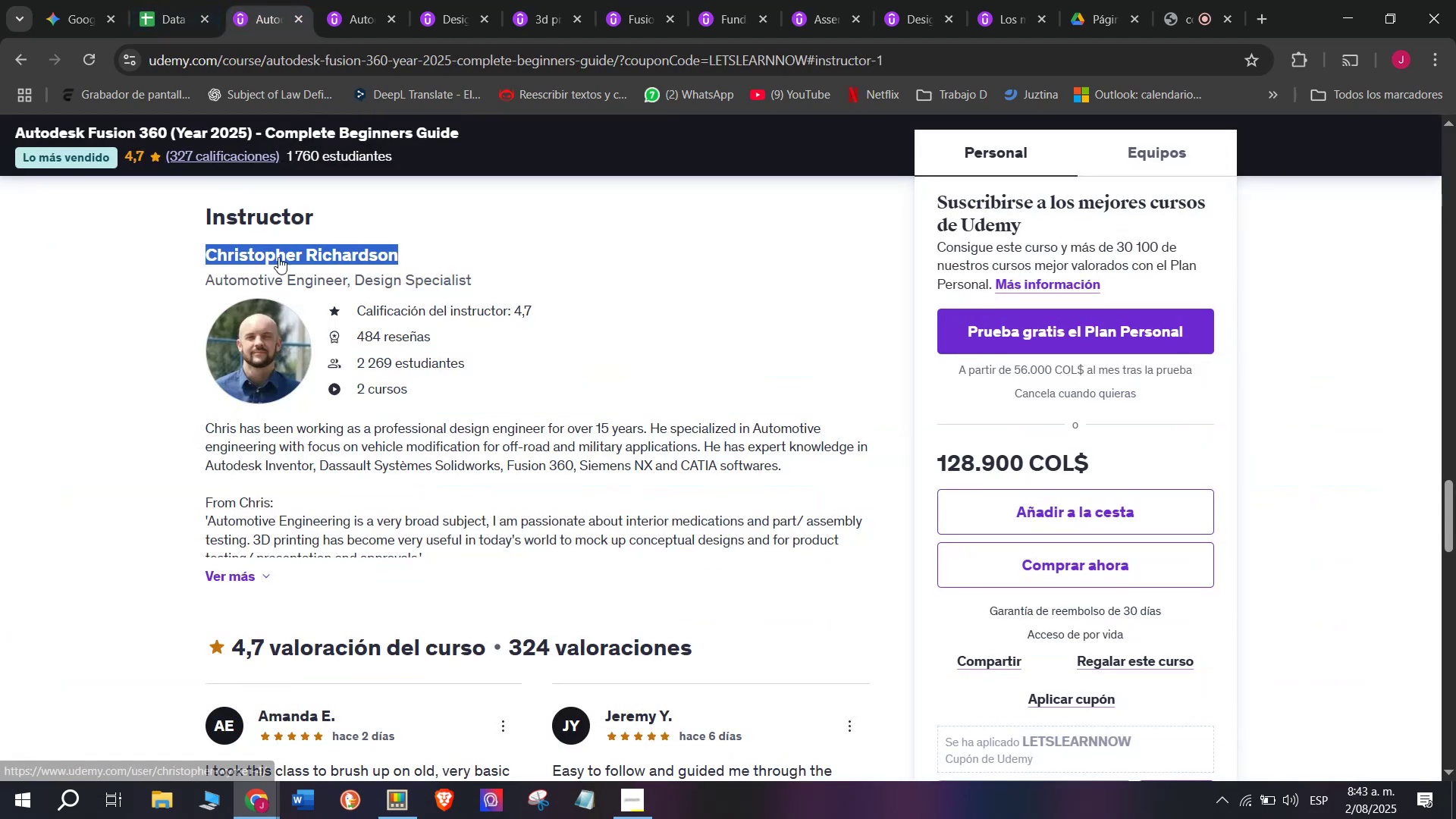 
right_click([288, 284])
 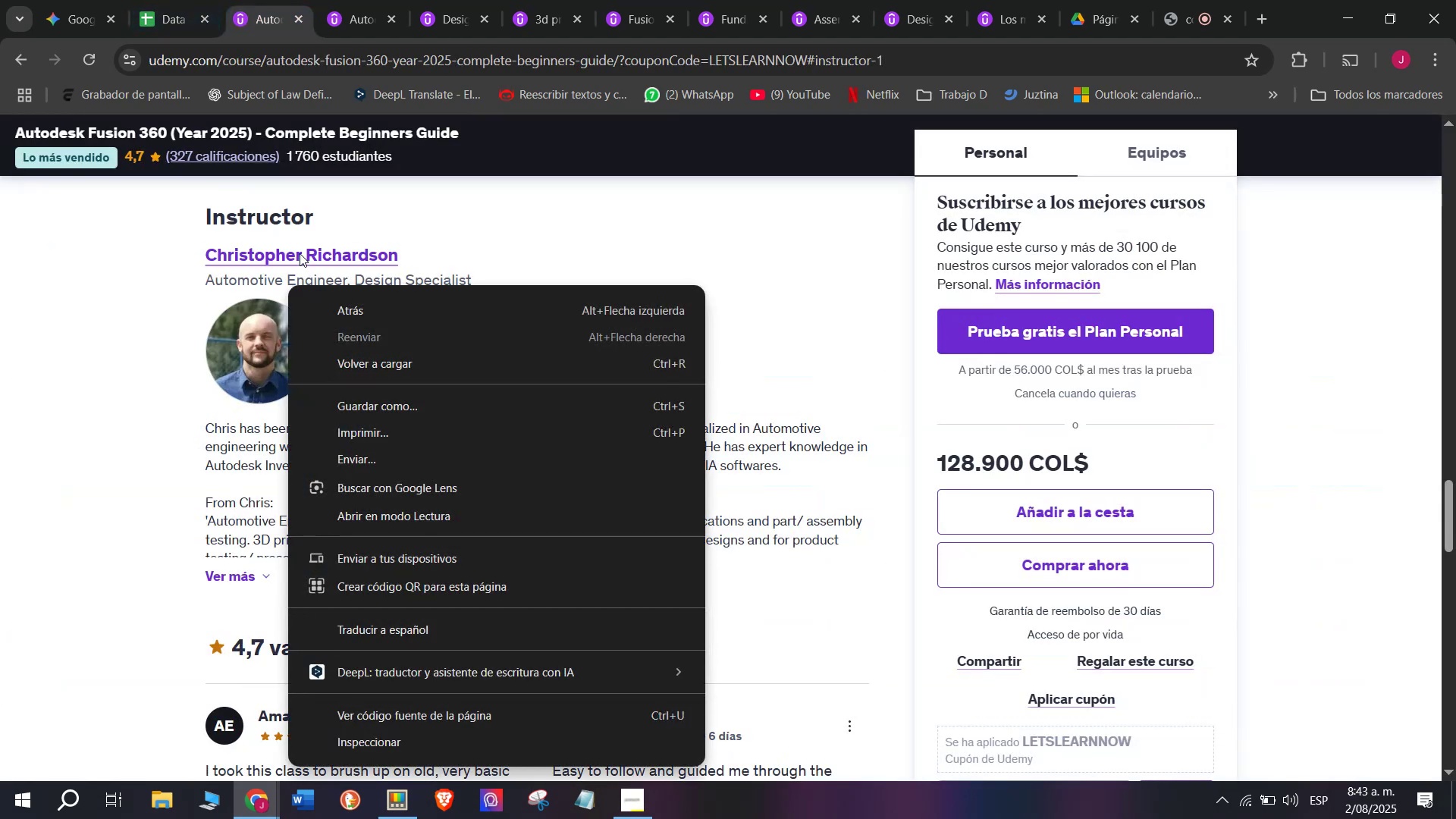 
left_click([300, 253])
 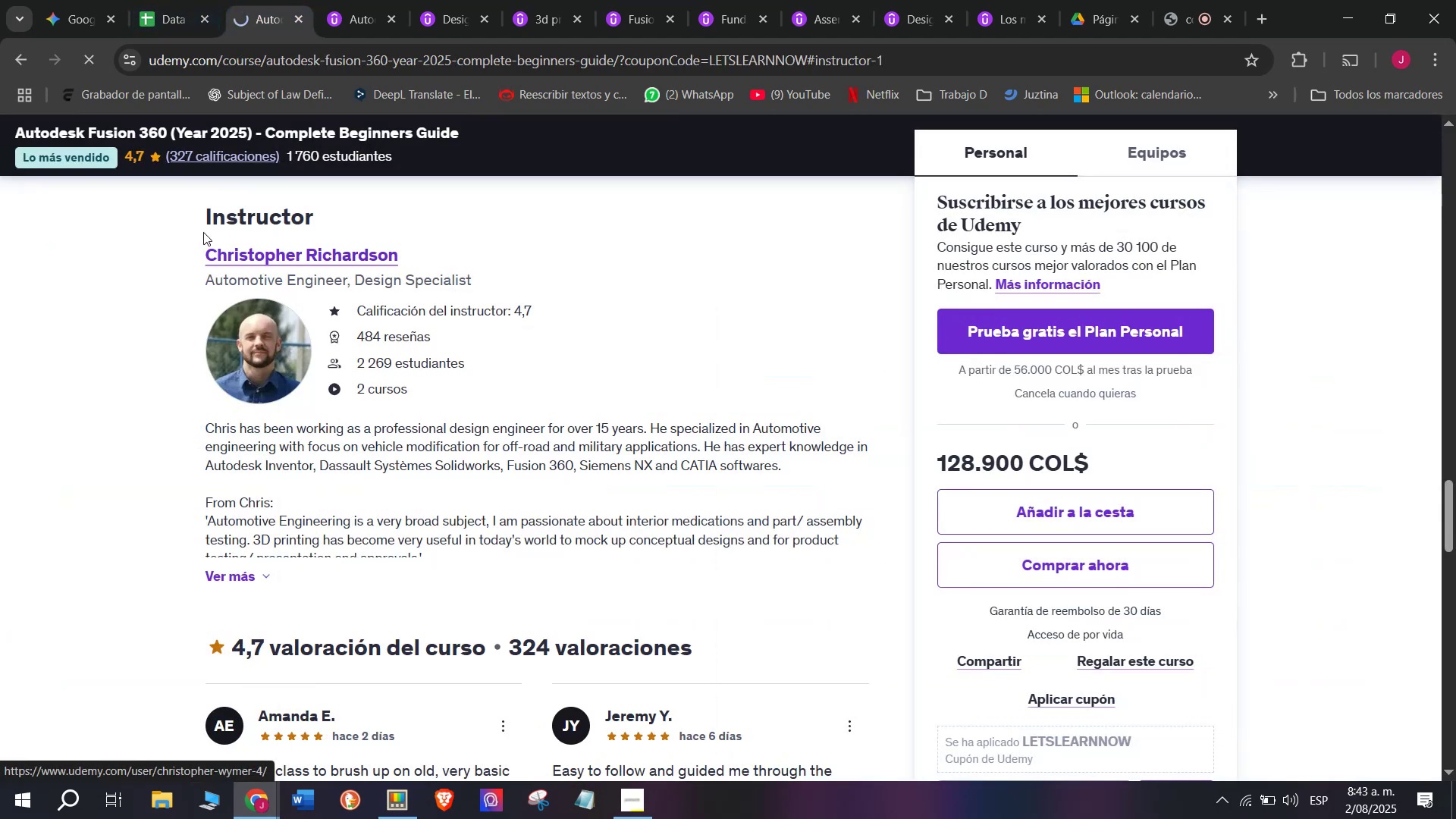 
left_click([203, 232])
 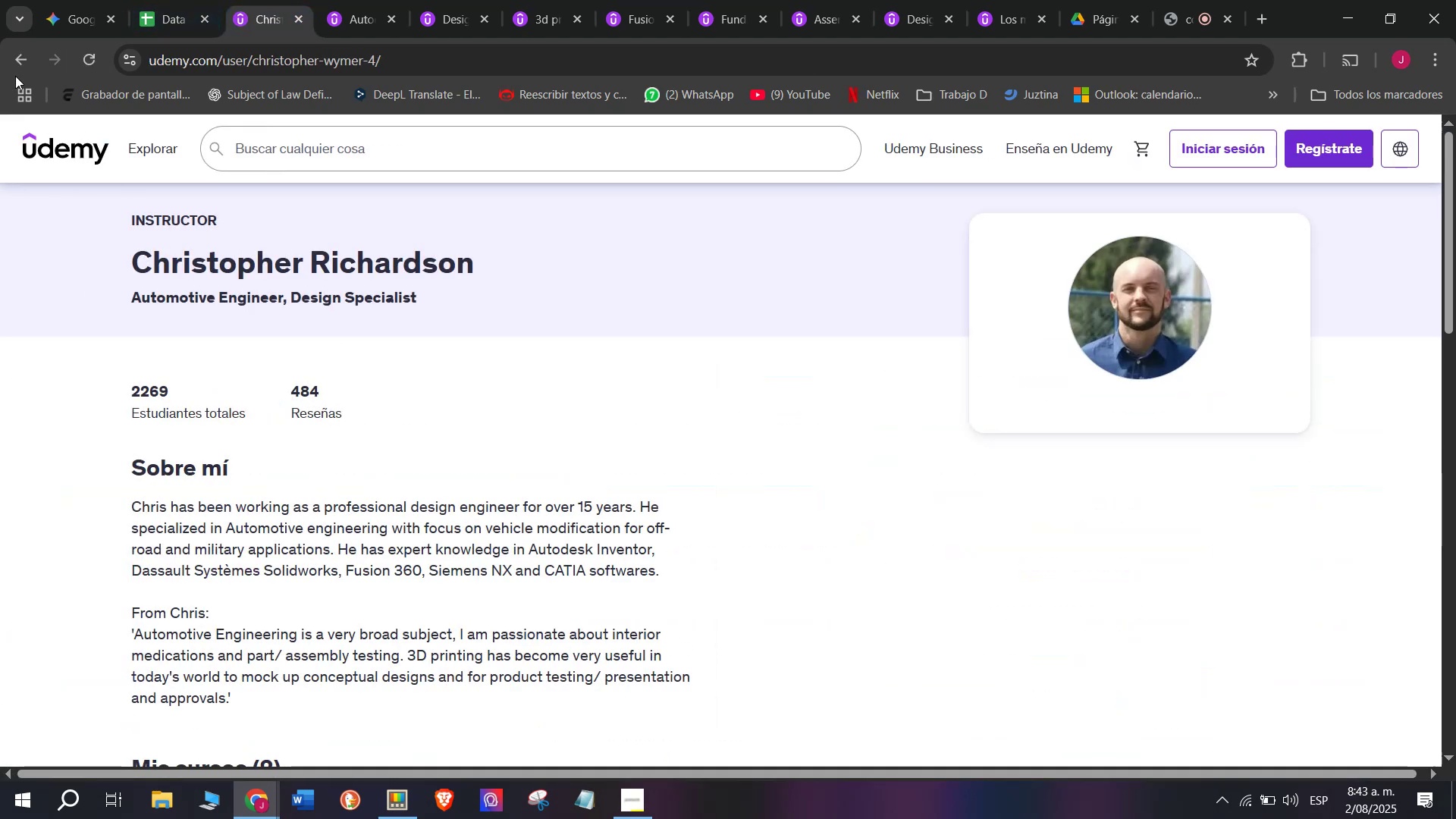 
left_click([13, 65])
 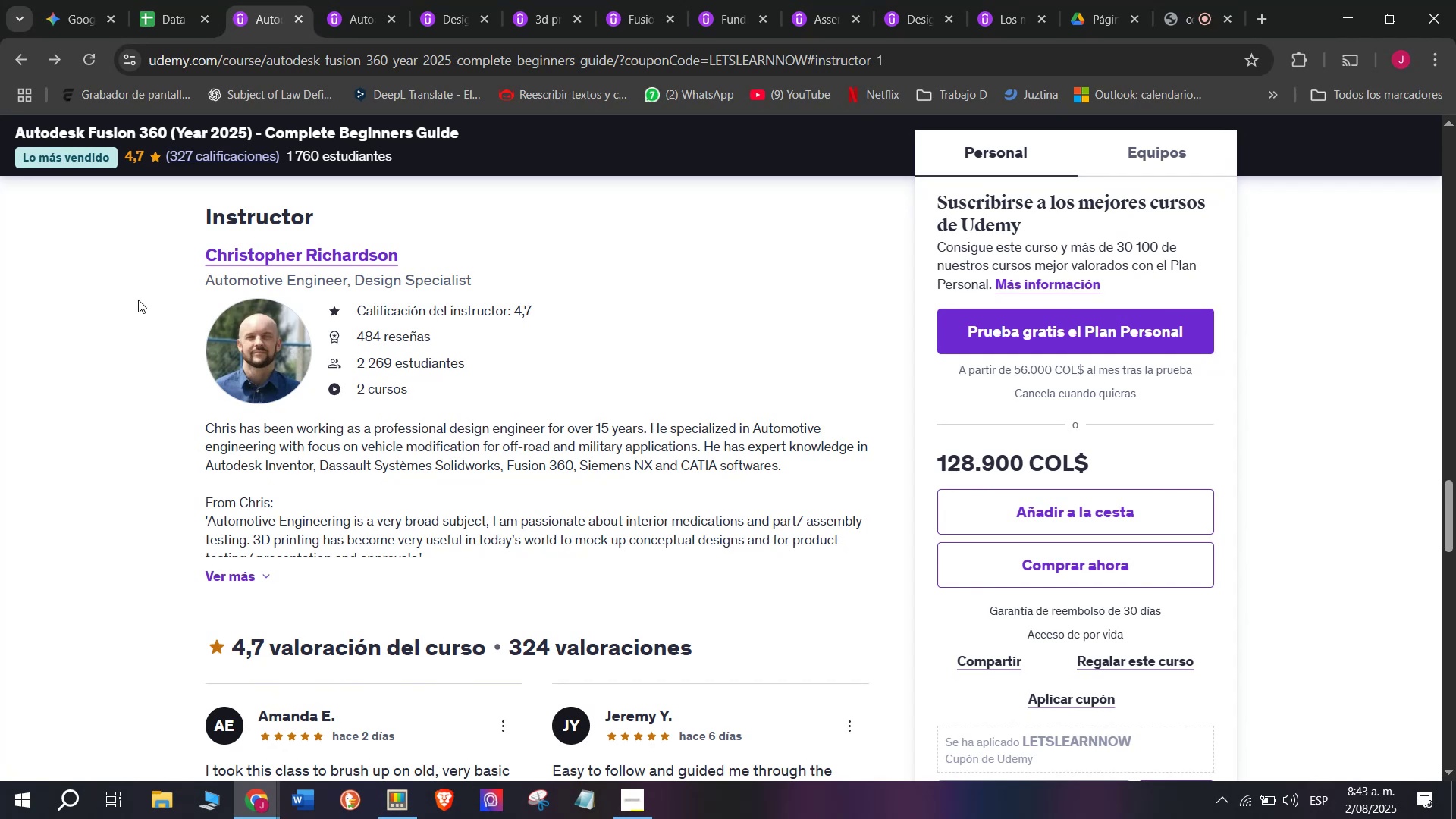 
left_click_drag(start_coordinate=[166, 249], to_coordinate=[426, 245])
 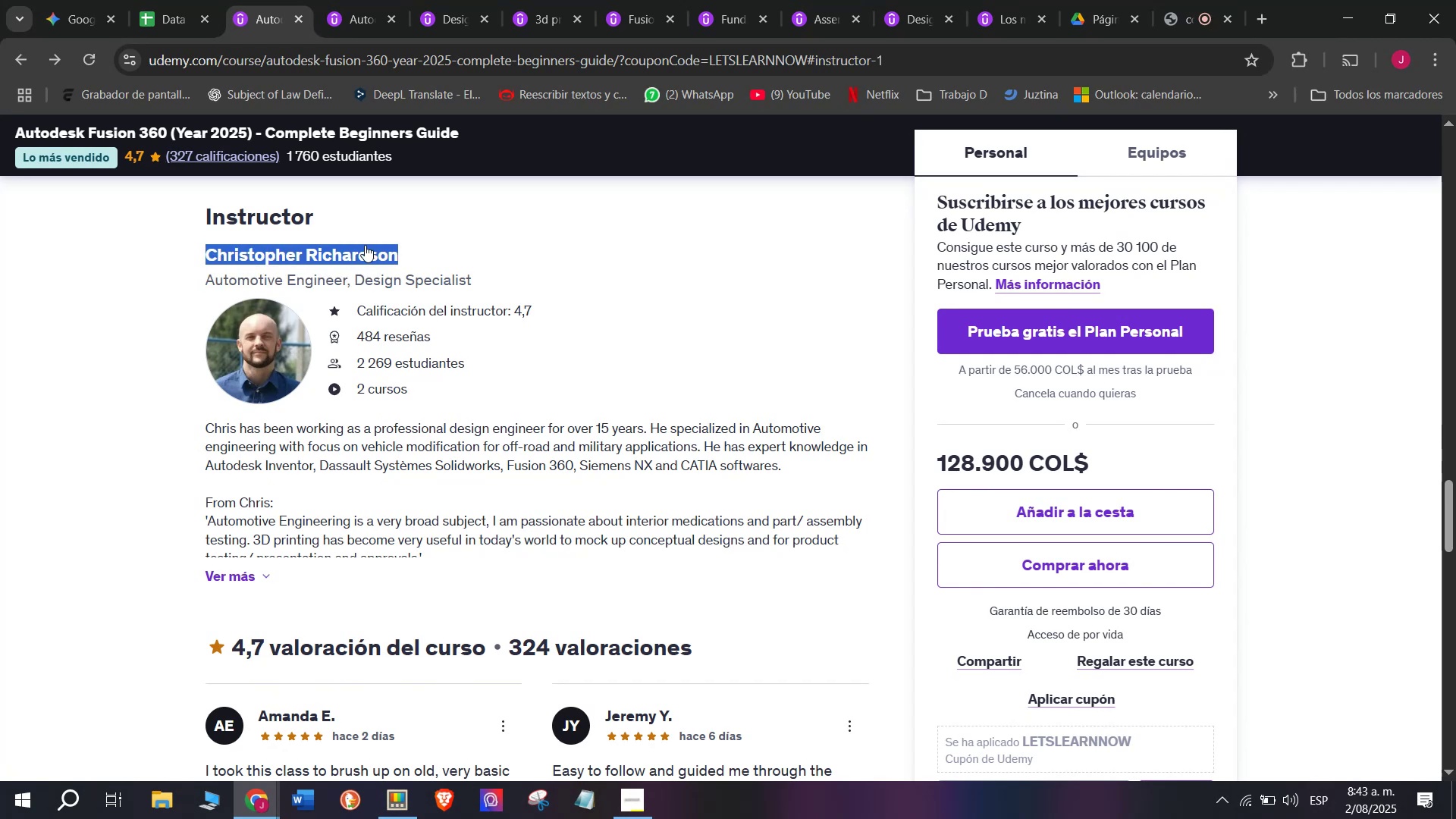 
right_click([365, 245])
 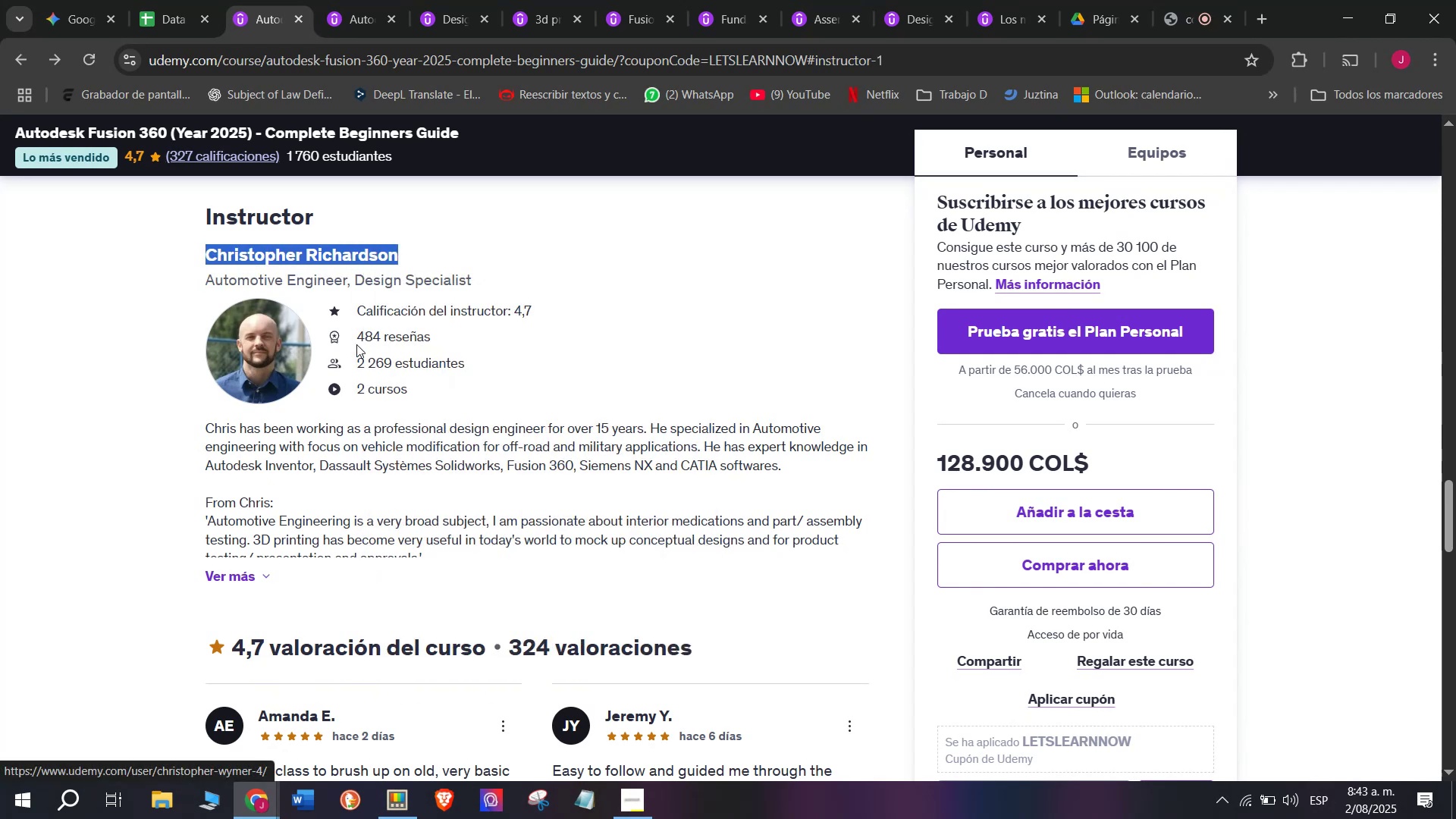 
double_click([190, 0])
 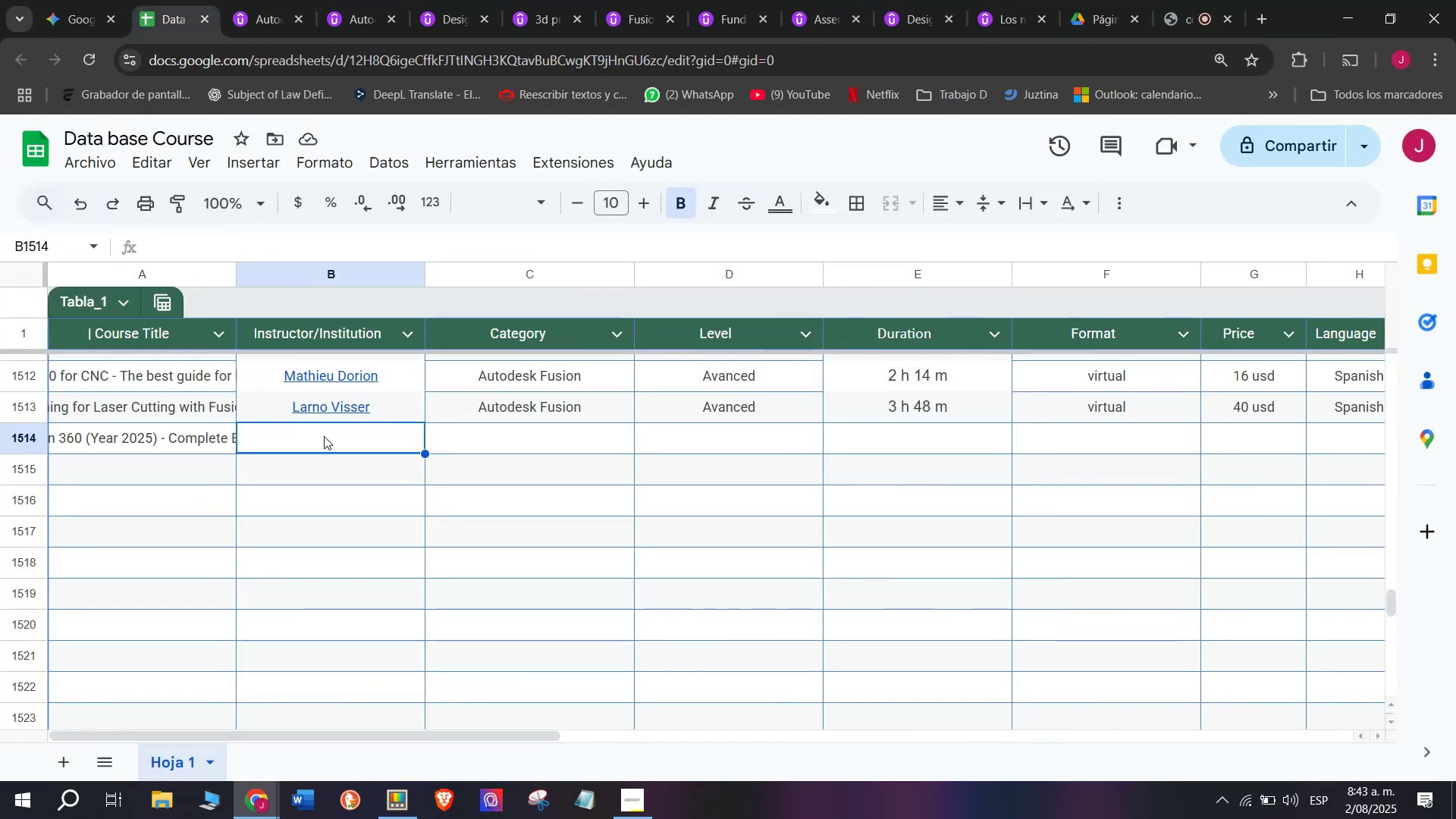 
left_click([324, 436])
 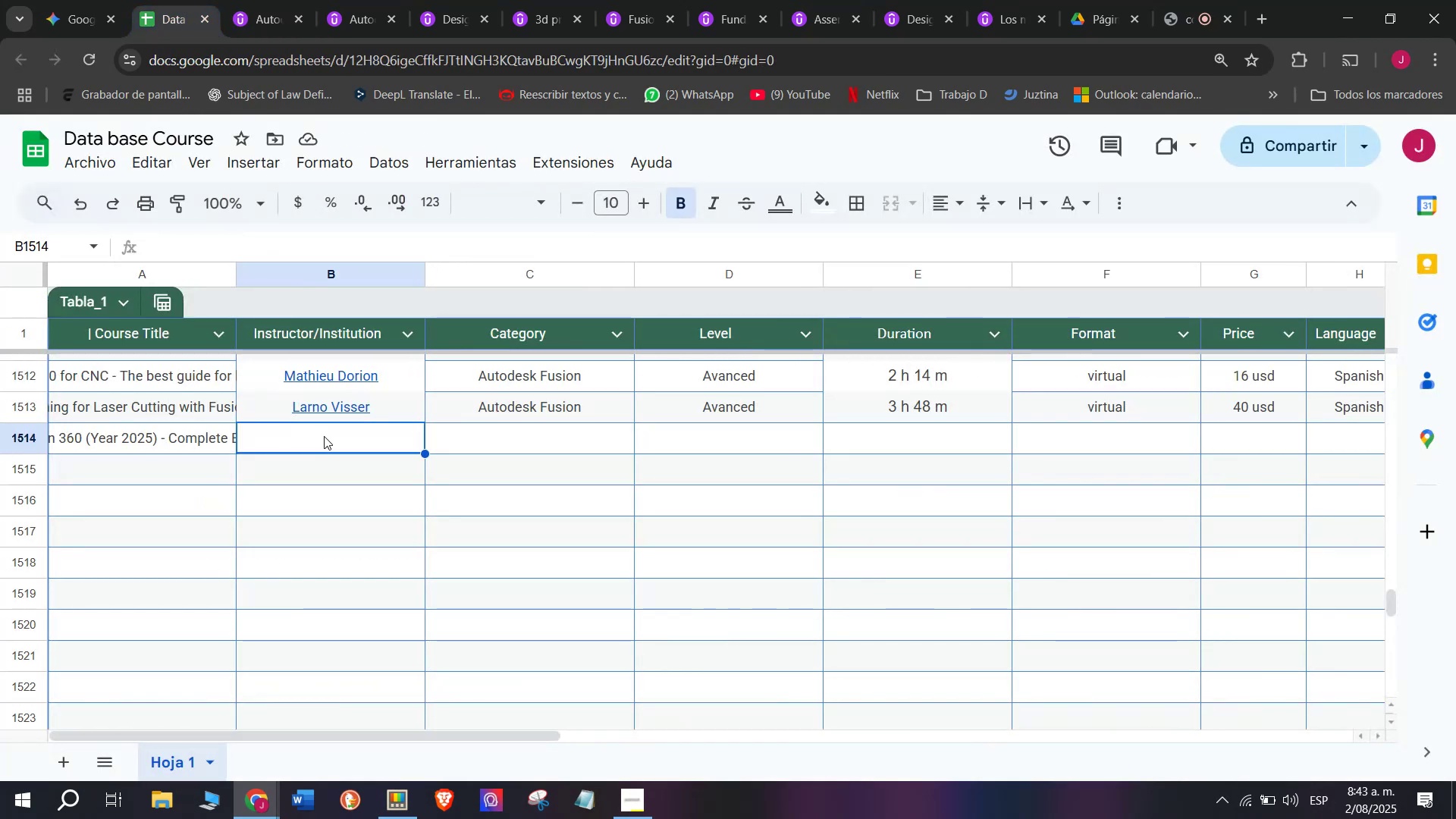 
right_click([324, 436])
 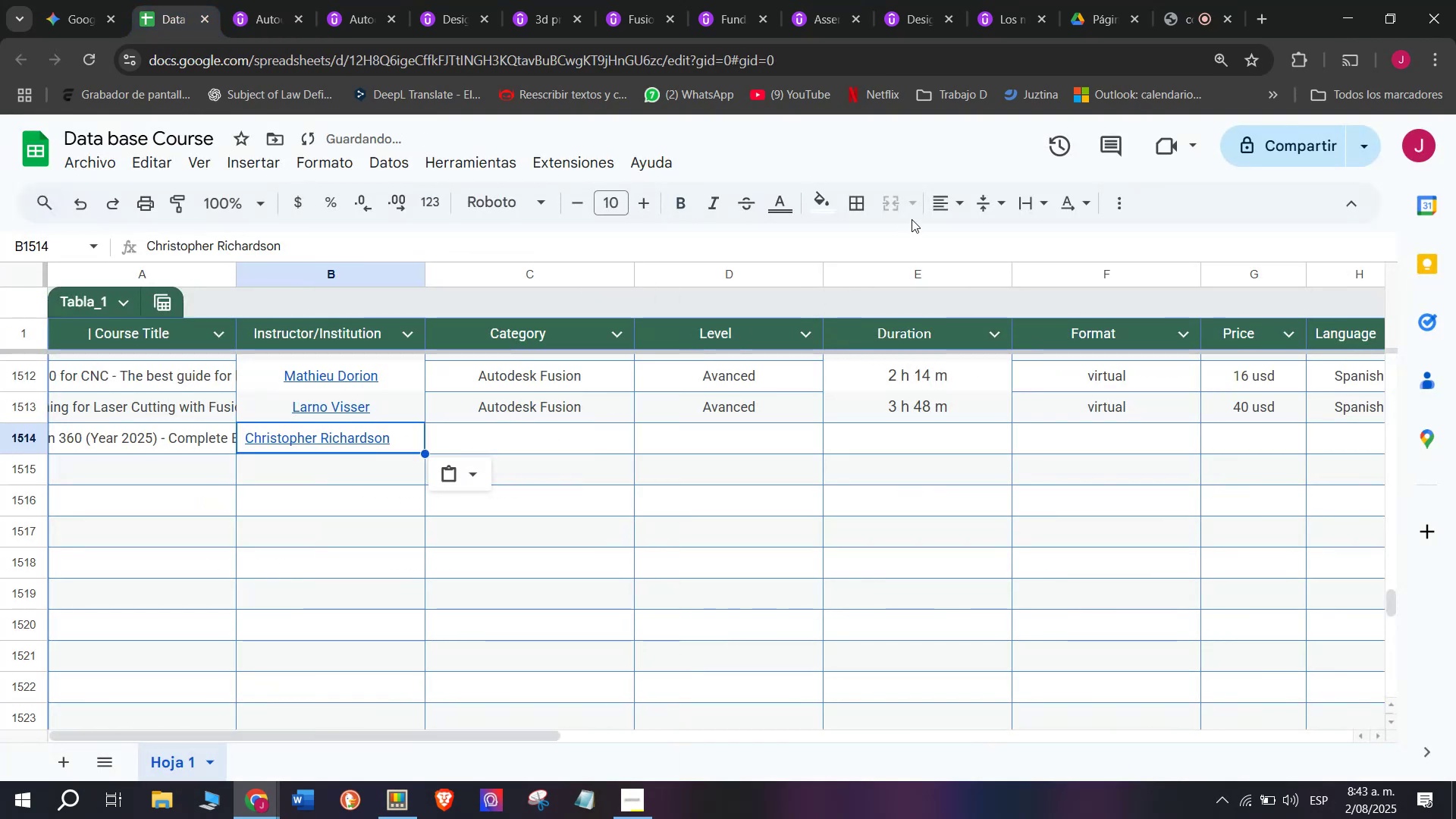 
double_click([928, 204])
 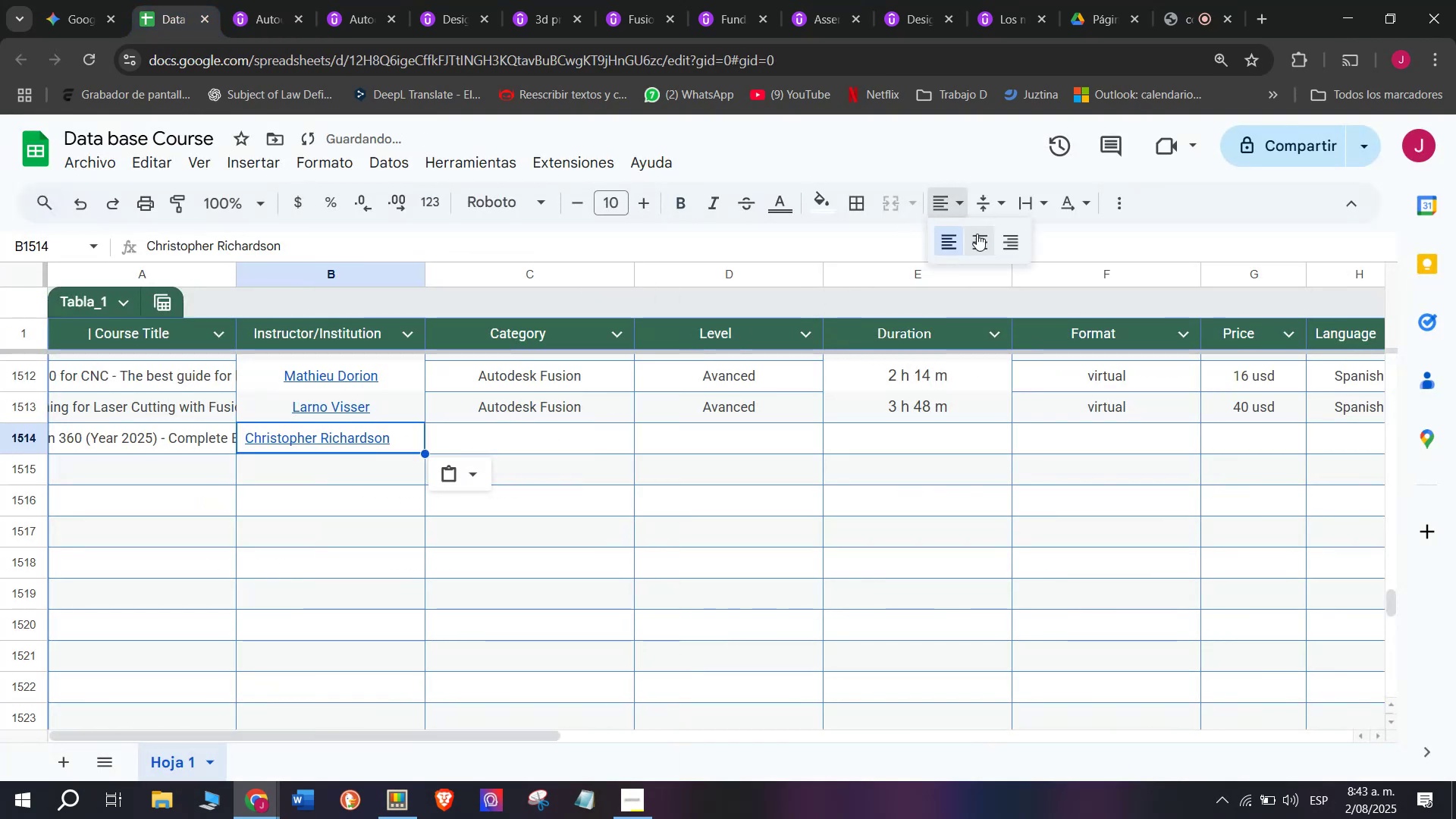 
left_click([978, 235])
 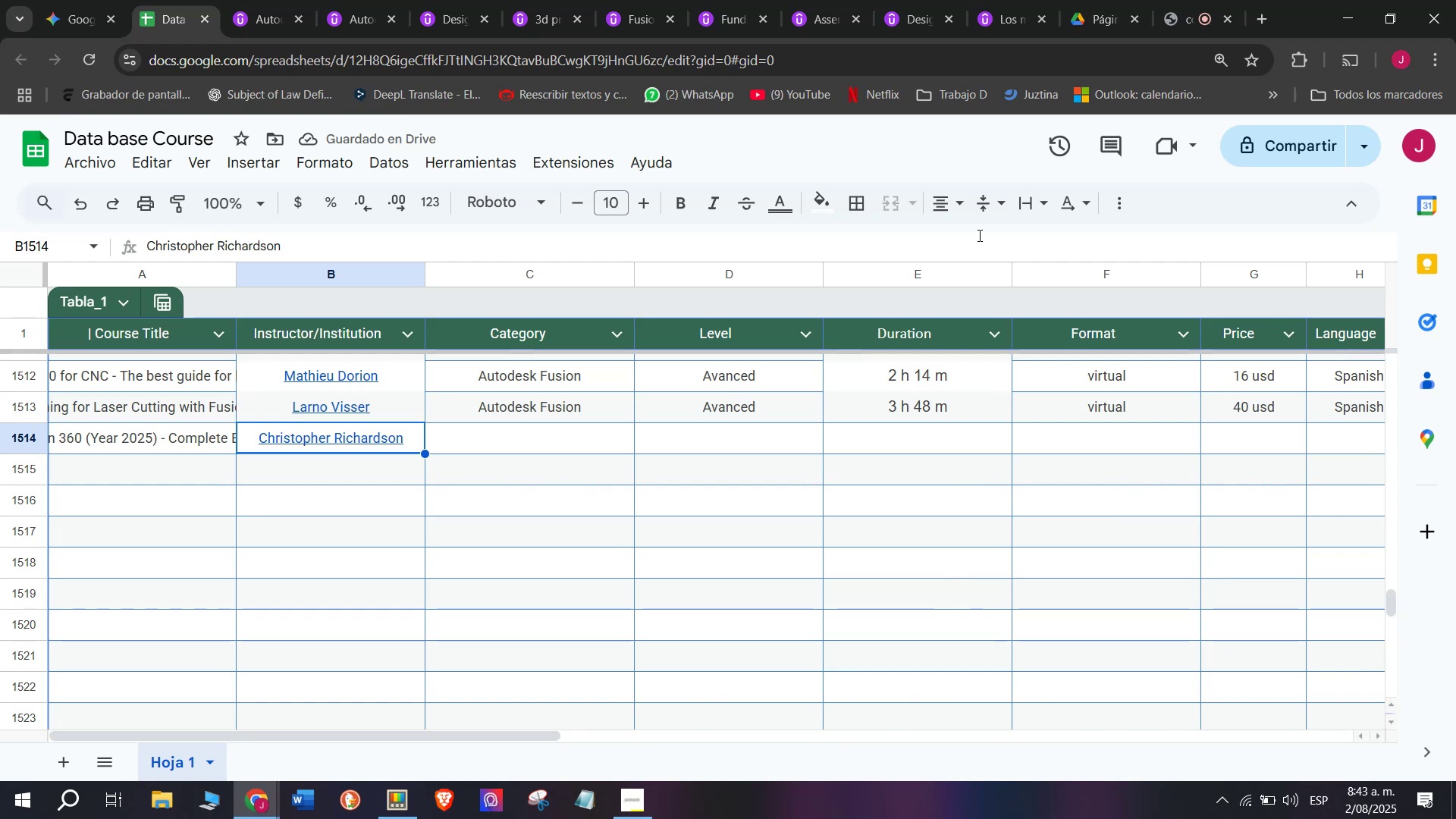 
left_click([587, 413])
 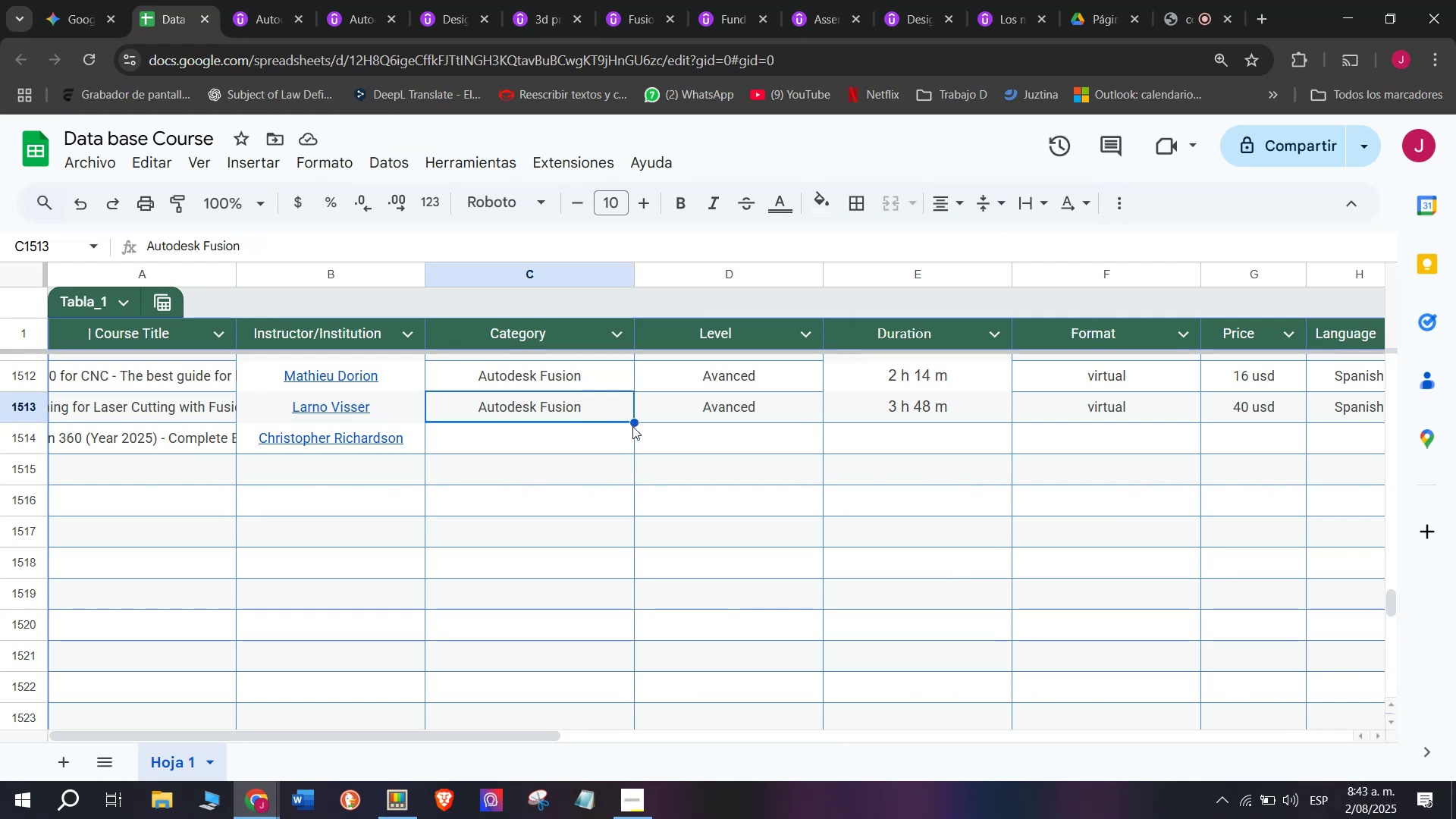 
left_click_drag(start_coordinate=[632, 423], to_coordinate=[632, 450])
 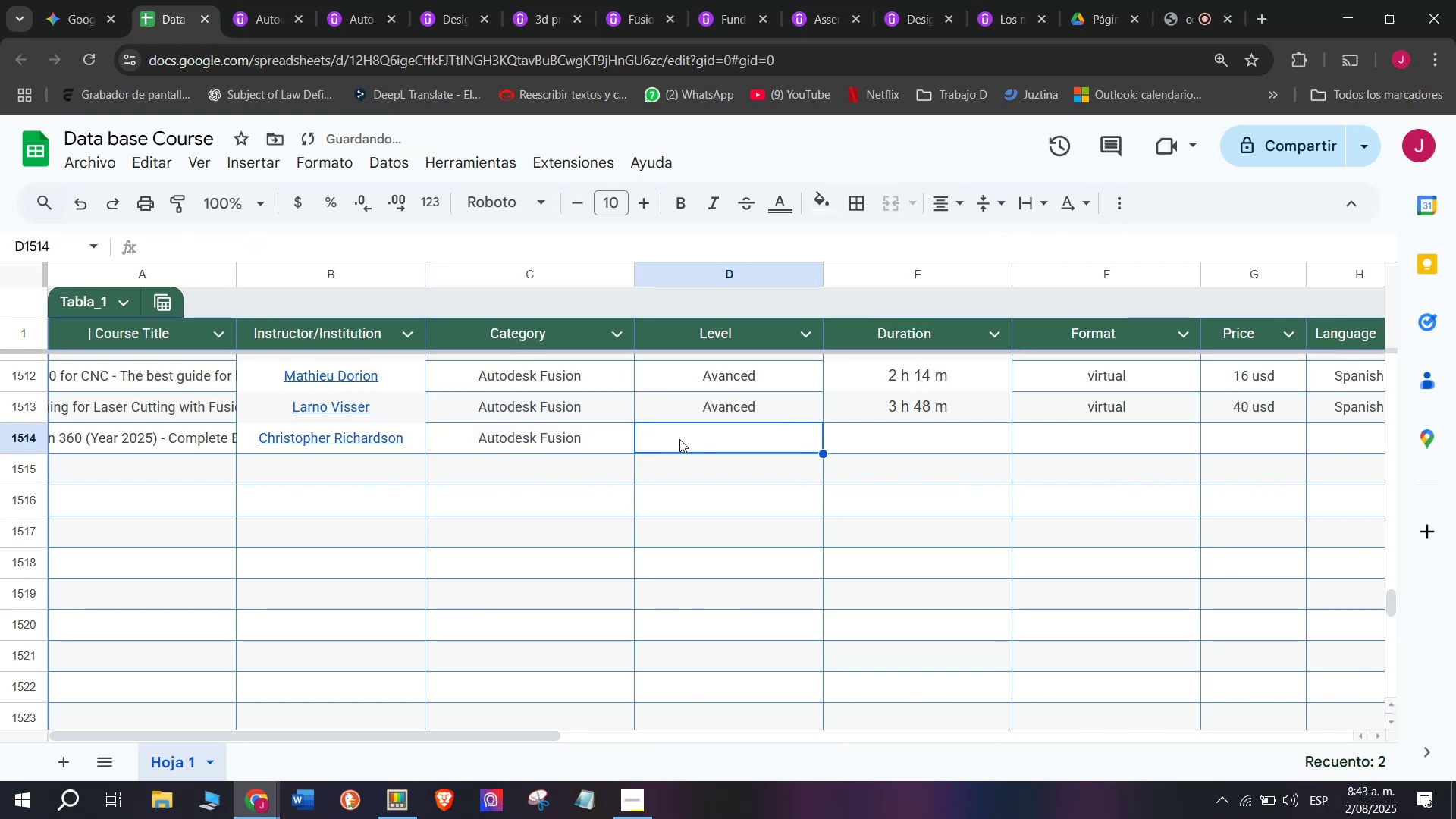 
left_click([743, 411])
 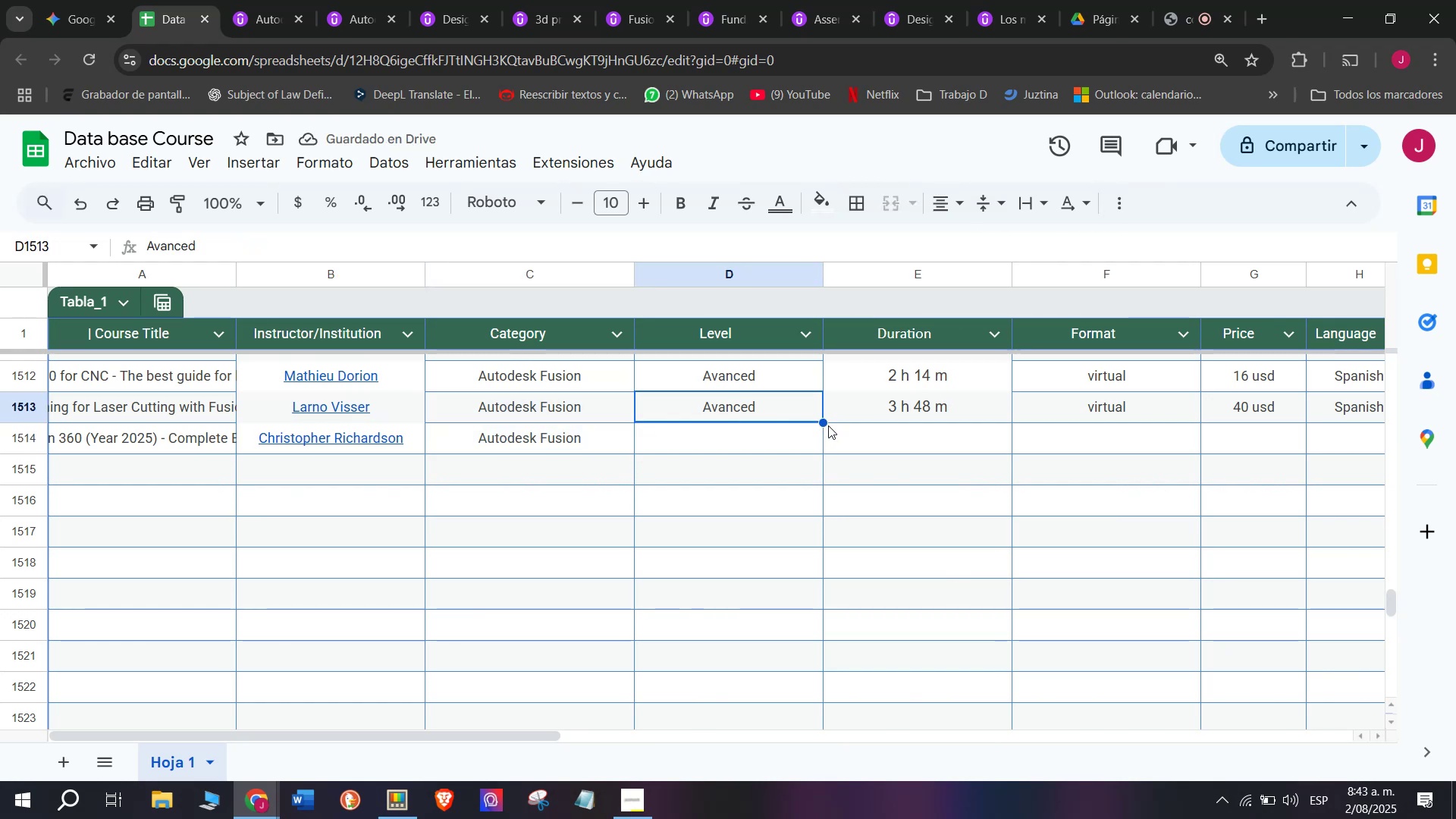 
left_click_drag(start_coordinate=[822, 419], to_coordinate=[817, 450])
 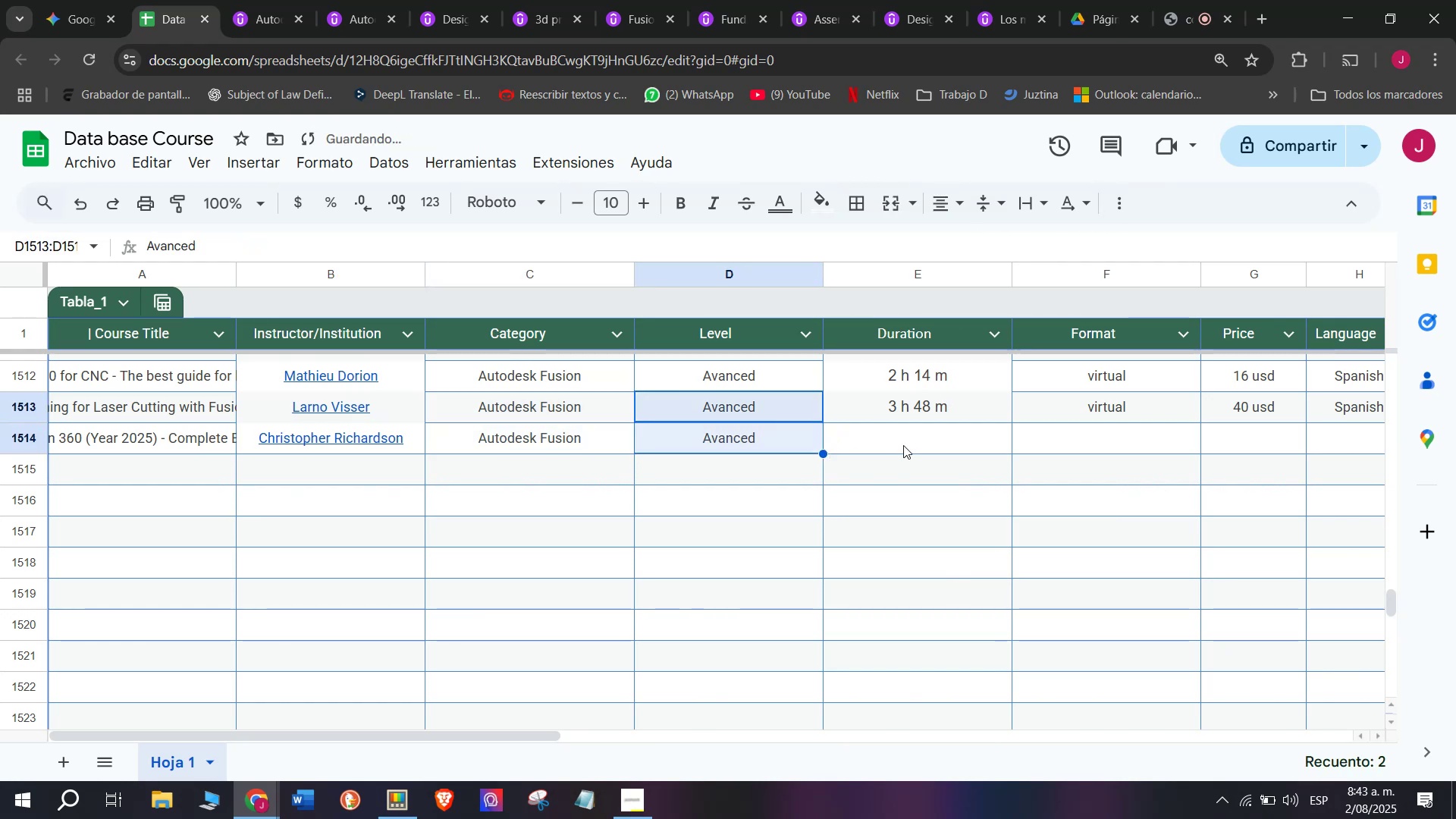 
left_click([905, 443])
 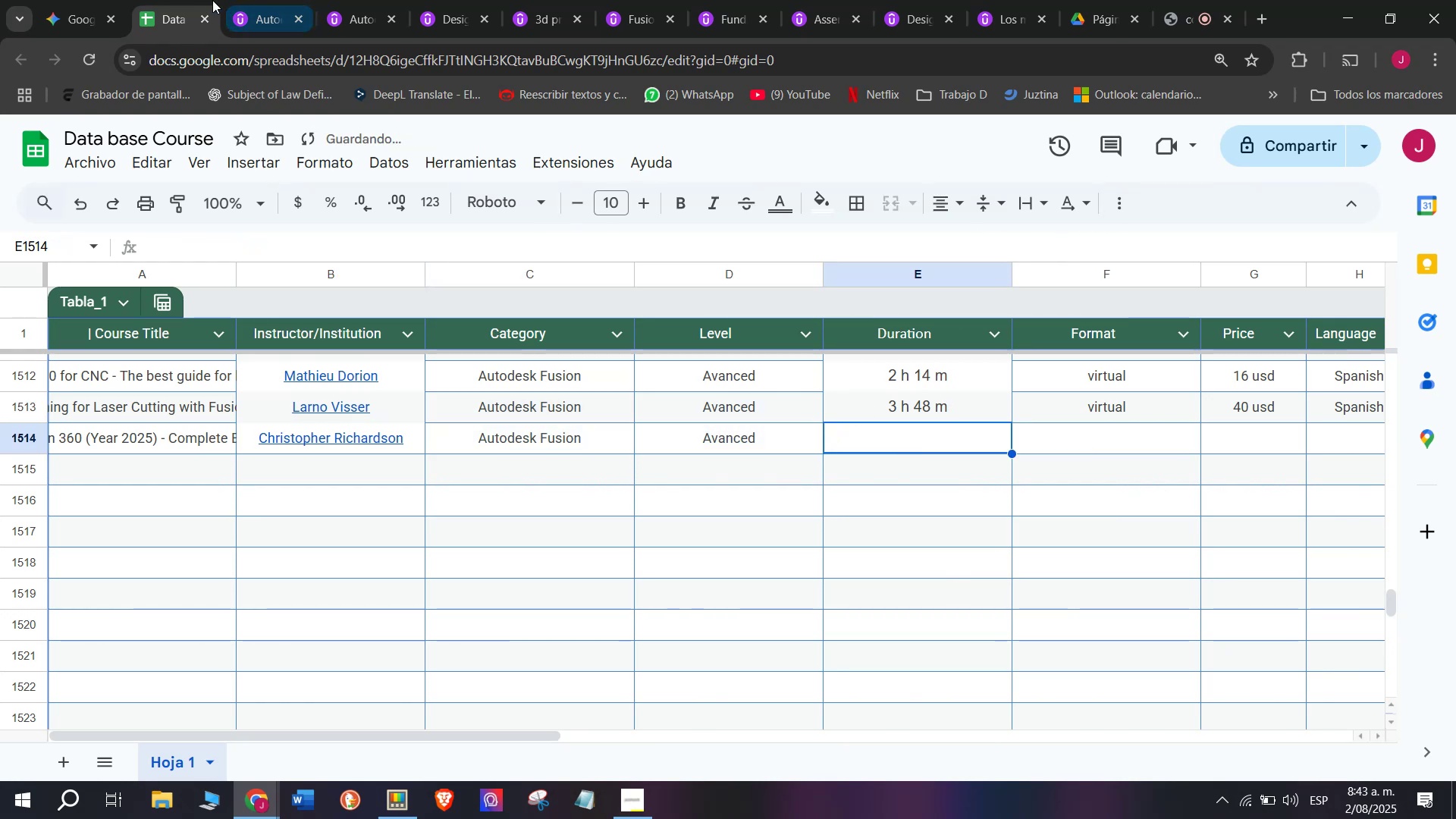 
left_click([331, 0])
 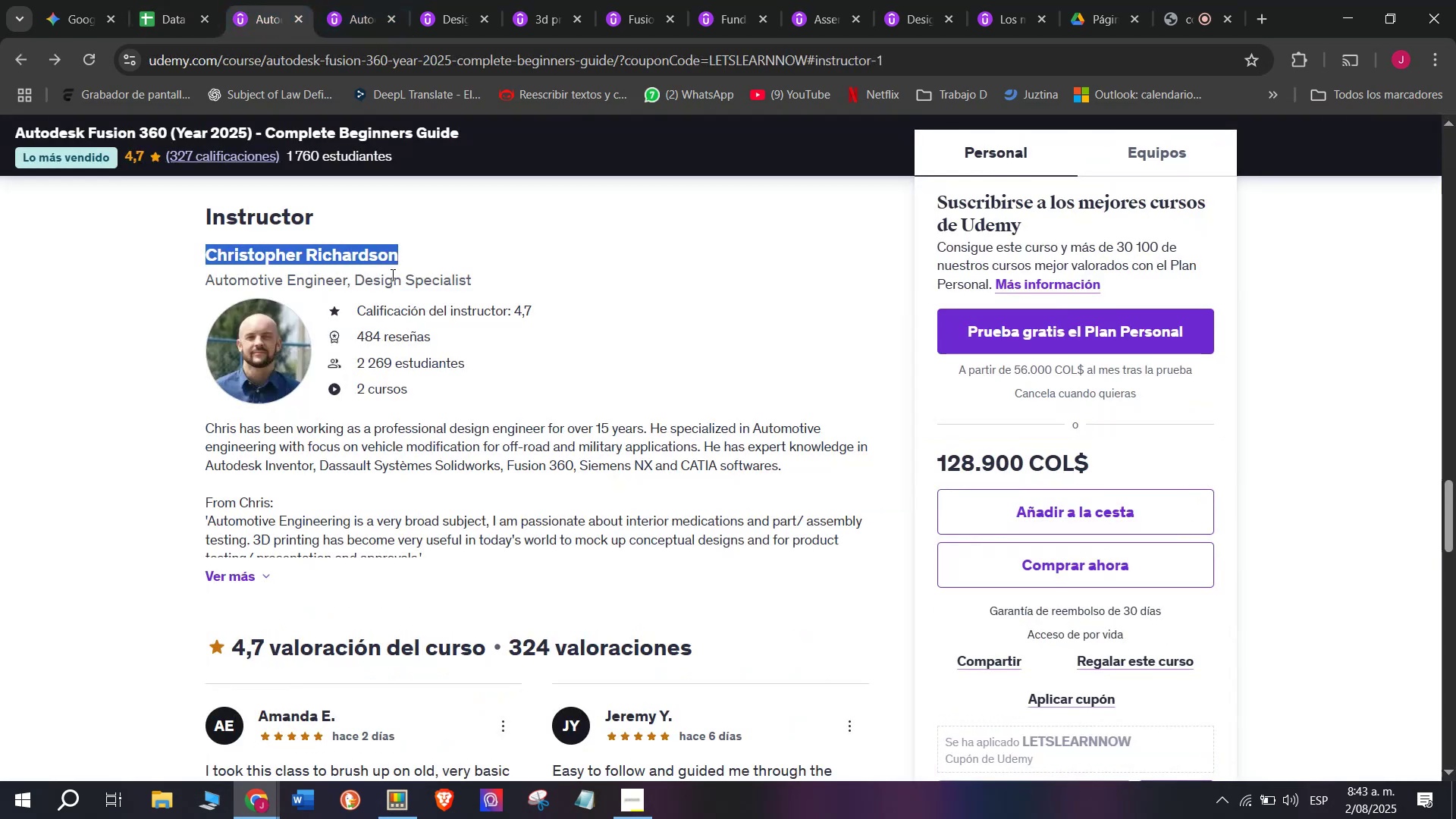 
scroll: coordinate [385, 412], scroll_direction: up, amount: 4.0
 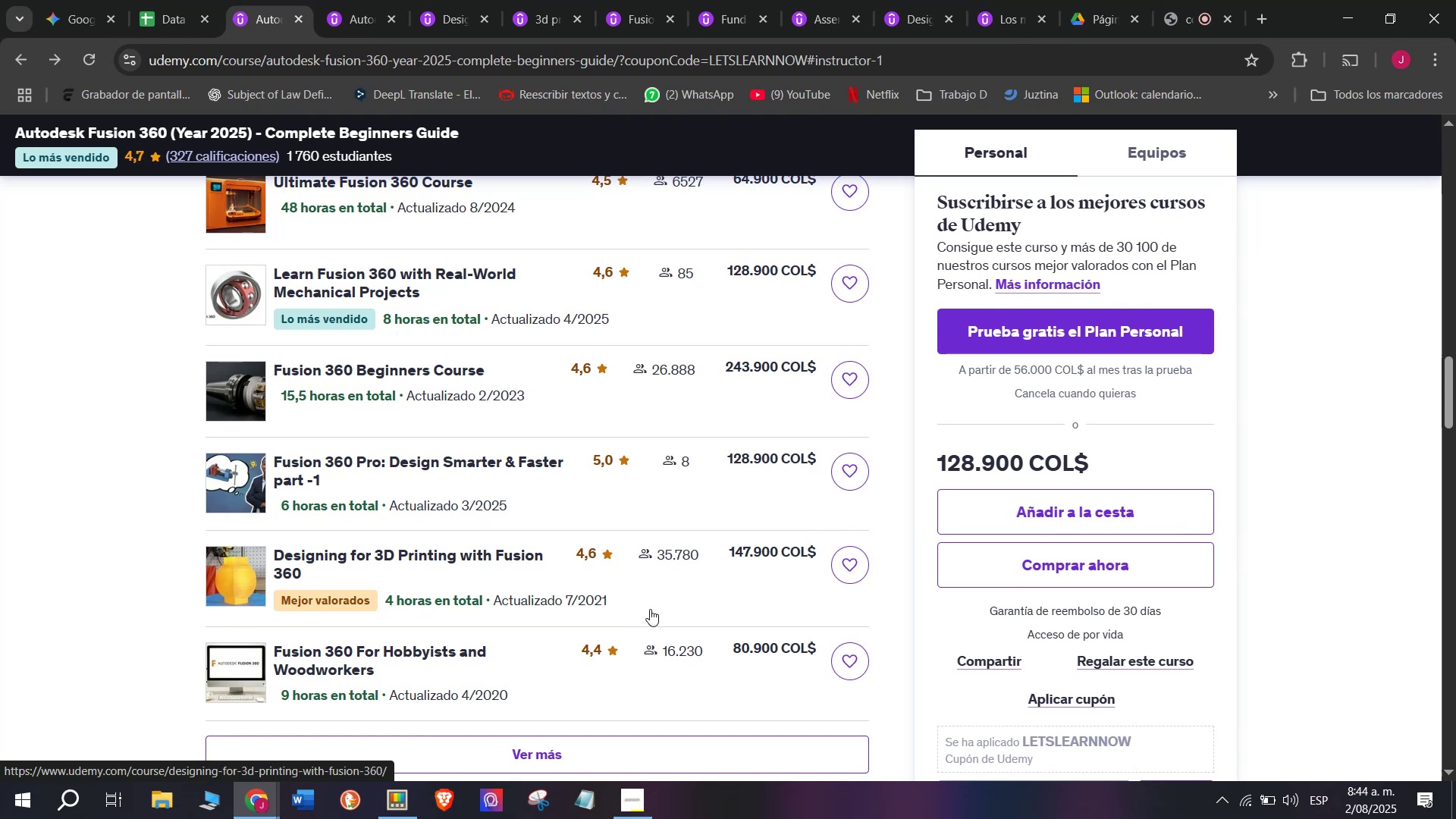 
wait(38.27)
 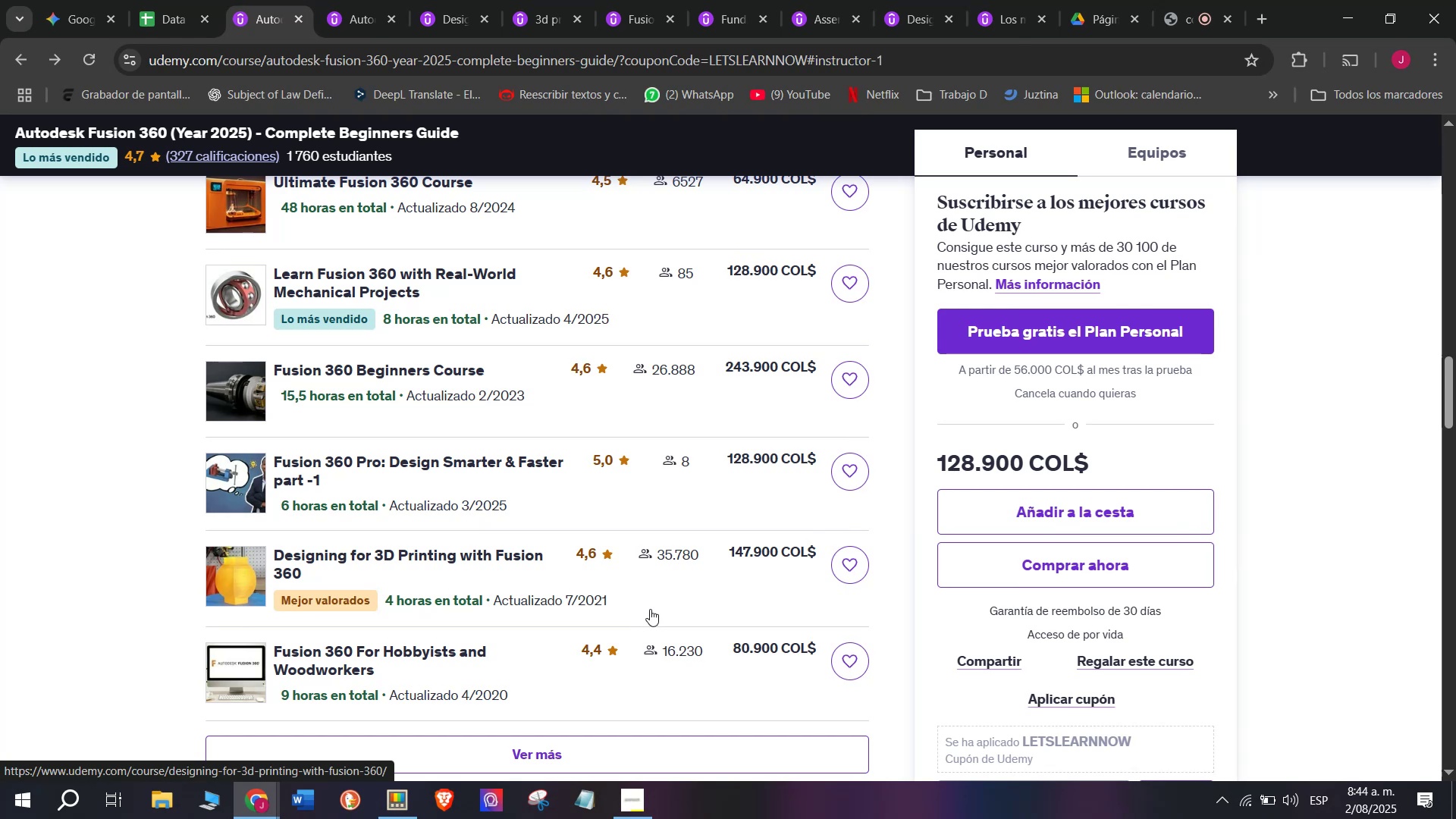 
scroll: coordinate [689, 655], scroll_direction: up, amount: 13.0
 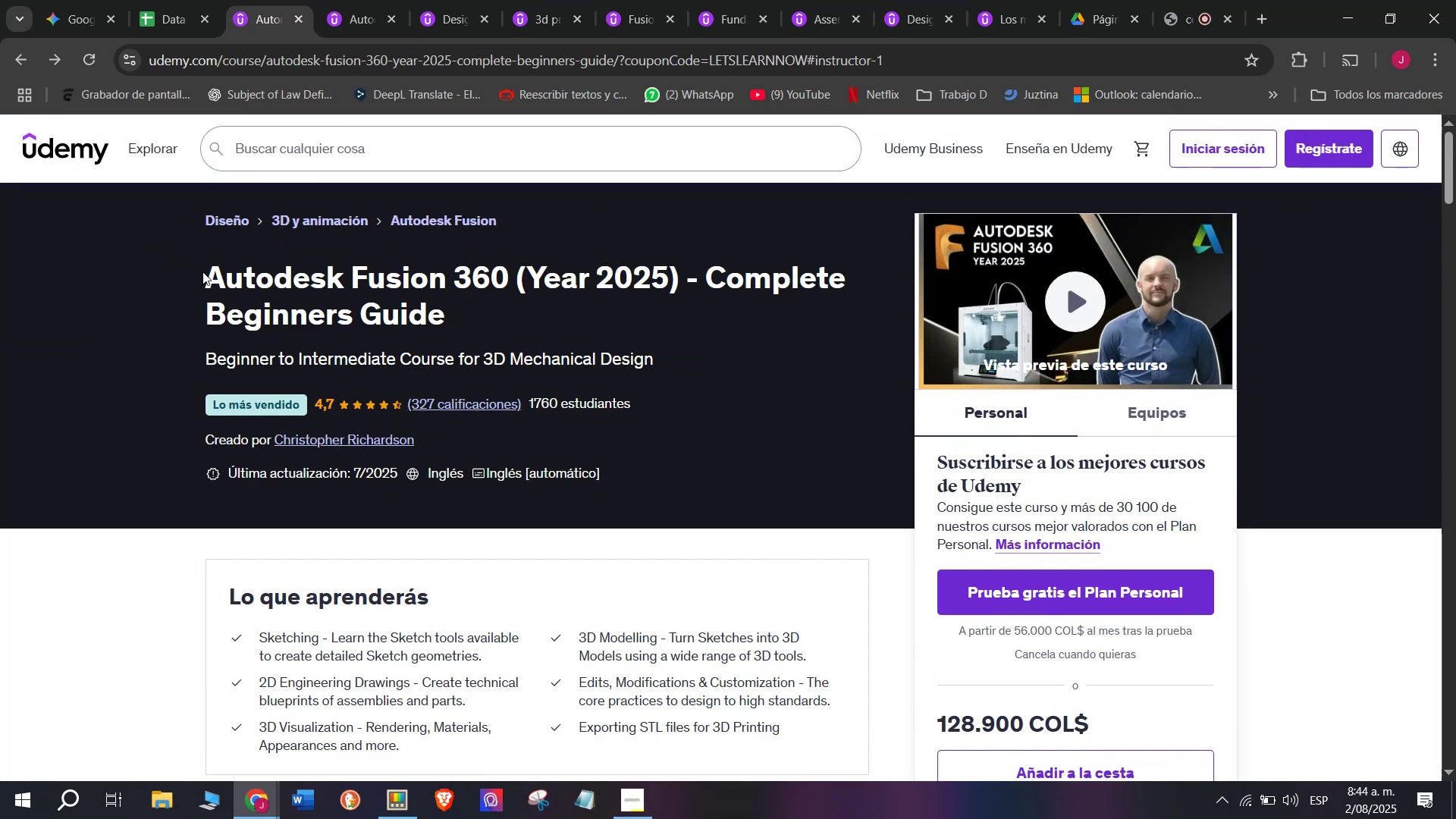 
left_click([156, 0])
 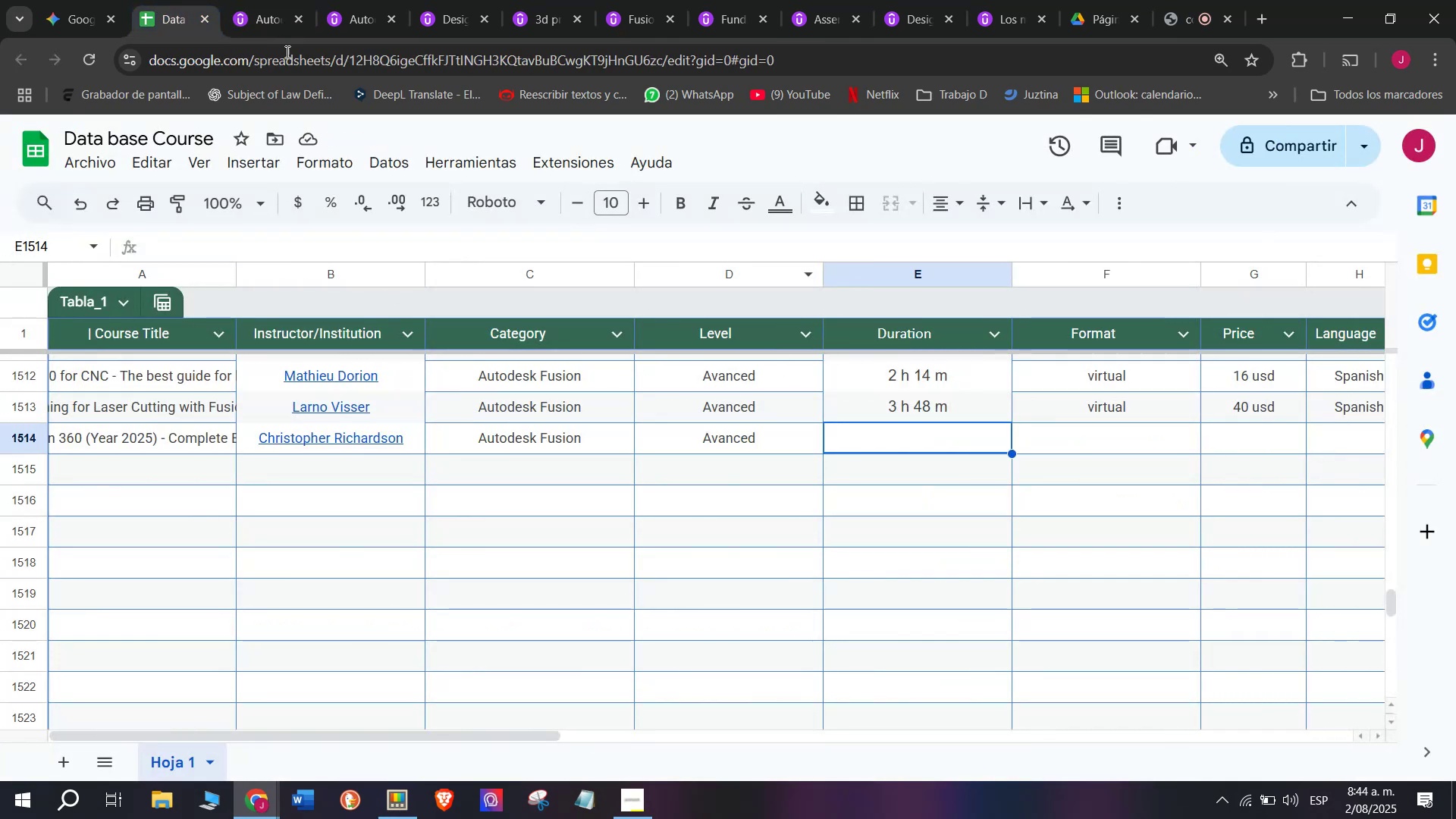 
left_click([278, 0])
 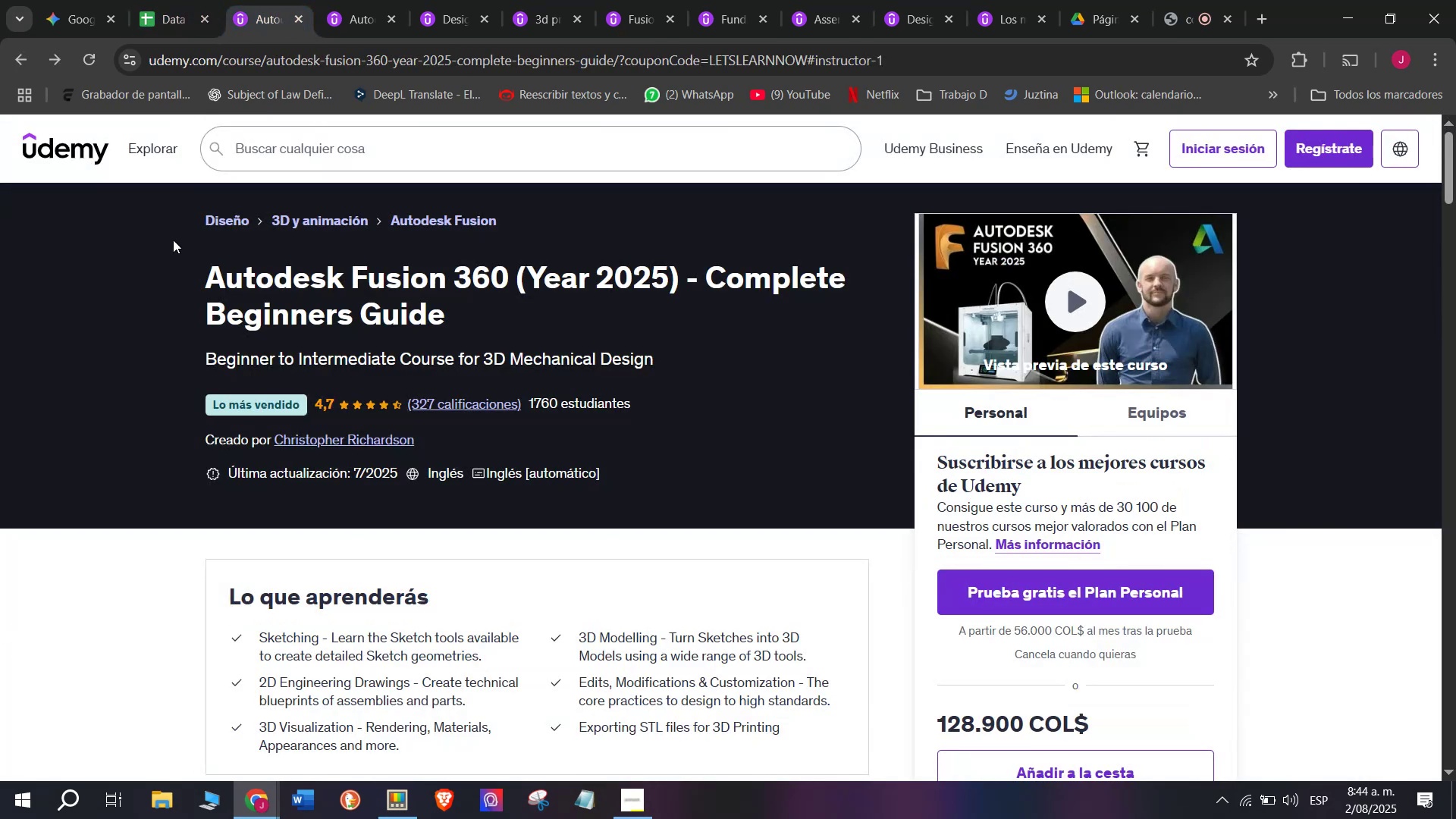 
left_click_drag(start_coordinate=[175, 267], to_coordinate=[437, 310])
 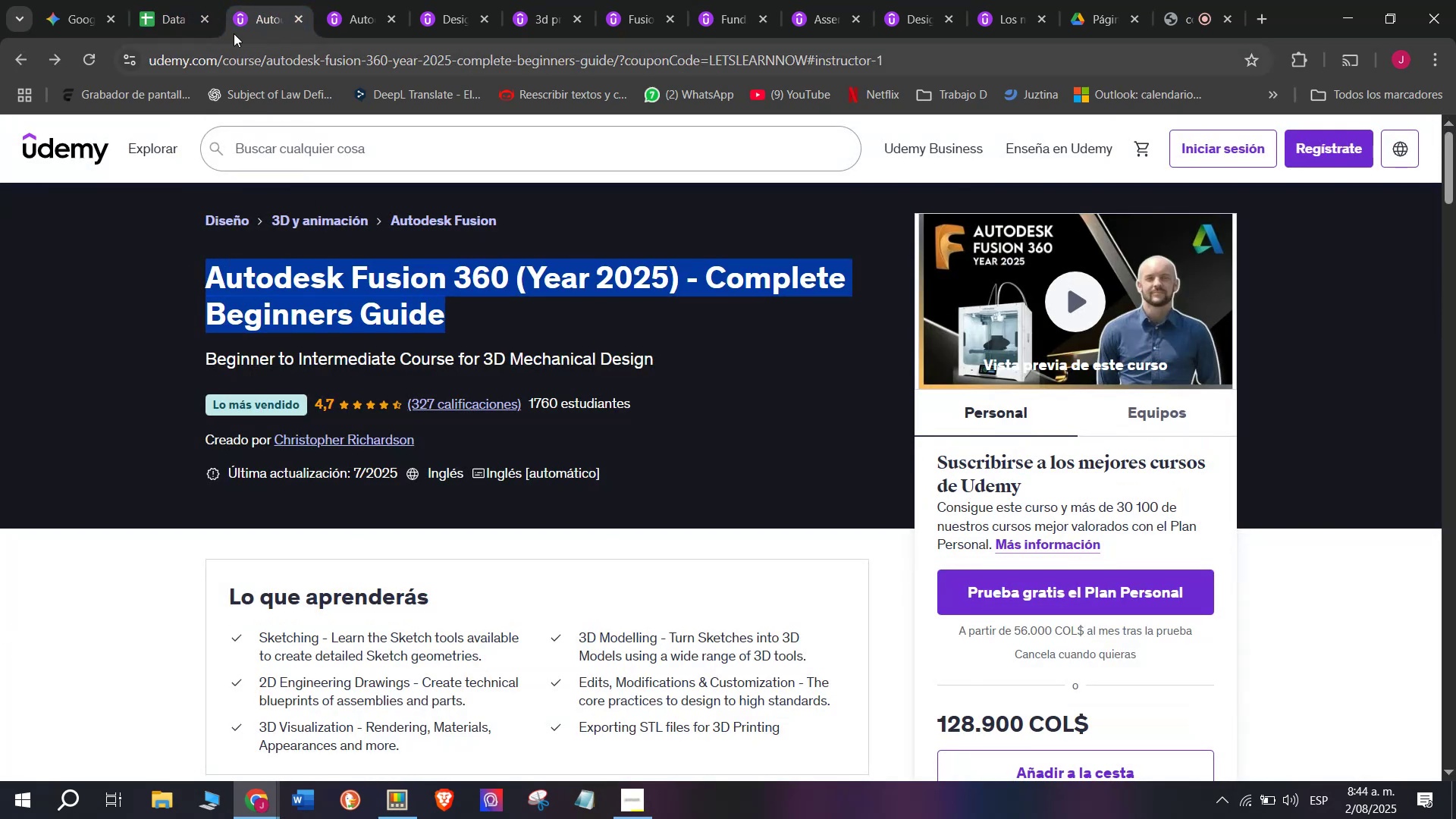 
left_click([162, 0])
 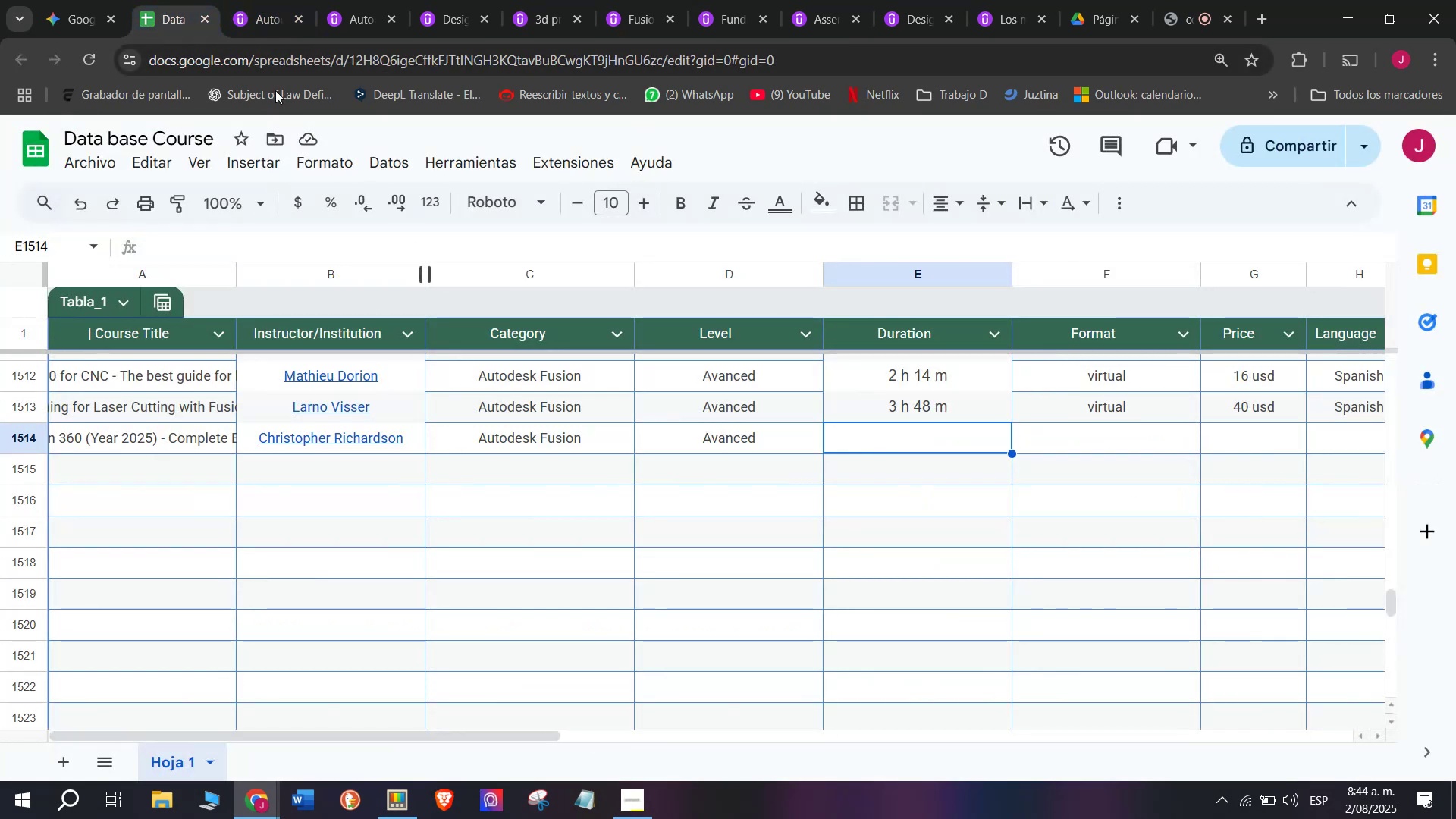 
left_click([269, 0])
 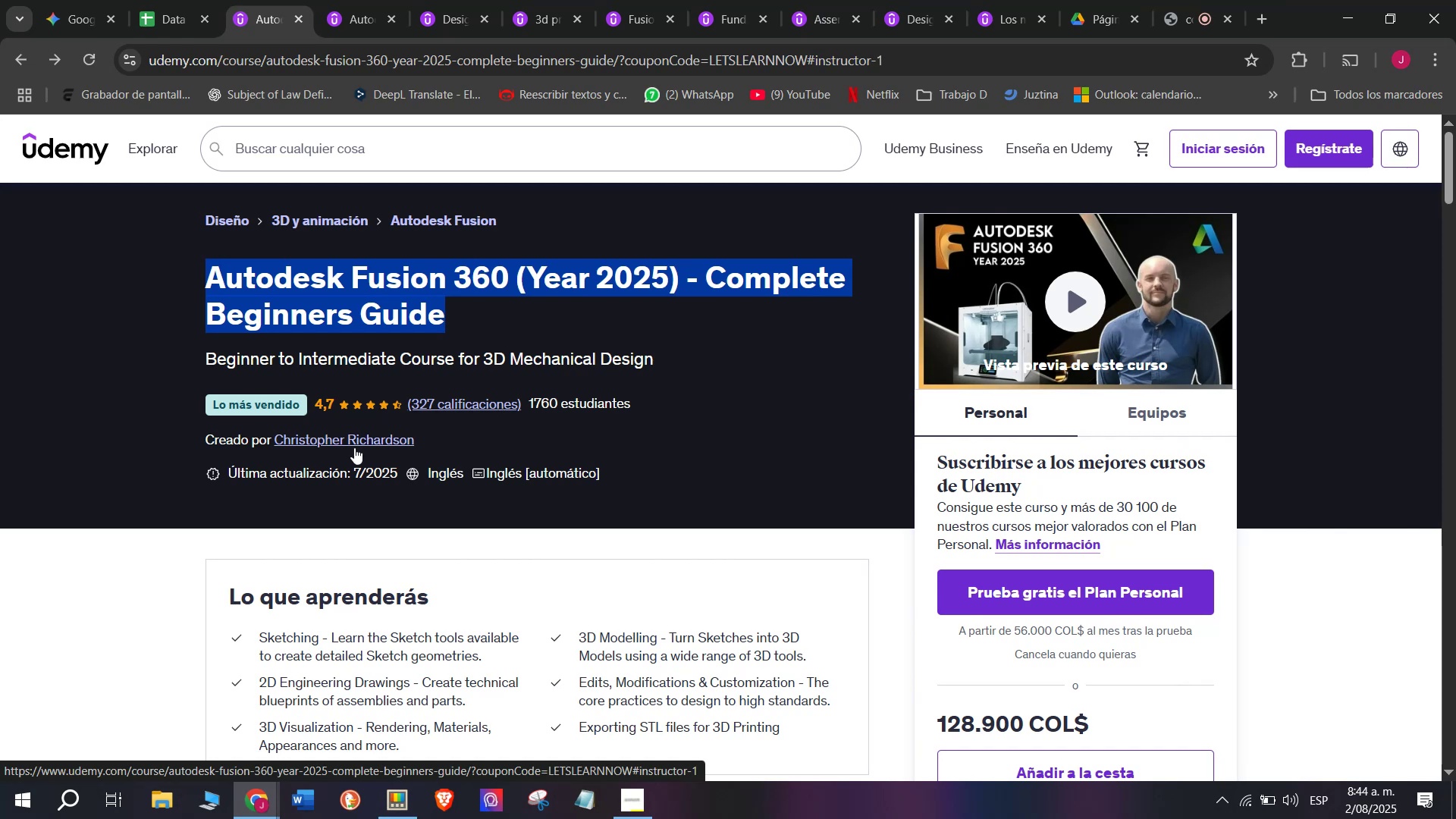 
wait(11.02)
 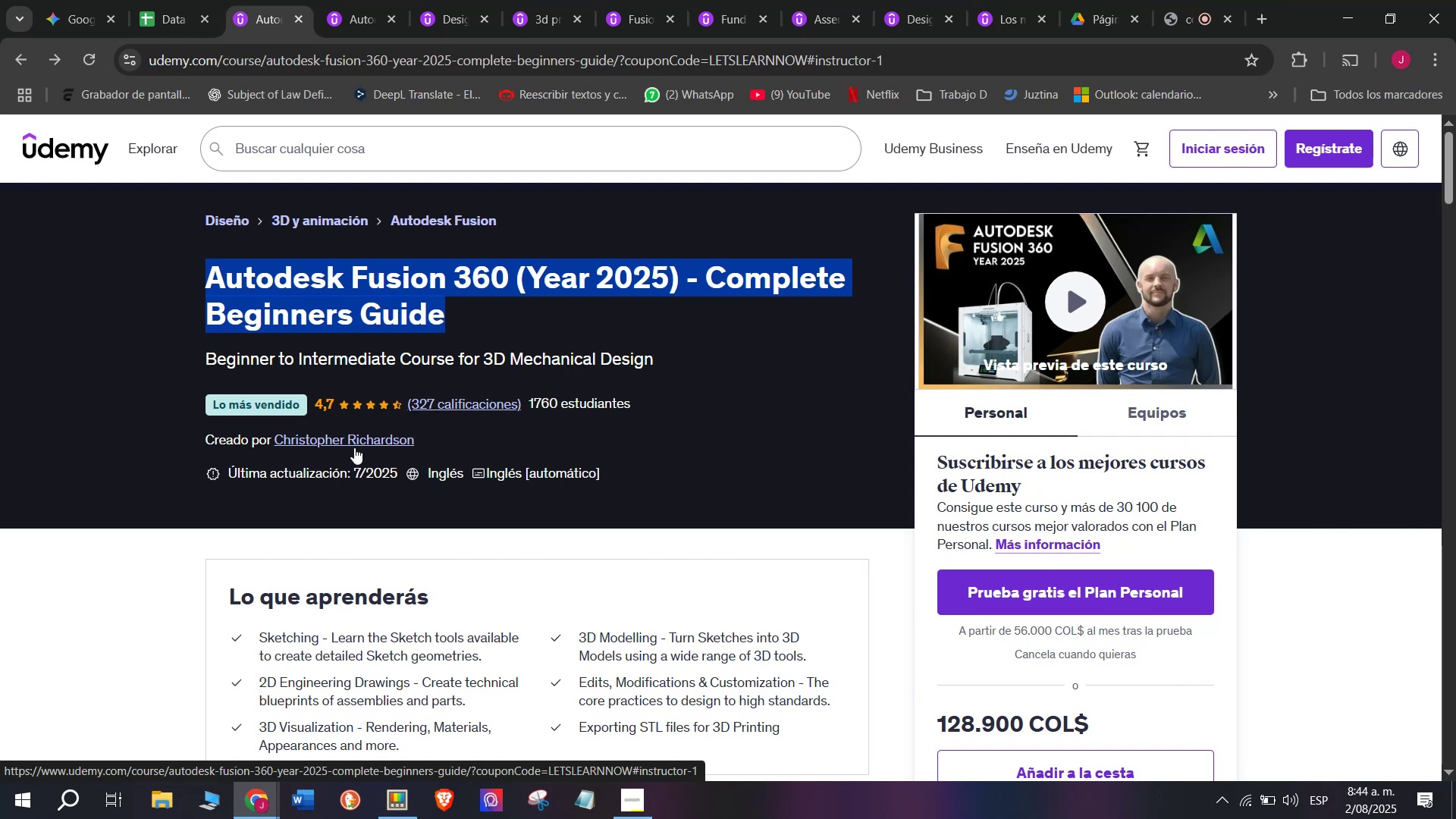 
left_click([172, 0])
 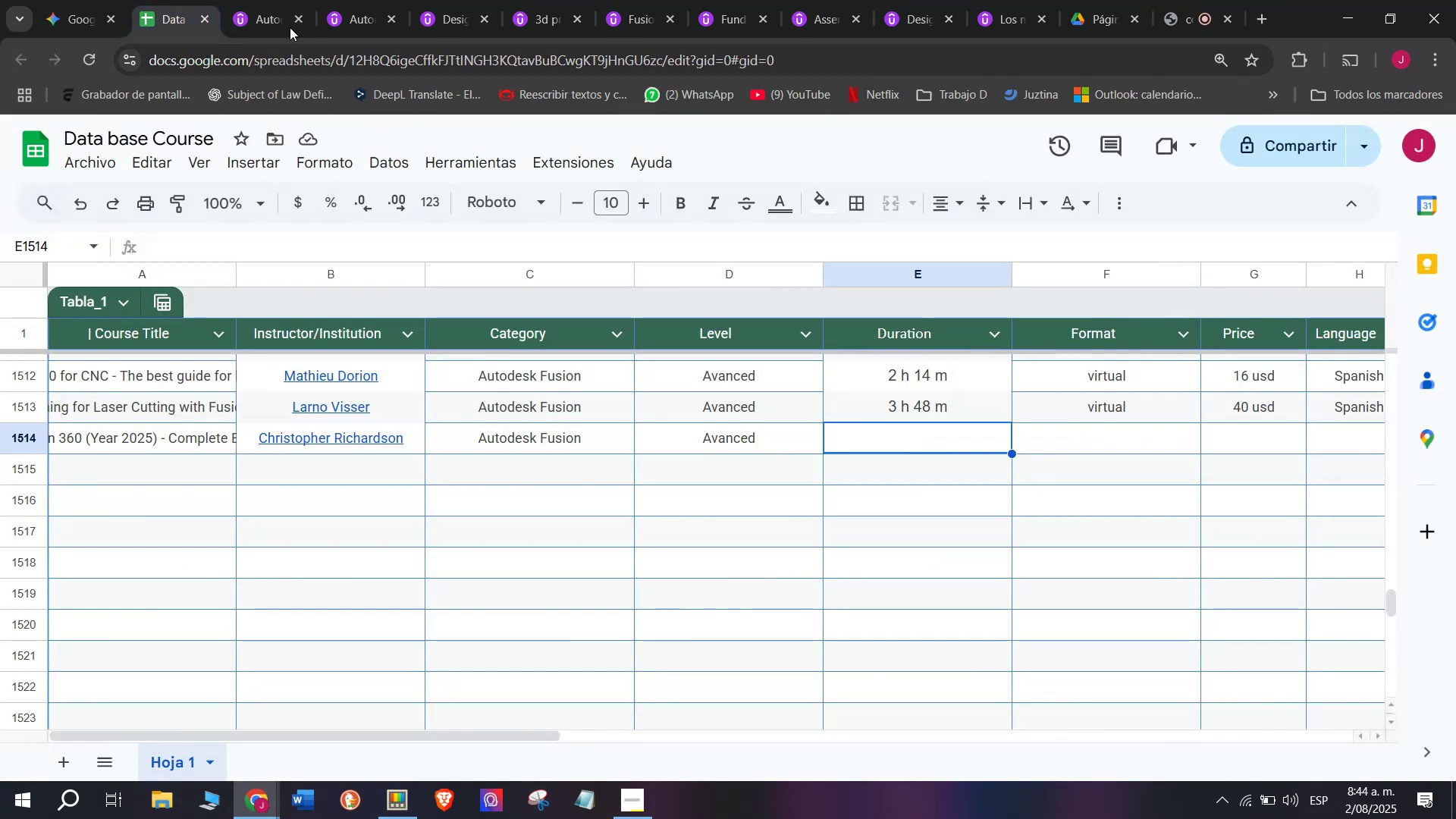 
left_click([267, 0])
 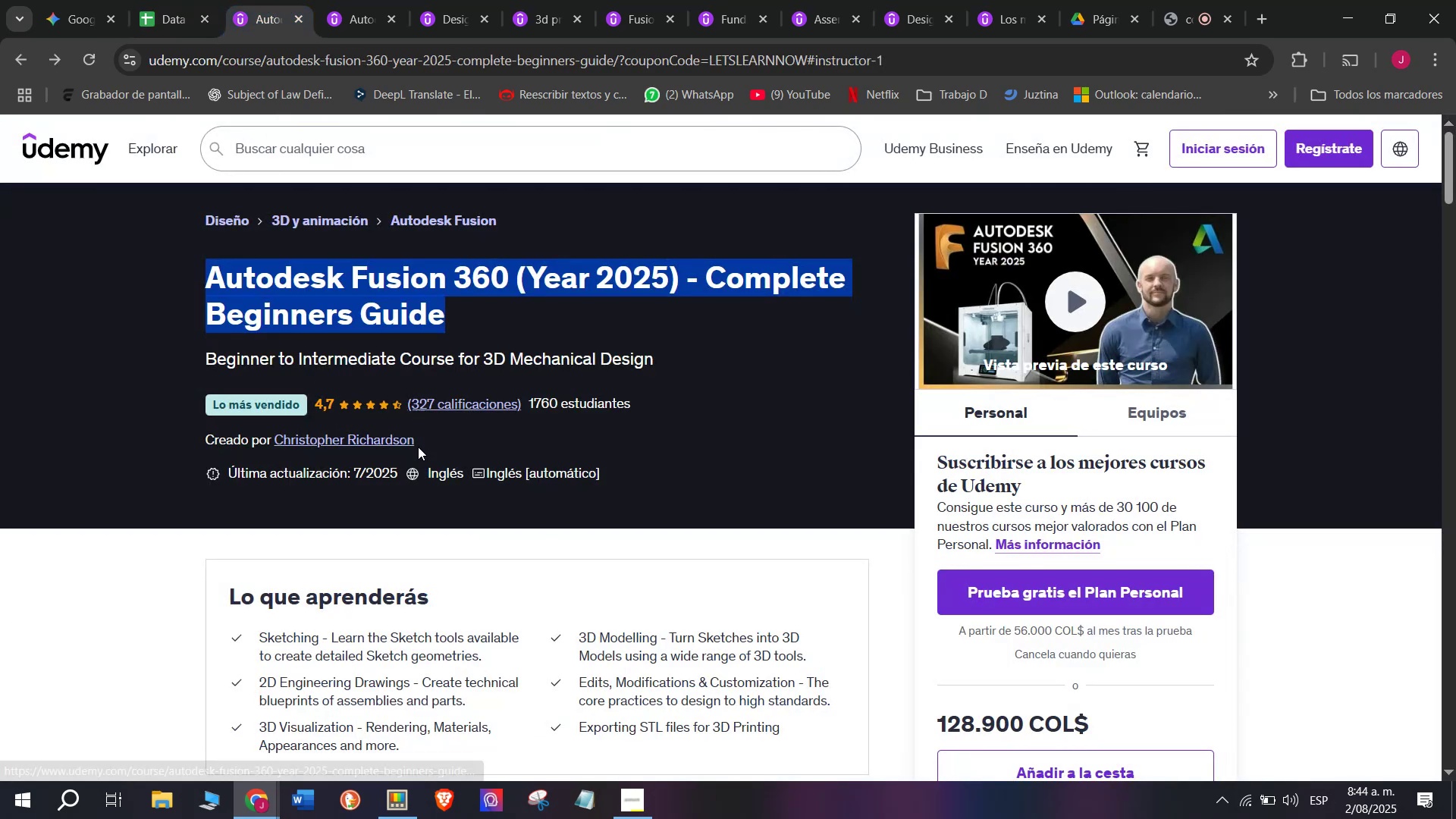 
scroll: coordinate [410, 493], scroll_direction: down, amount: 2.0
 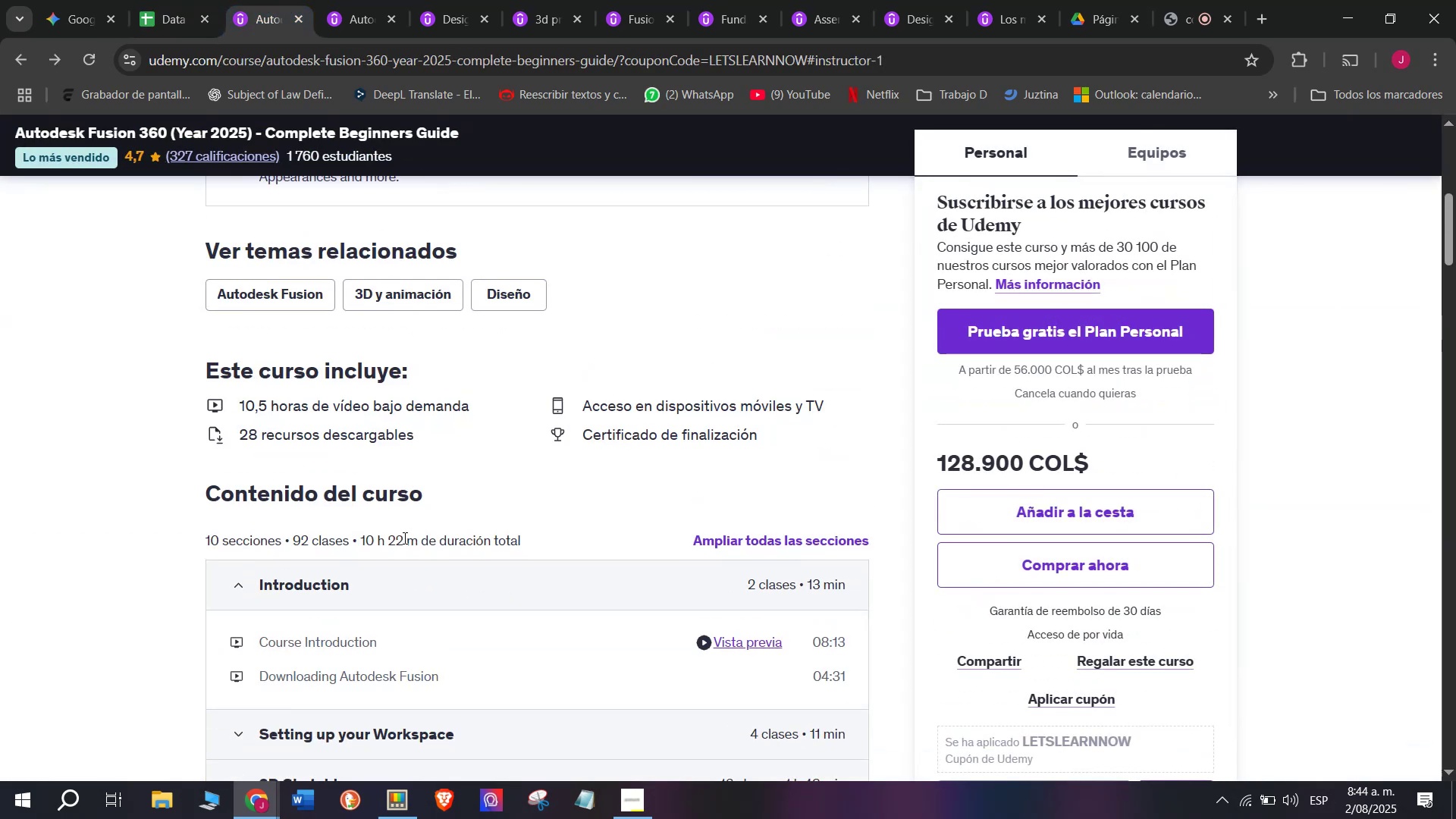 
left_click_drag(start_coordinate=[414, 541], to_coordinate=[360, 537])
 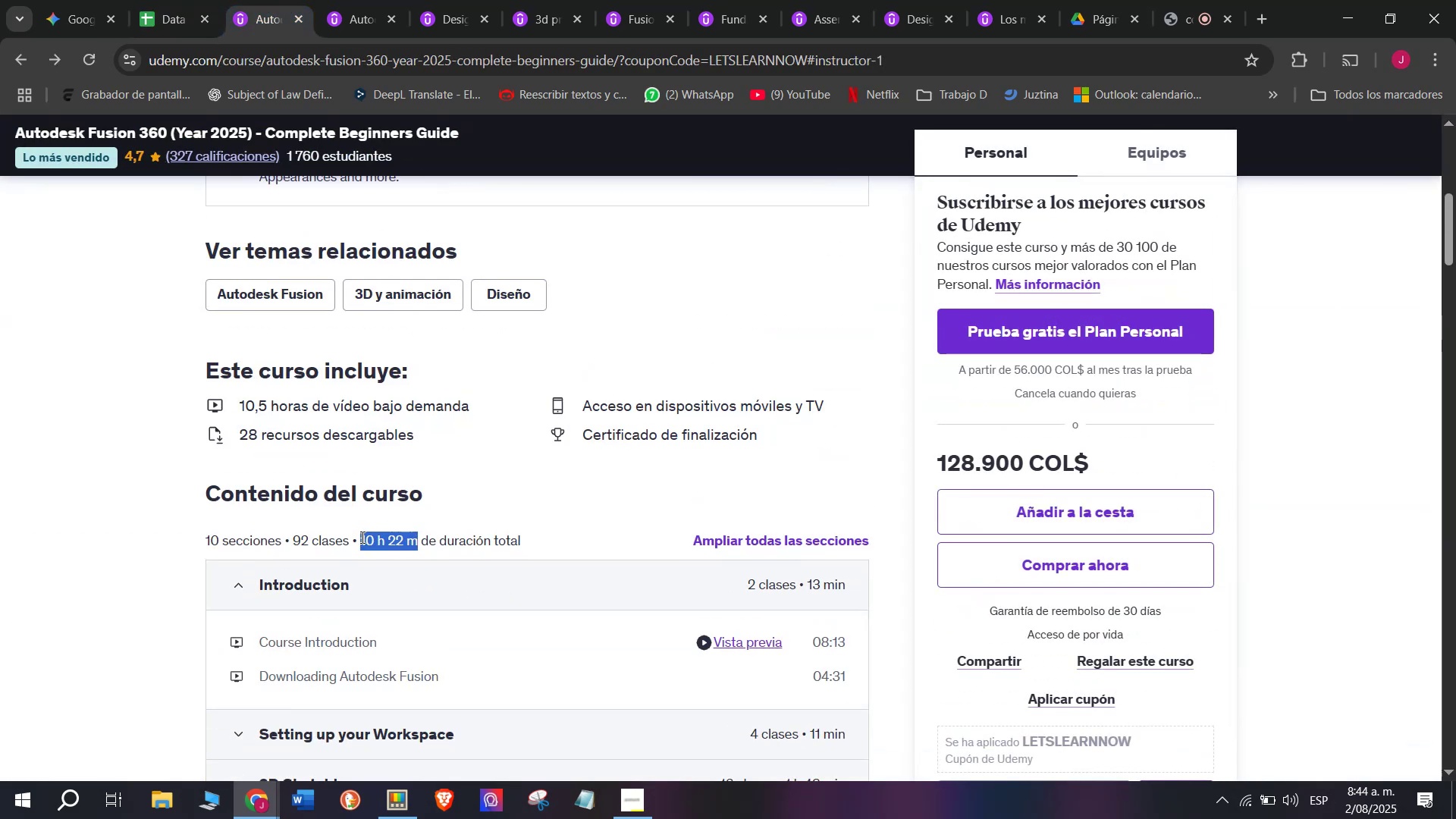 
right_click([361, 537])
 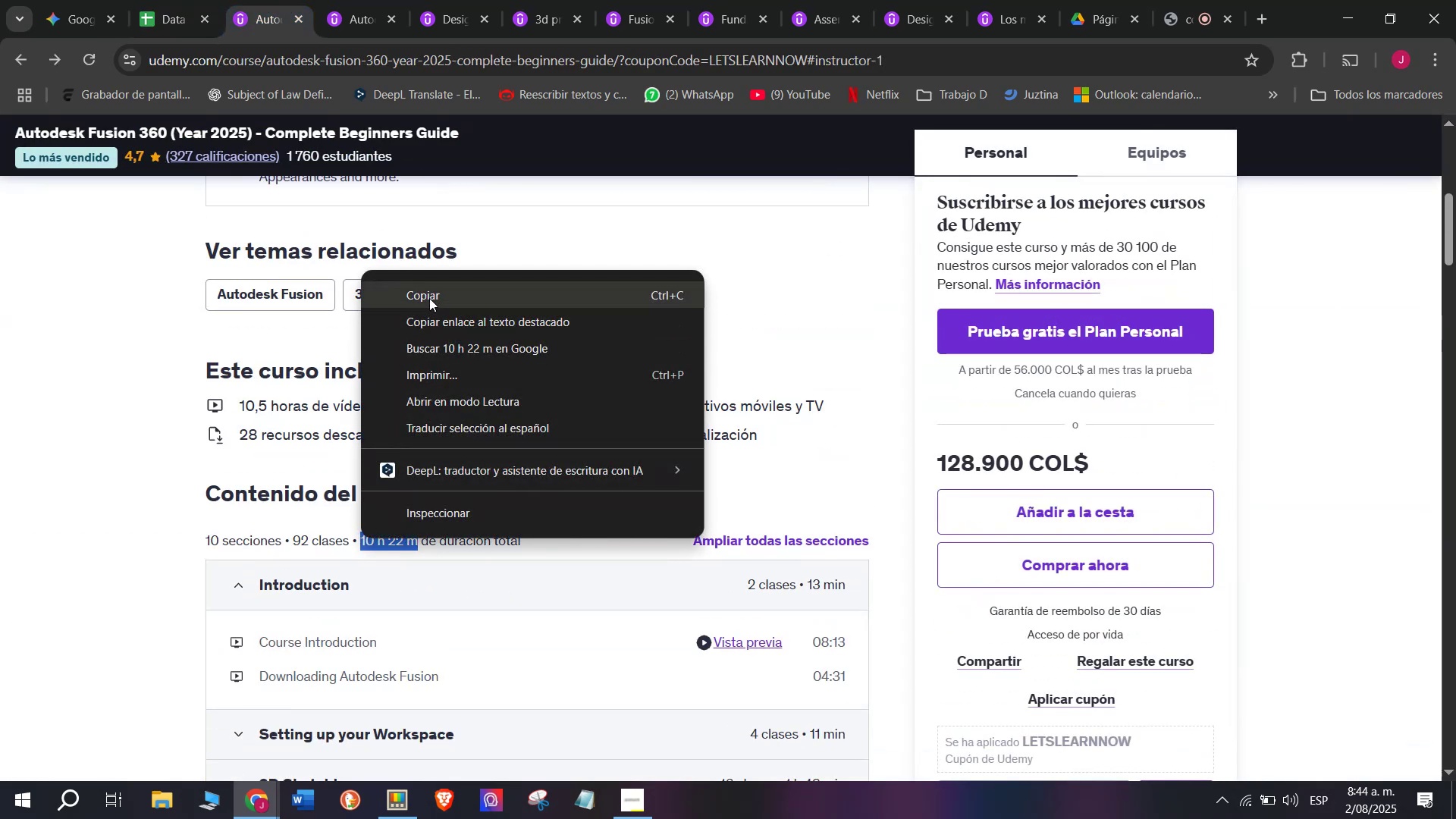 
left_click([429, 296])
 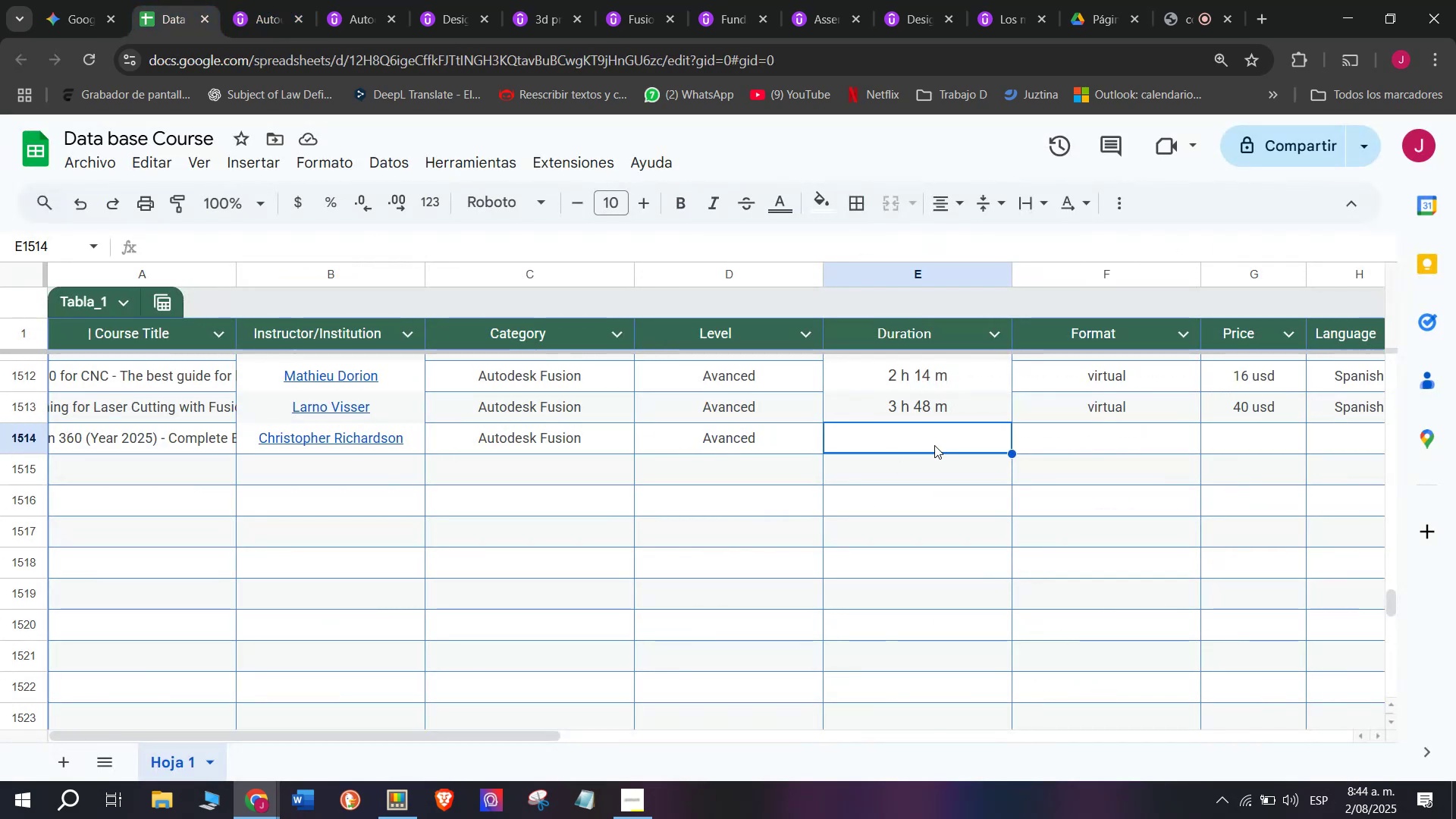 
right_click([934, 444])
 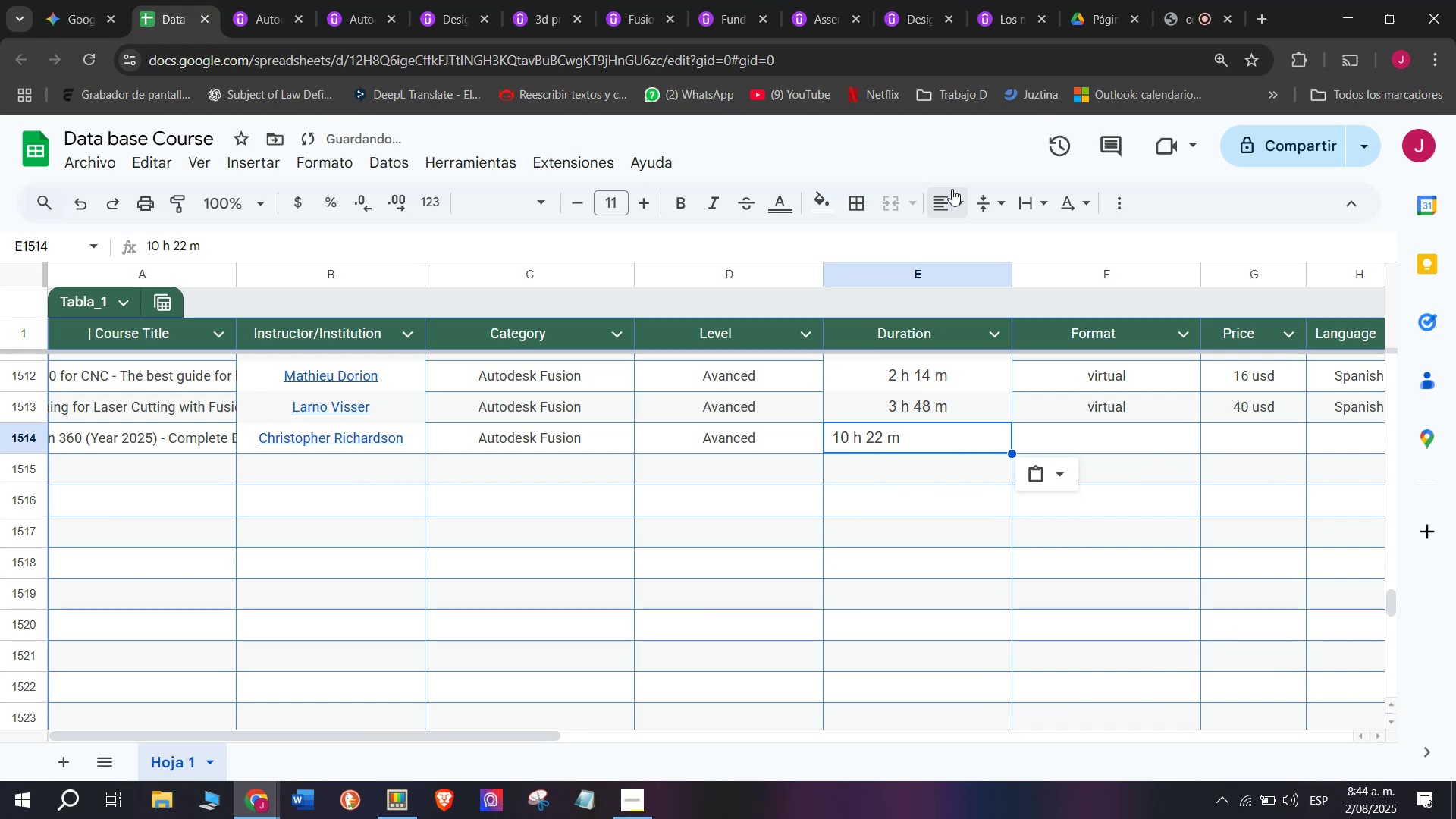 
double_click([978, 235])
 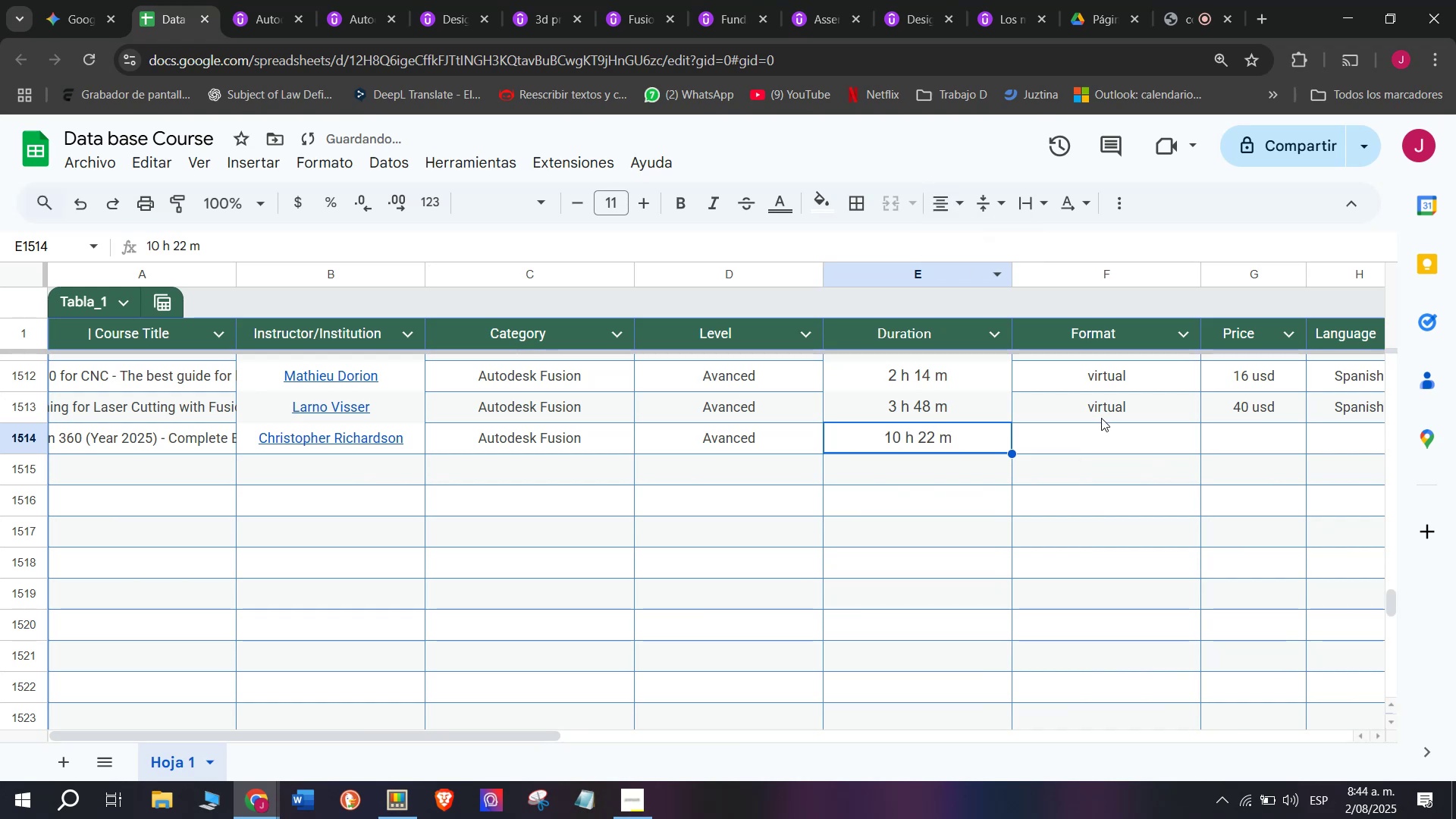 
left_click([1111, 405])
 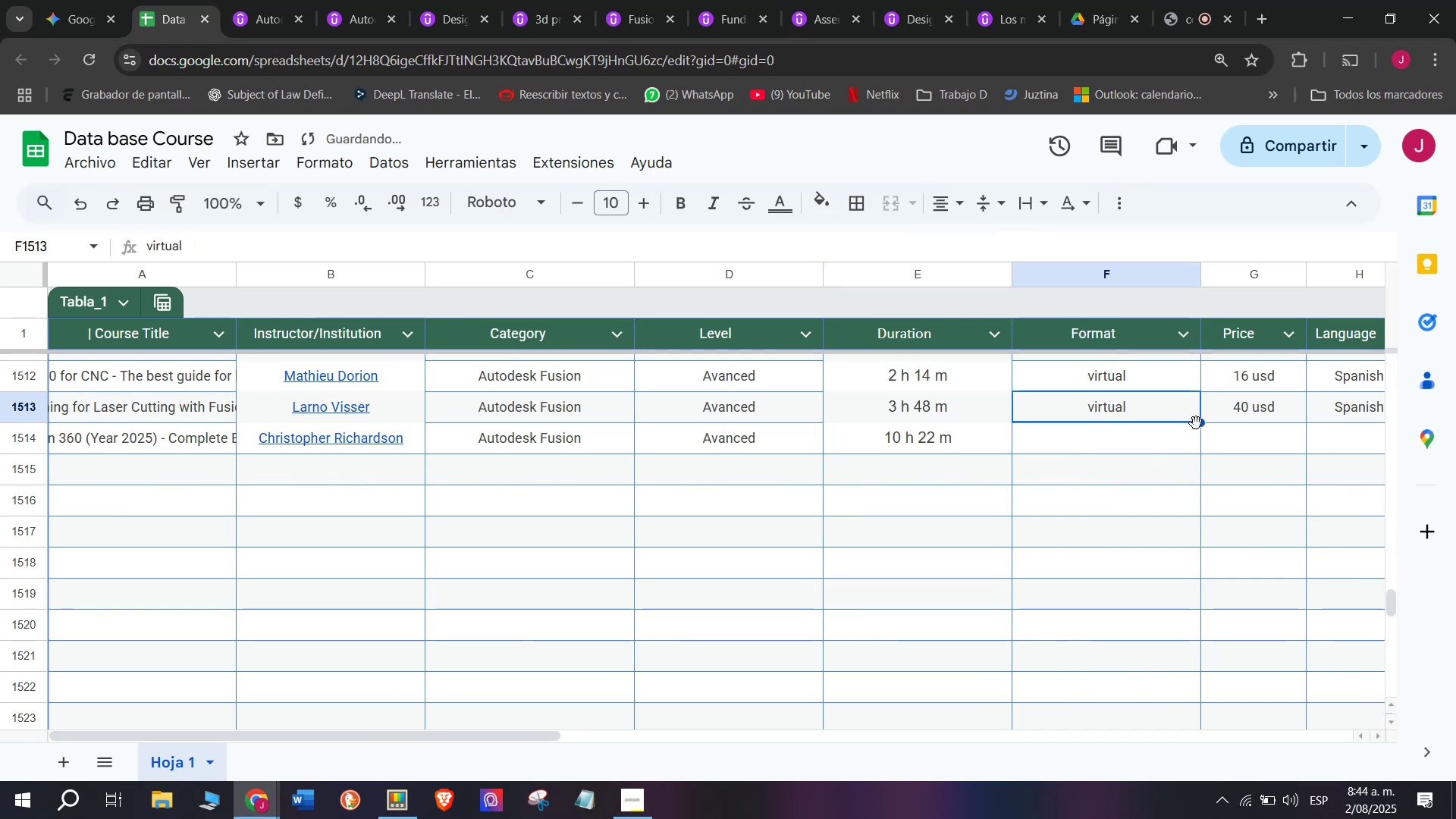 
left_click_drag(start_coordinate=[1201, 425], to_coordinate=[1198, 449])
 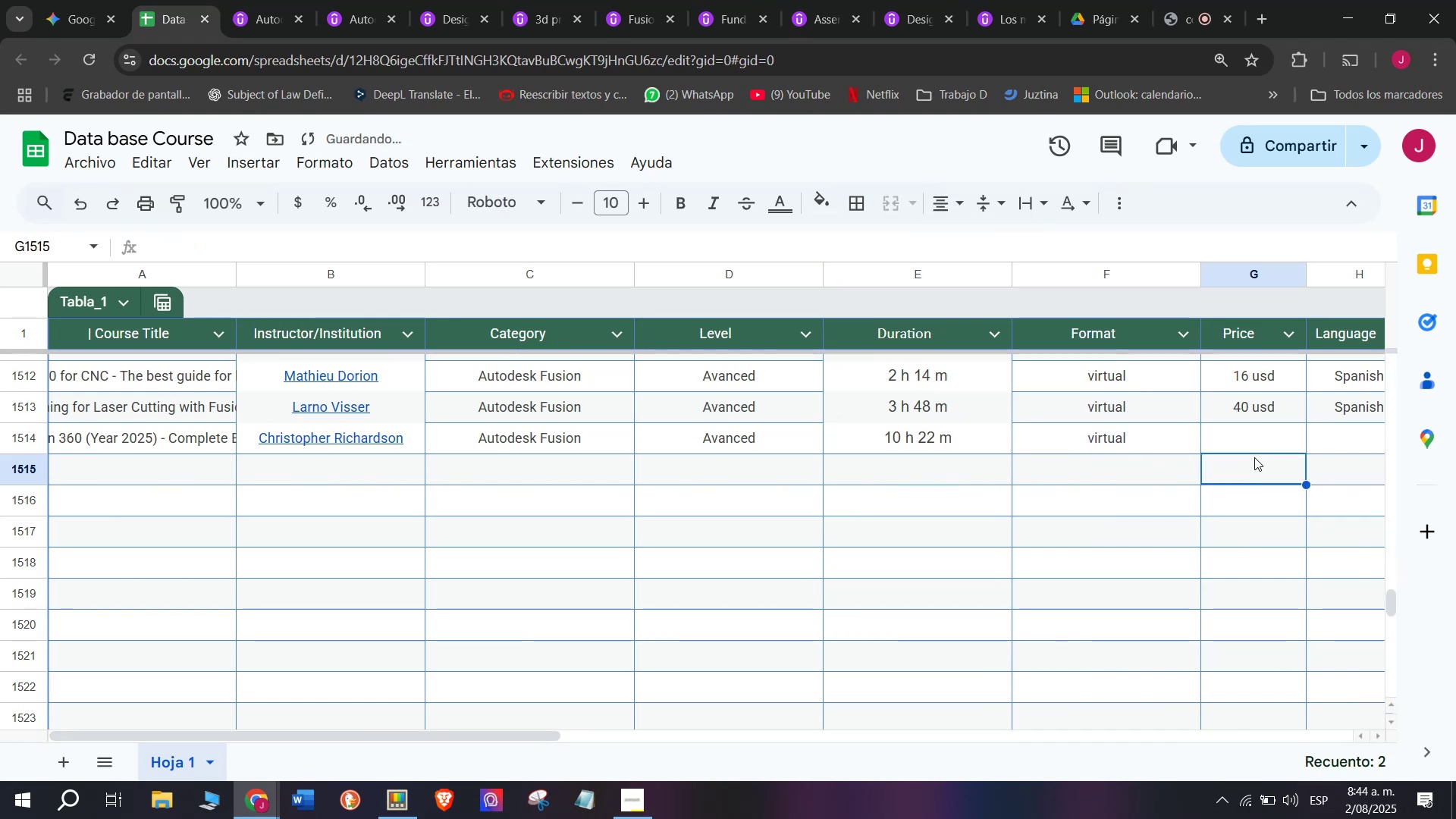 
double_click([1253, 424])
 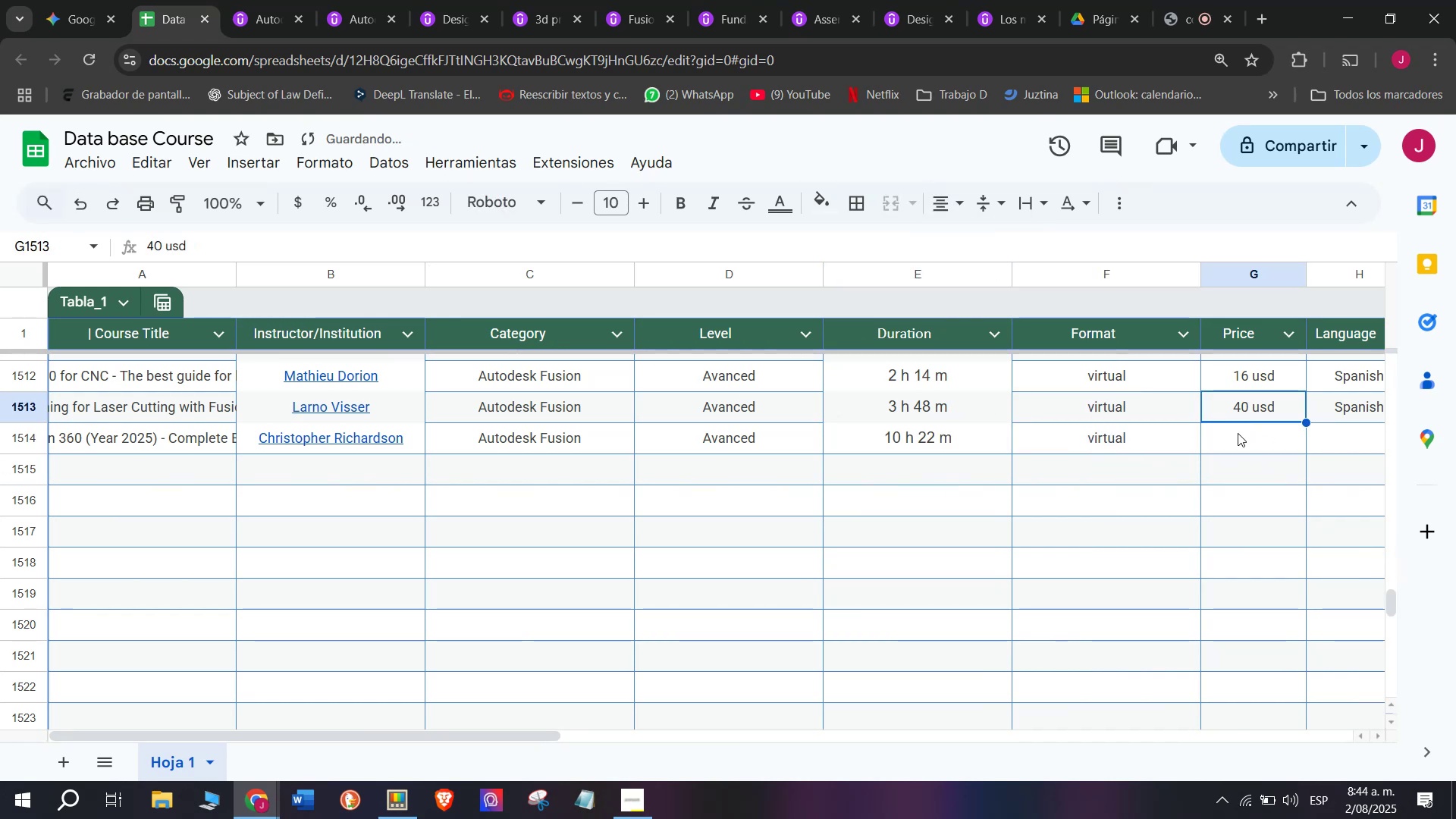 
left_click([1248, 435])
 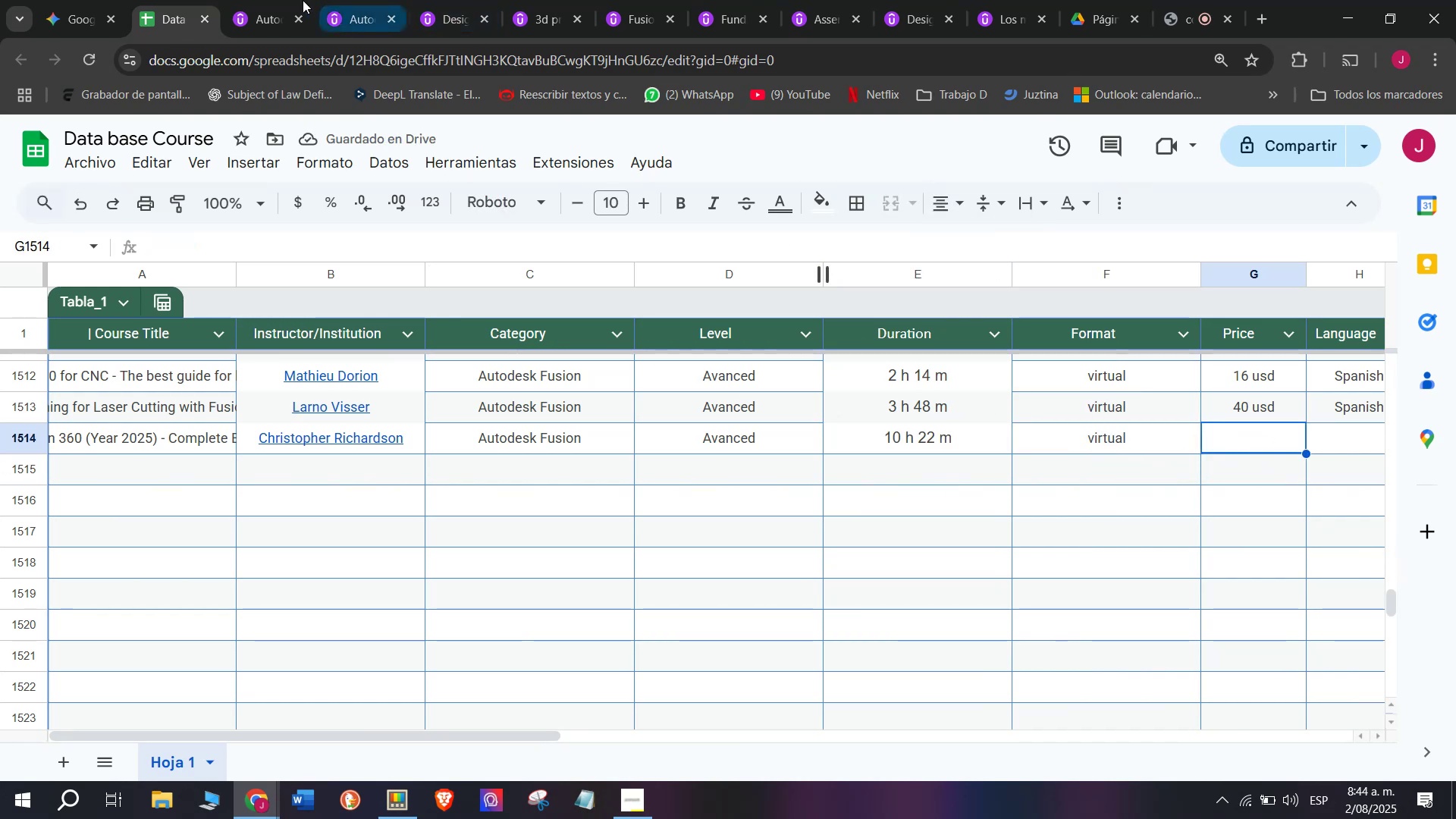 
left_click([284, 0])
 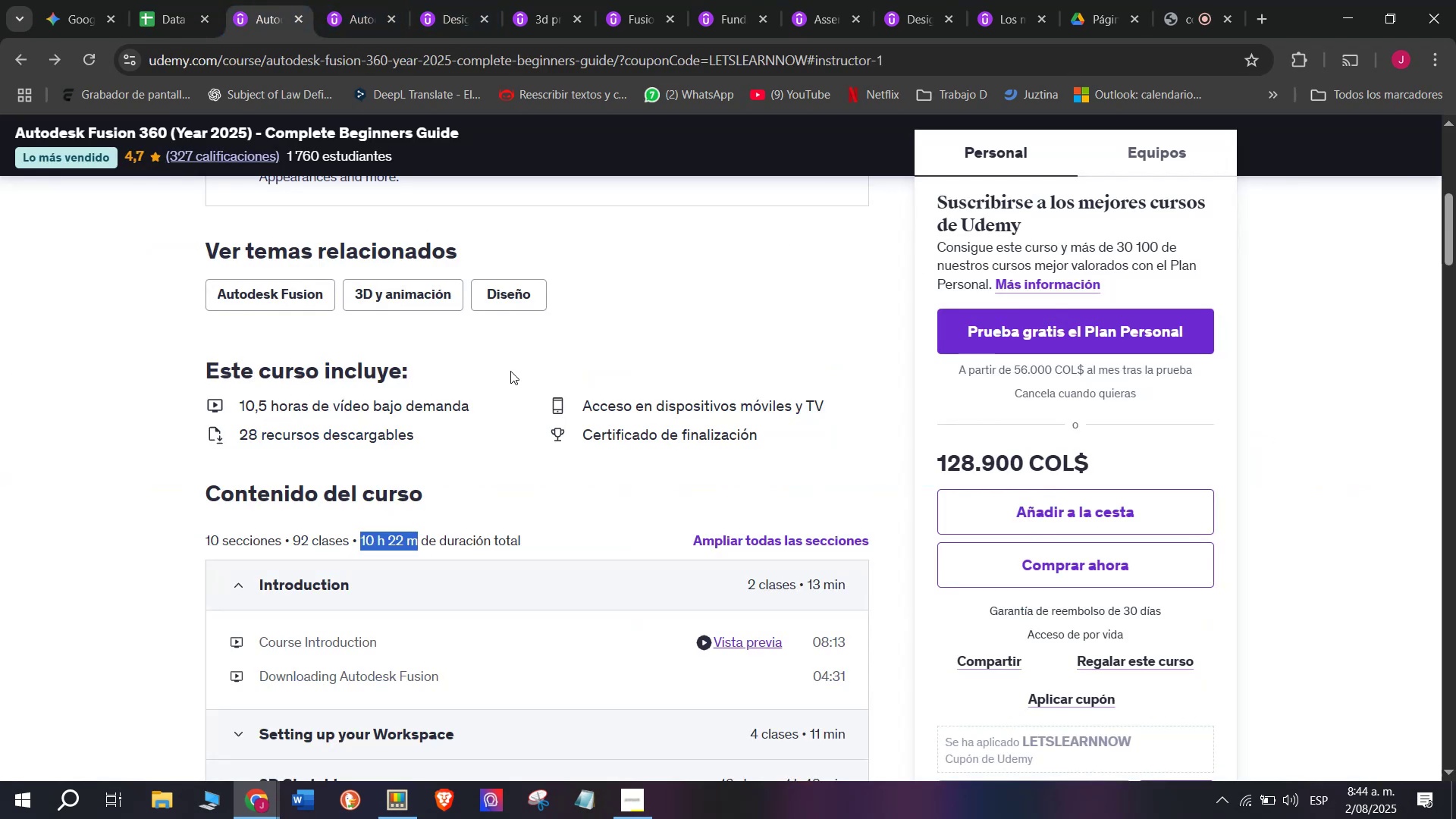 
scroll: coordinate [534, 407], scroll_direction: up, amount: 2.0
 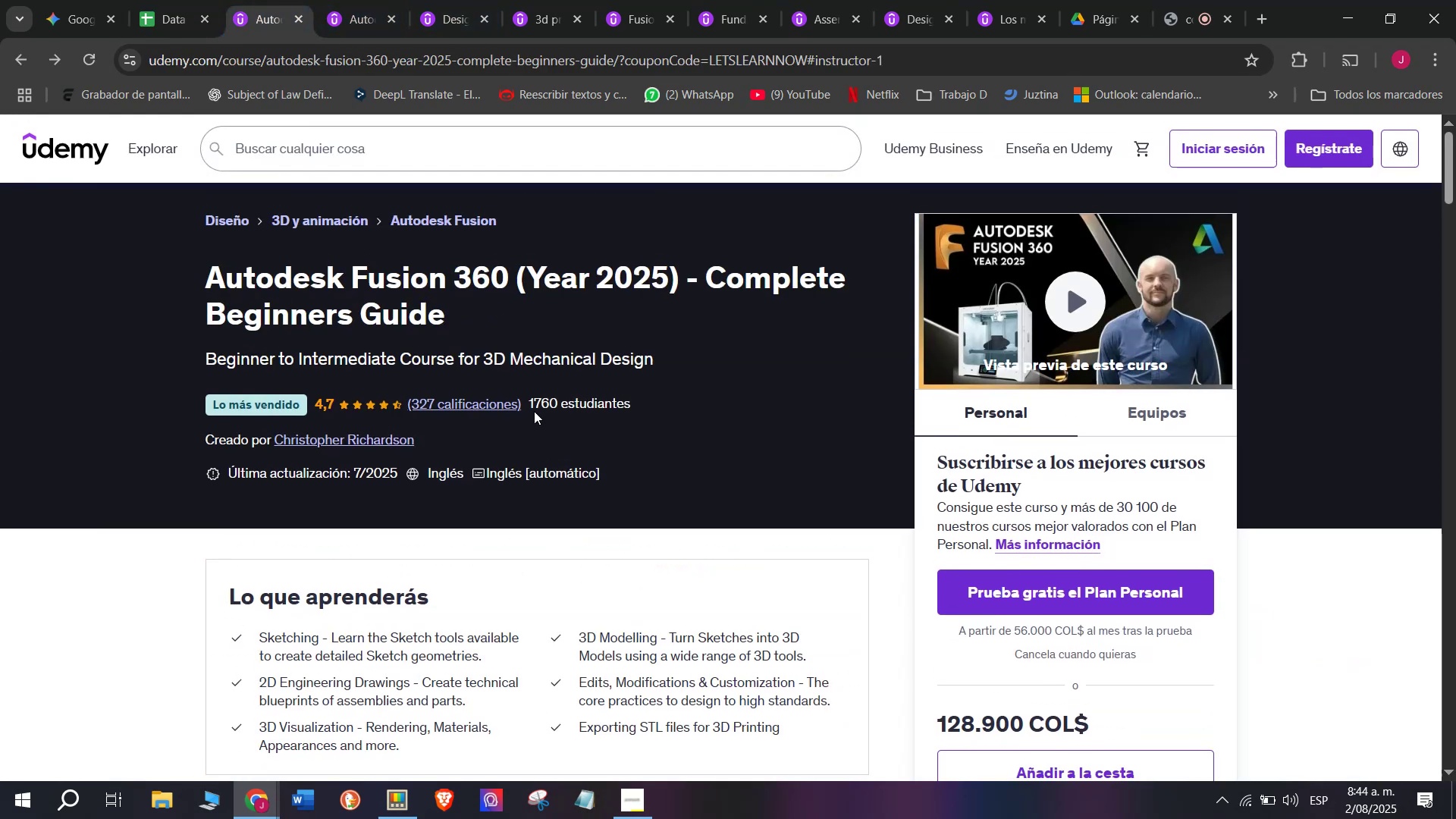 
scroll: coordinate [536, 418], scroll_direction: down, amount: 1.0
 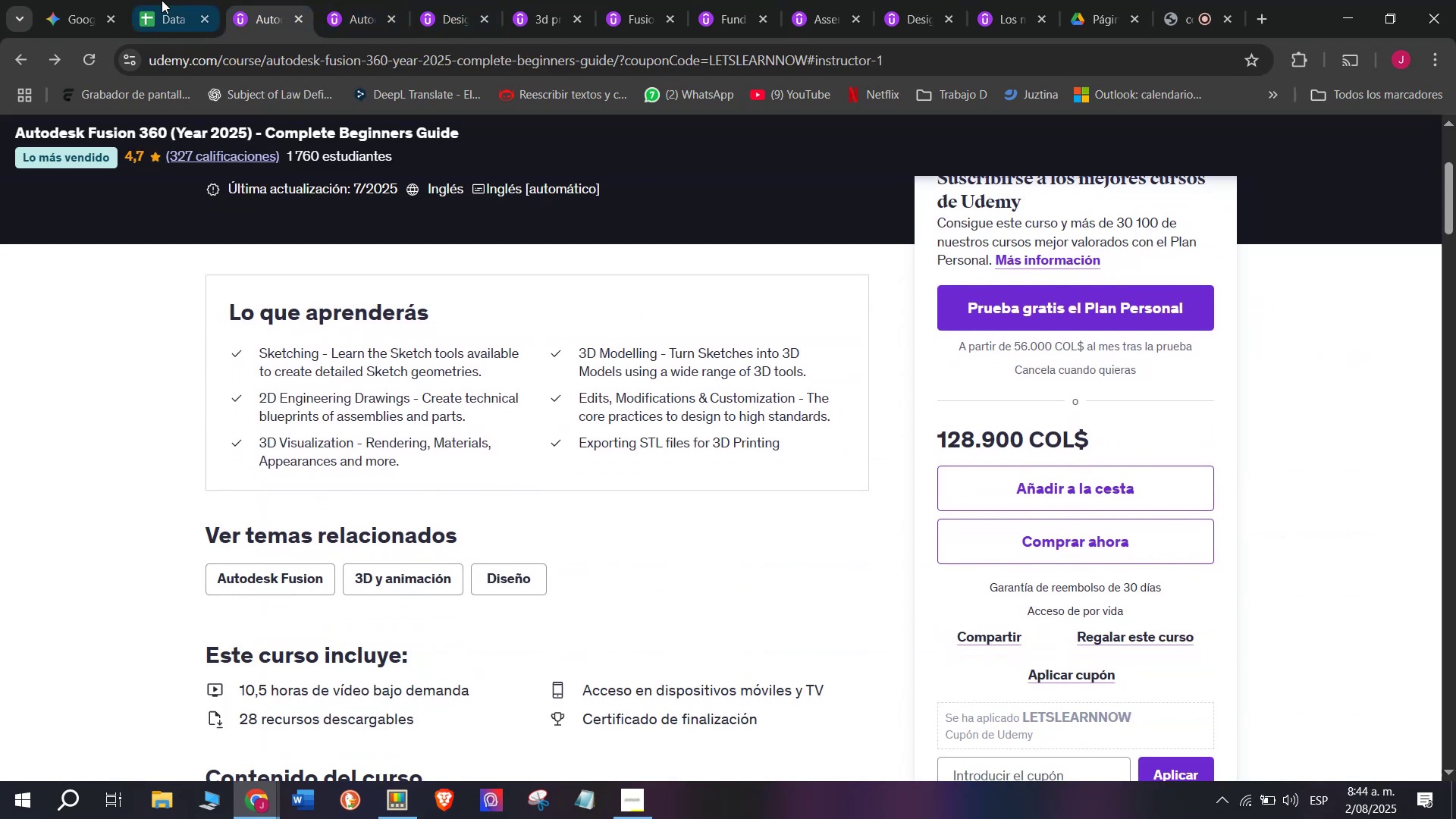 
left_click([148, 0])
 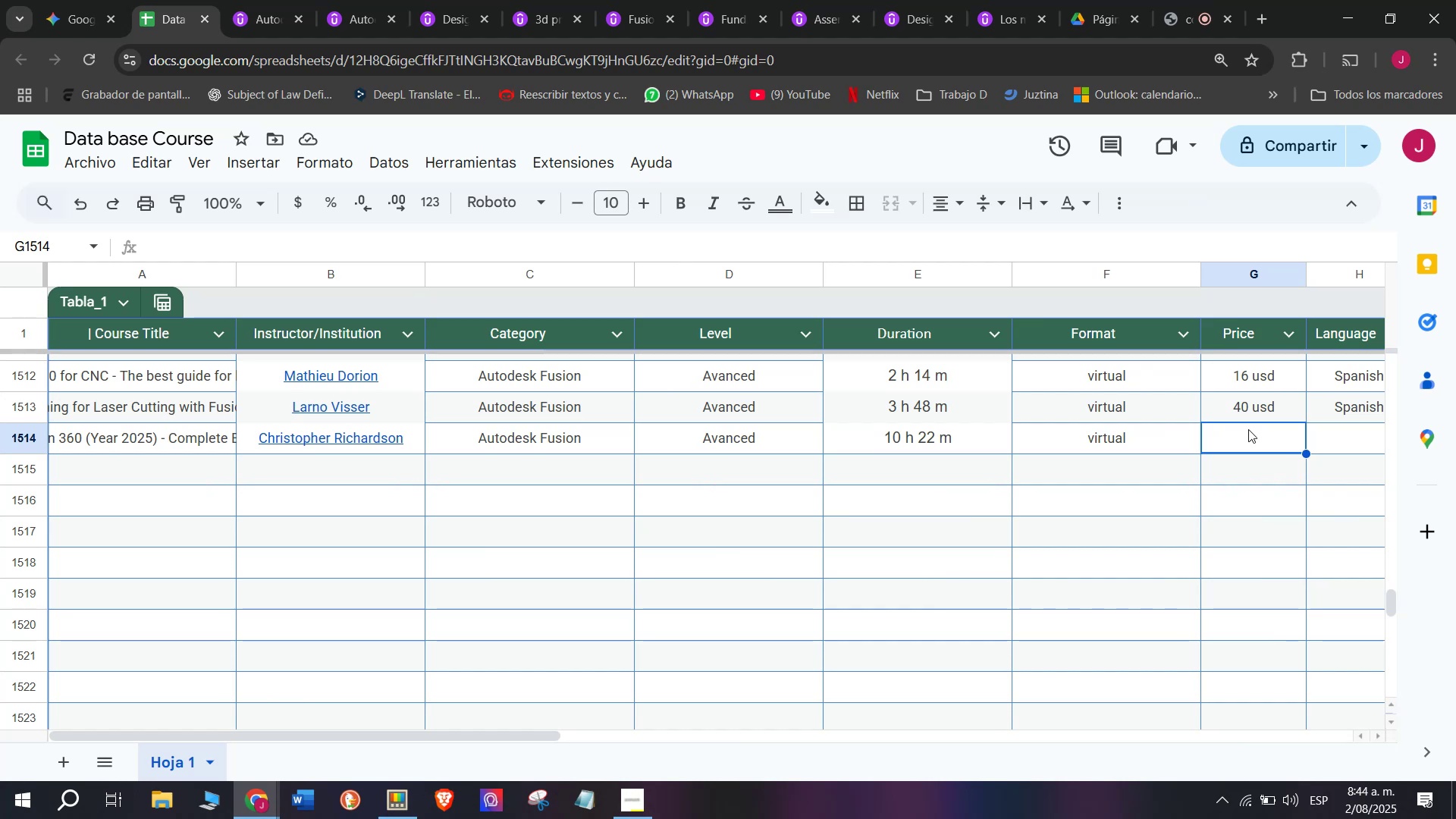 
double_click([1253, 432])
 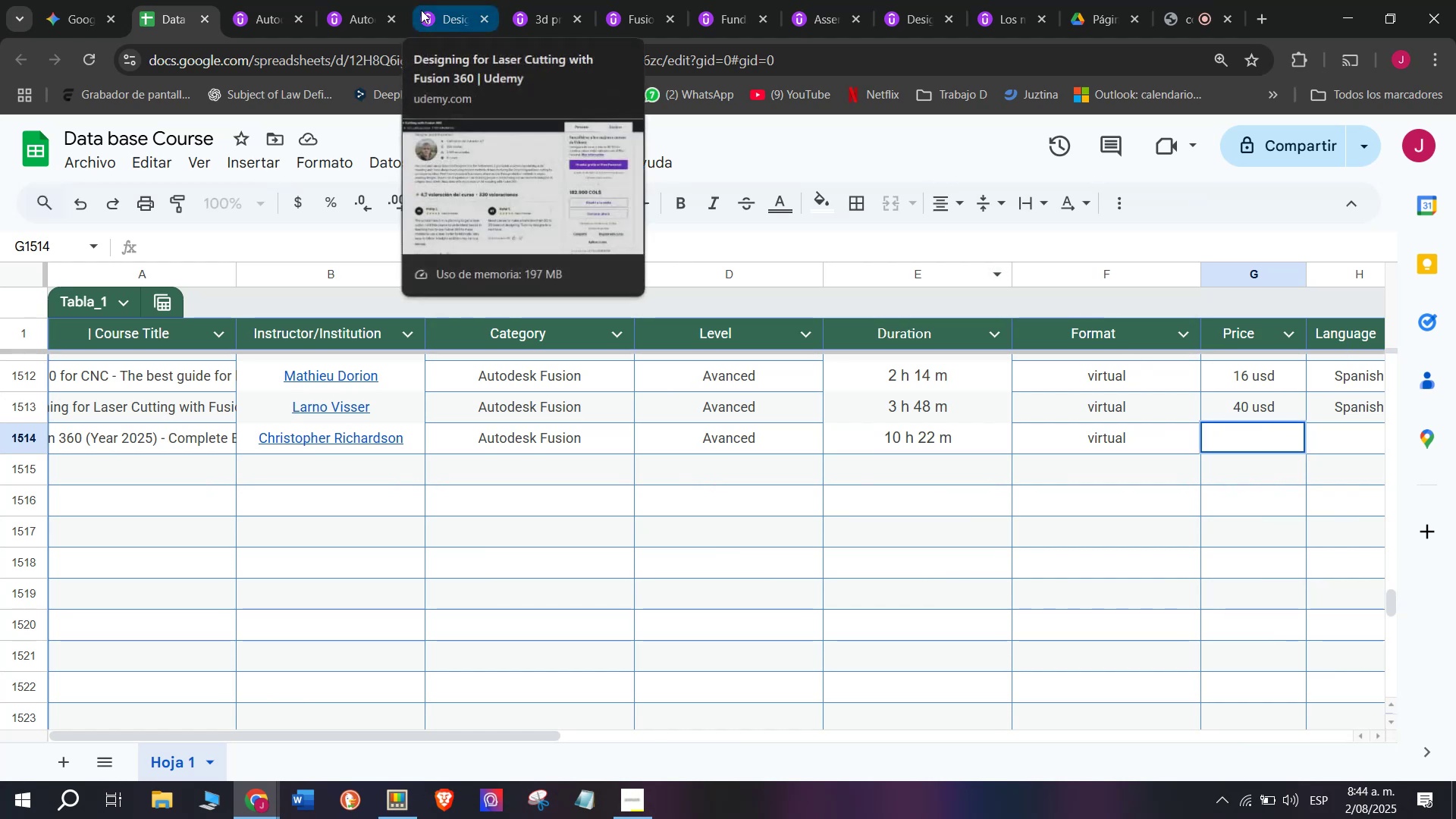 
type(32 usd)
 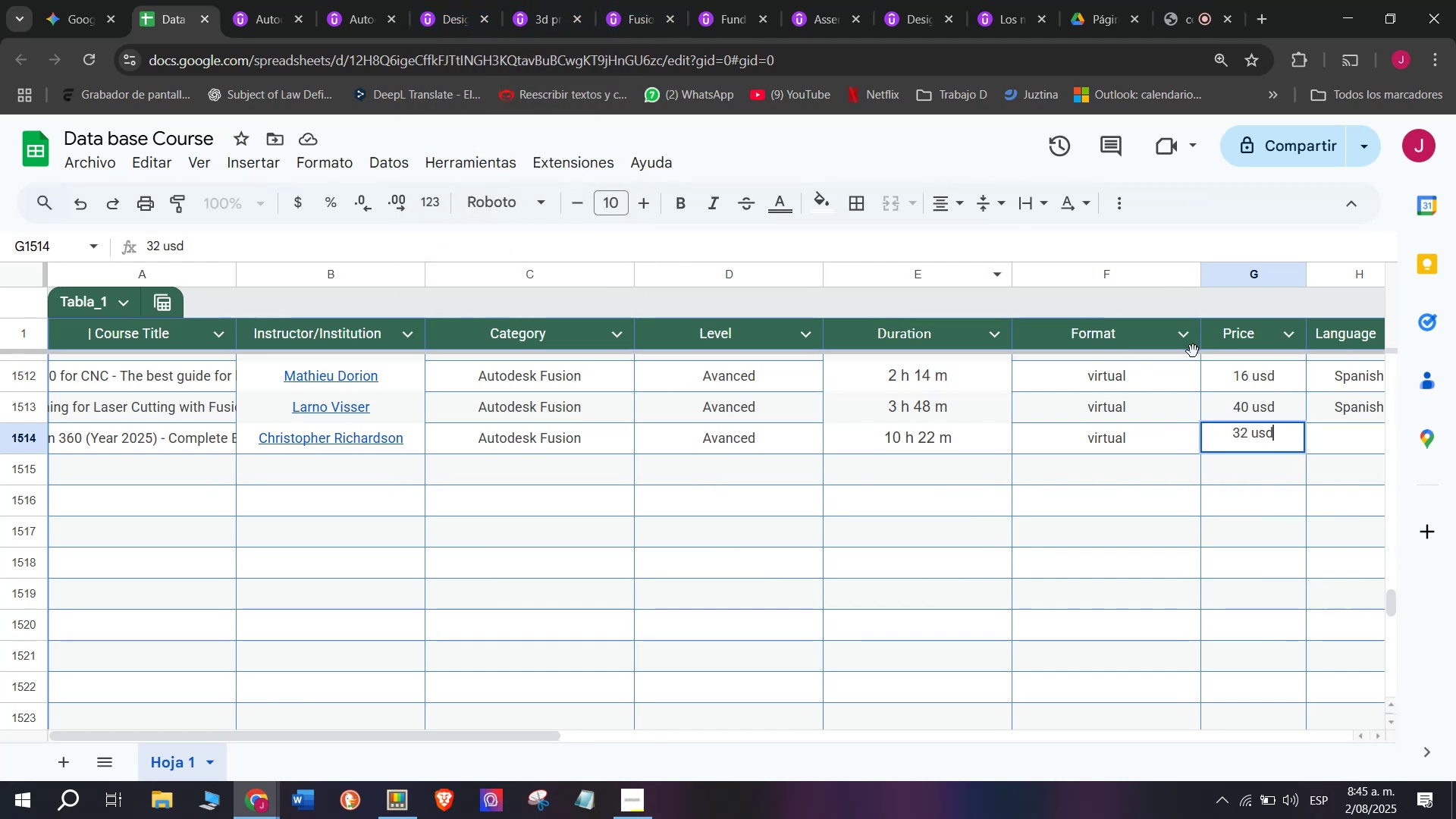 
left_click([1347, 401])
 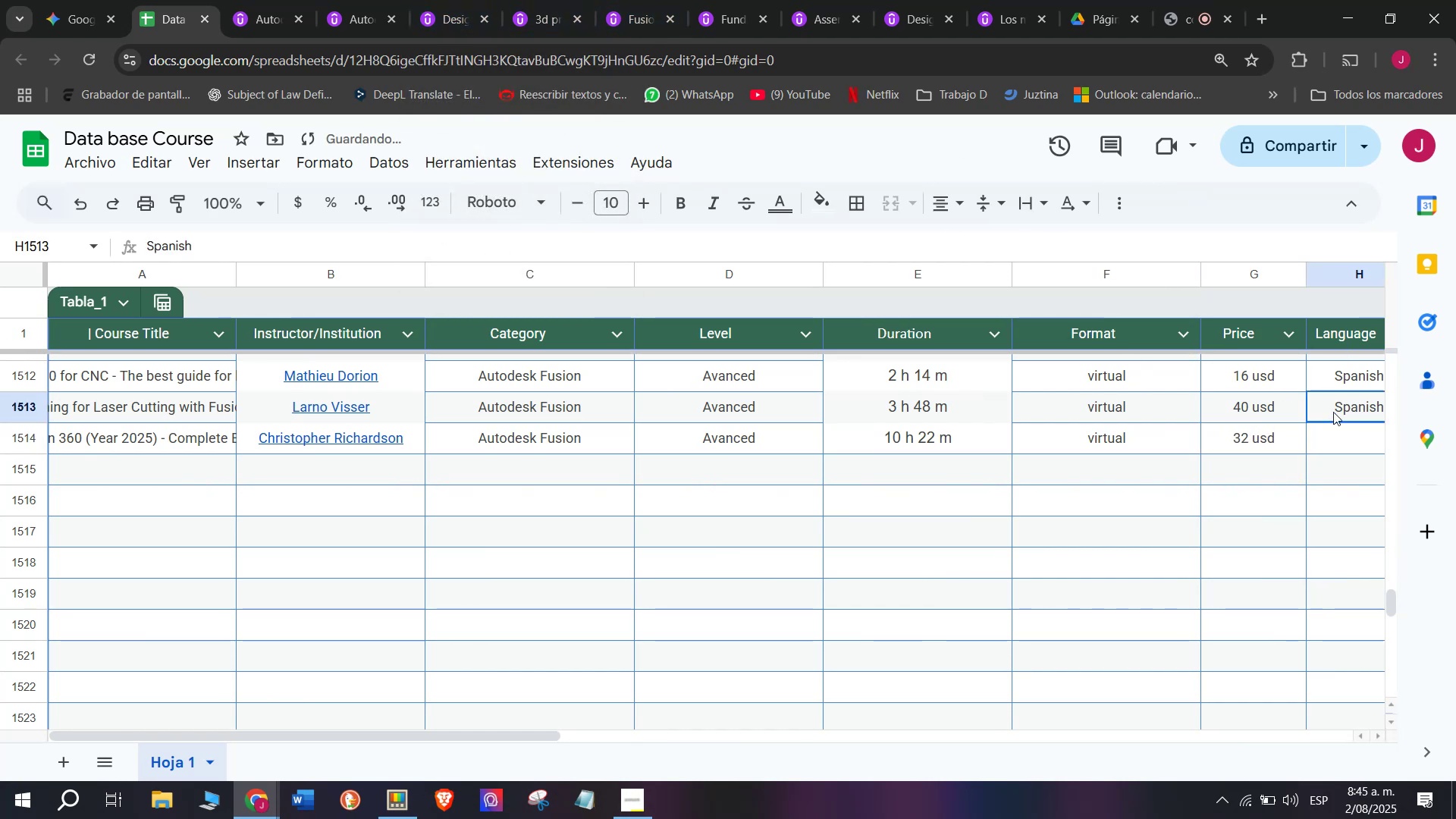 
scroll: coordinate [453, 373], scroll_direction: down, amount: 4.0
 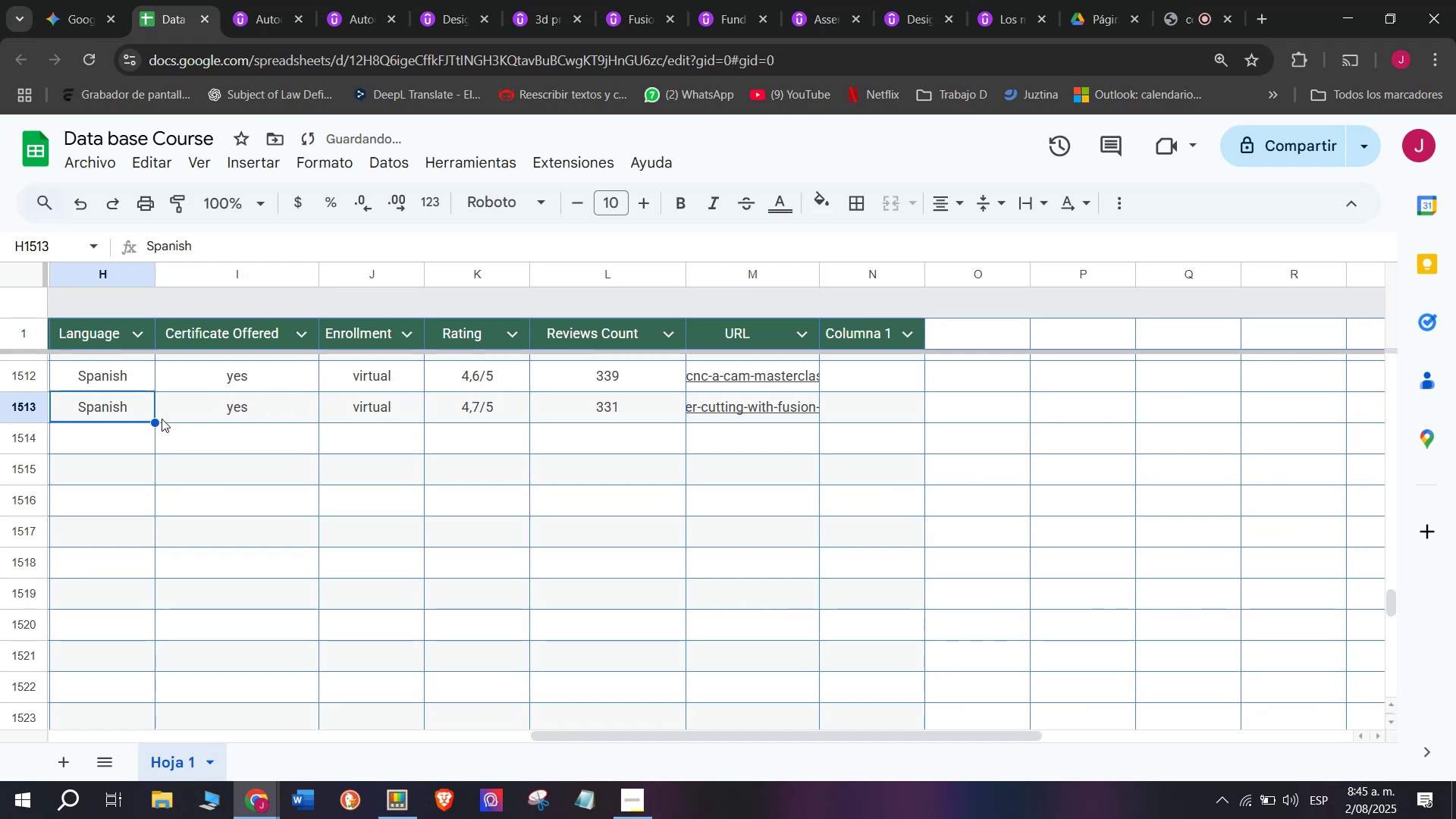 
left_click_drag(start_coordinate=[155, 419], to_coordinate=[149, 441])
 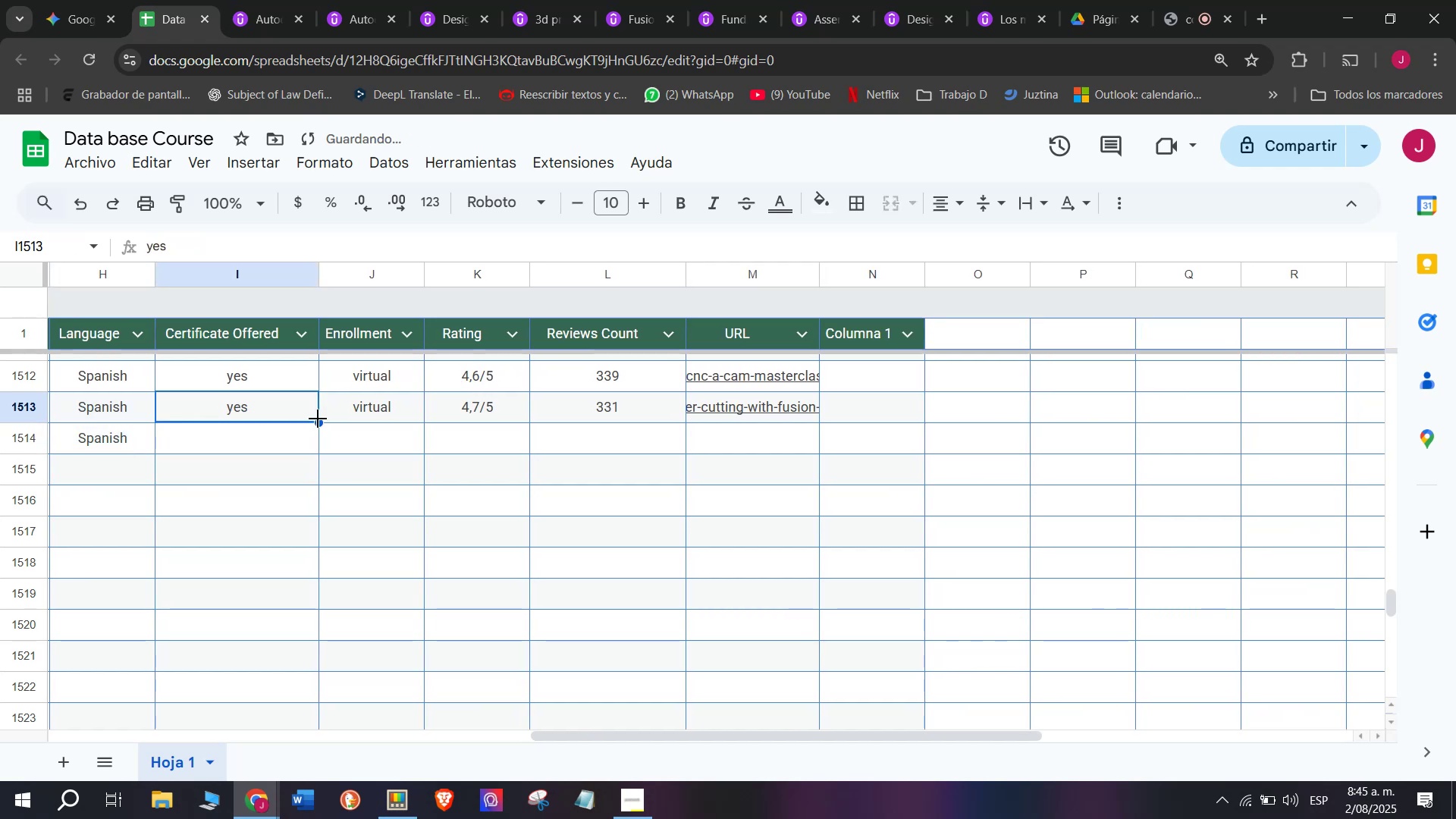 
left_click_drag(start_coordinate=[318, 422], to_coordinate=[316, 439])
 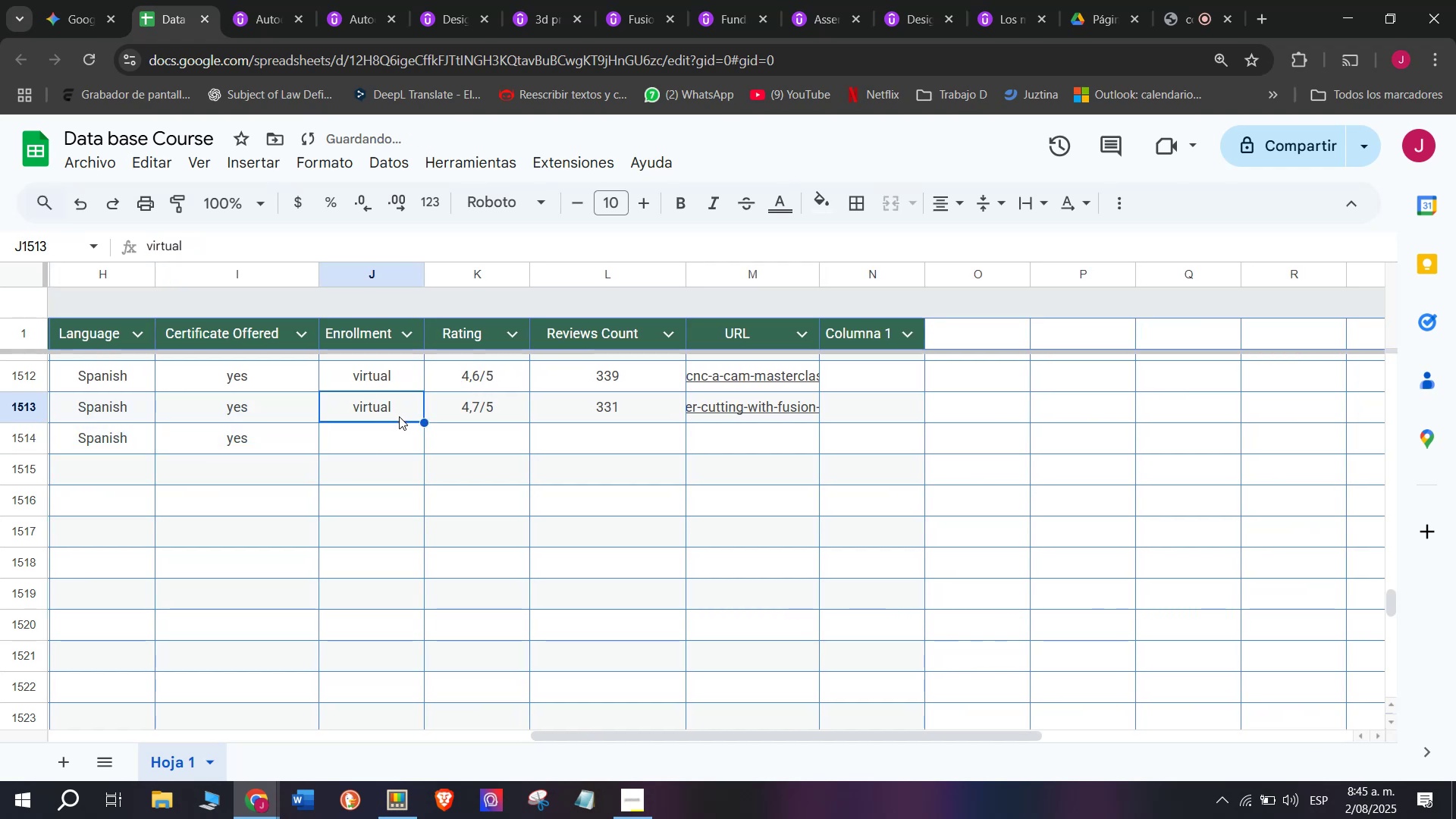 
left_click_drag(start_coordinate=[419, 419], to_coordinate=[429, 426])
 